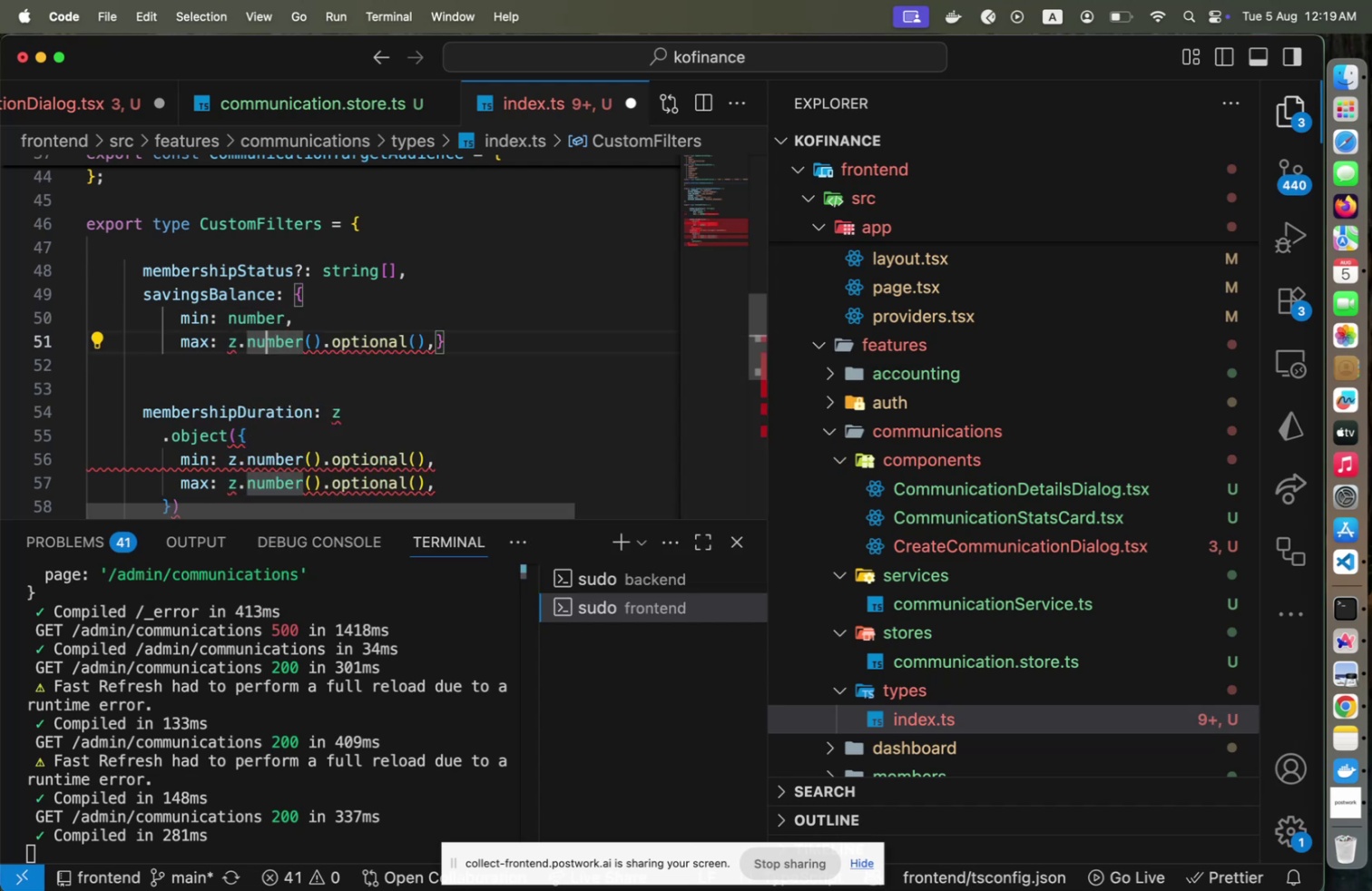 
key(ArrowLeft)
 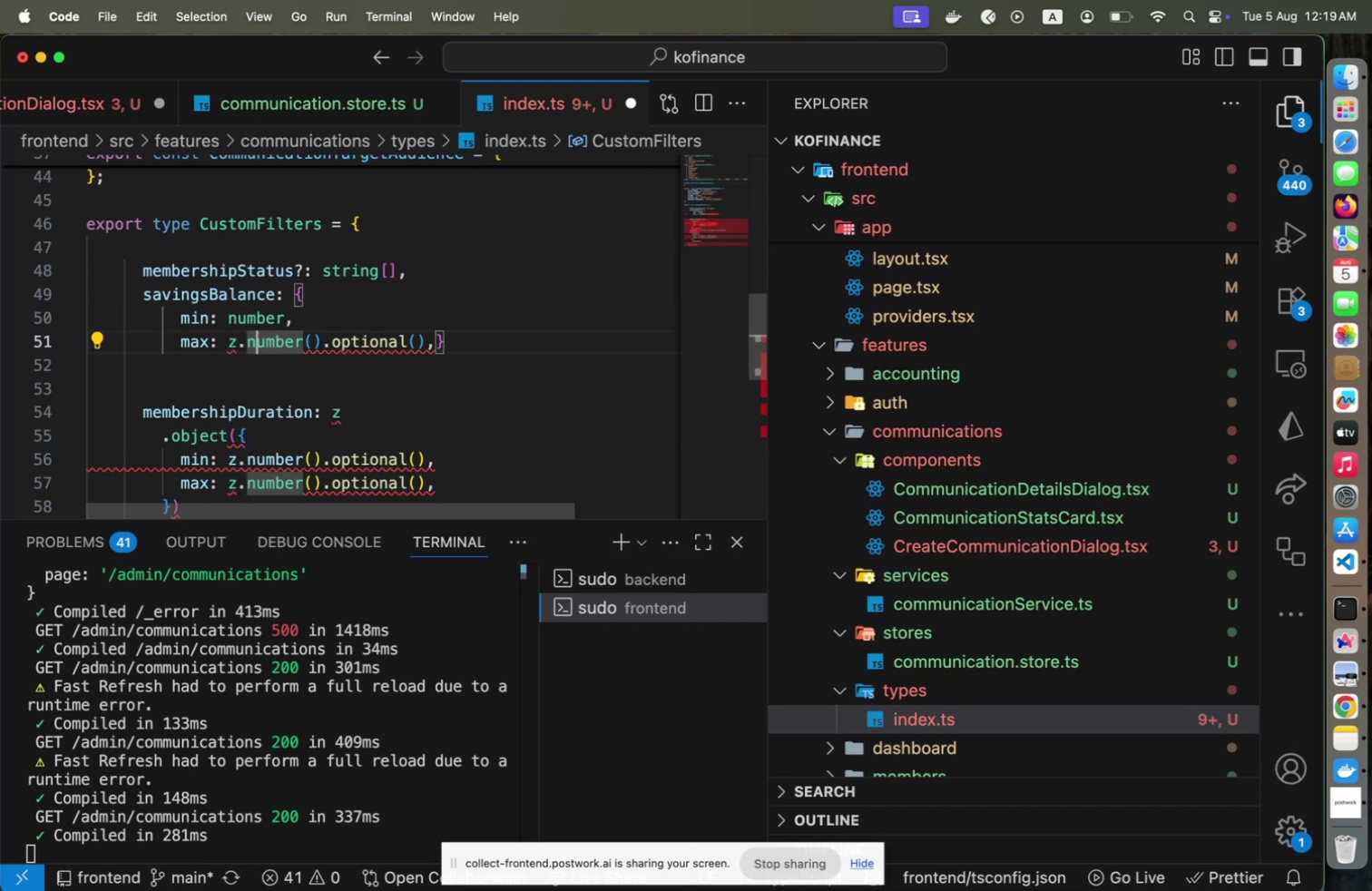 
key(ArrowLeft)
 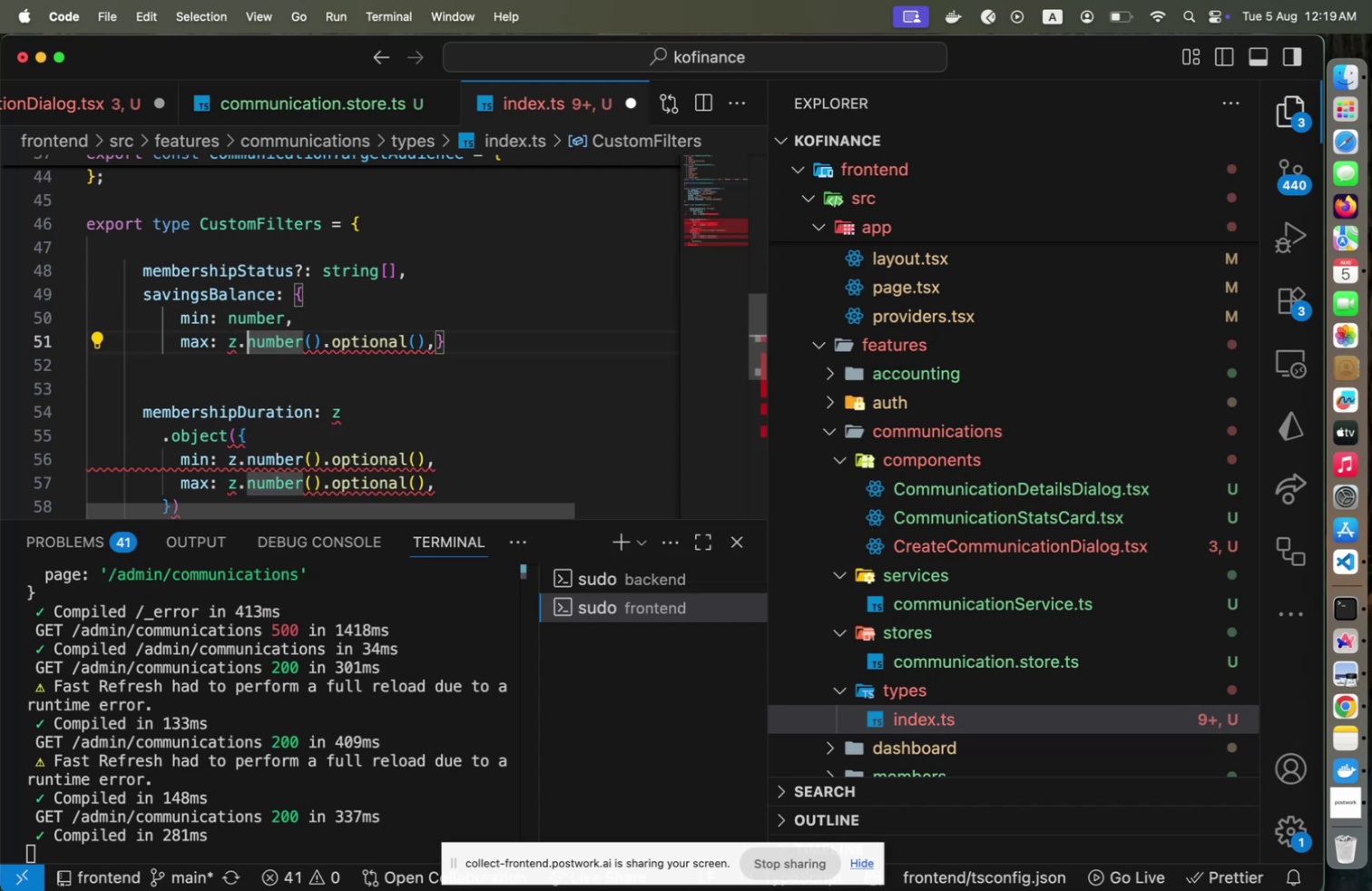 
key(ArrowLeft)
 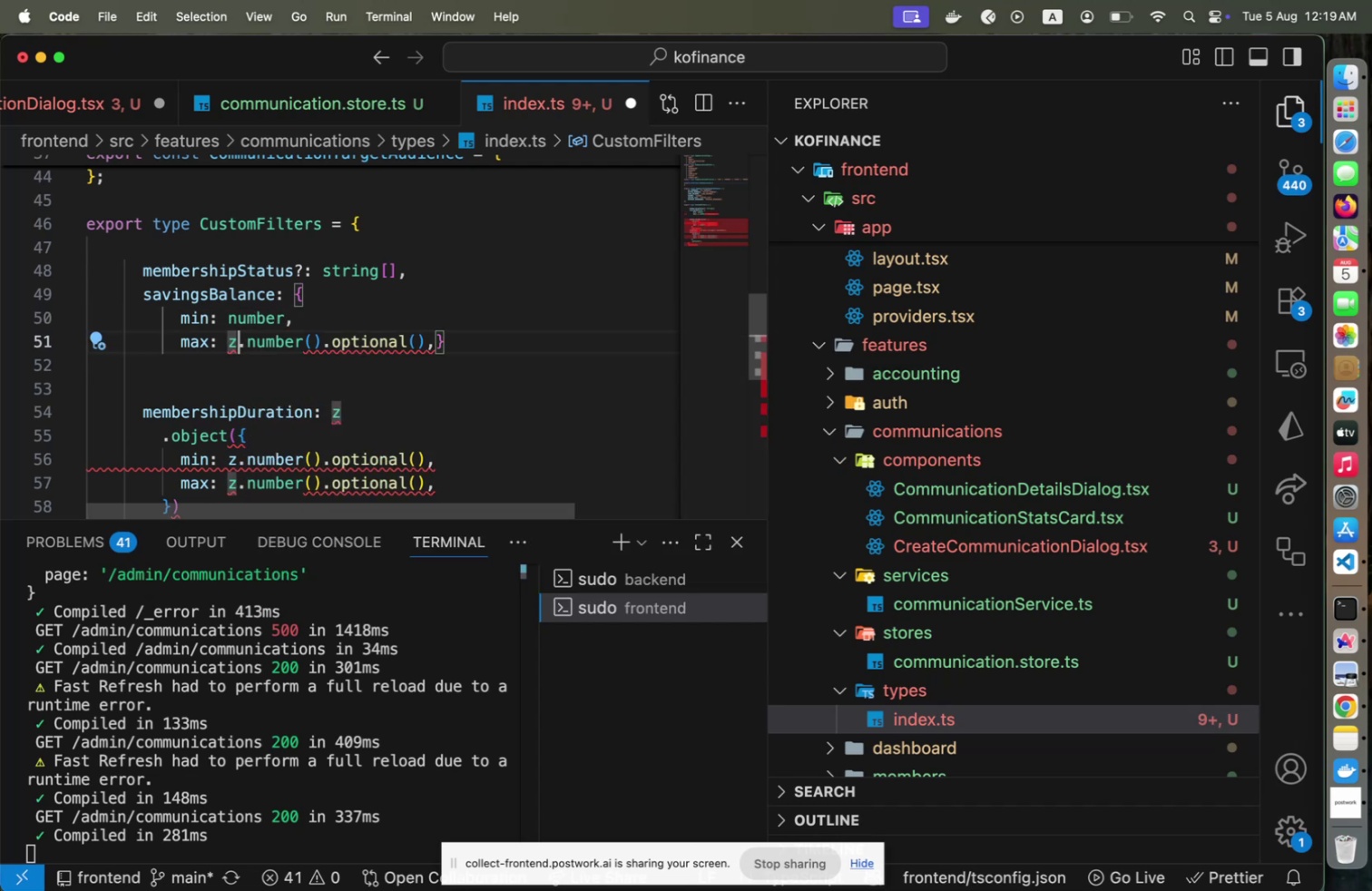 
key(ArrowLeft)
 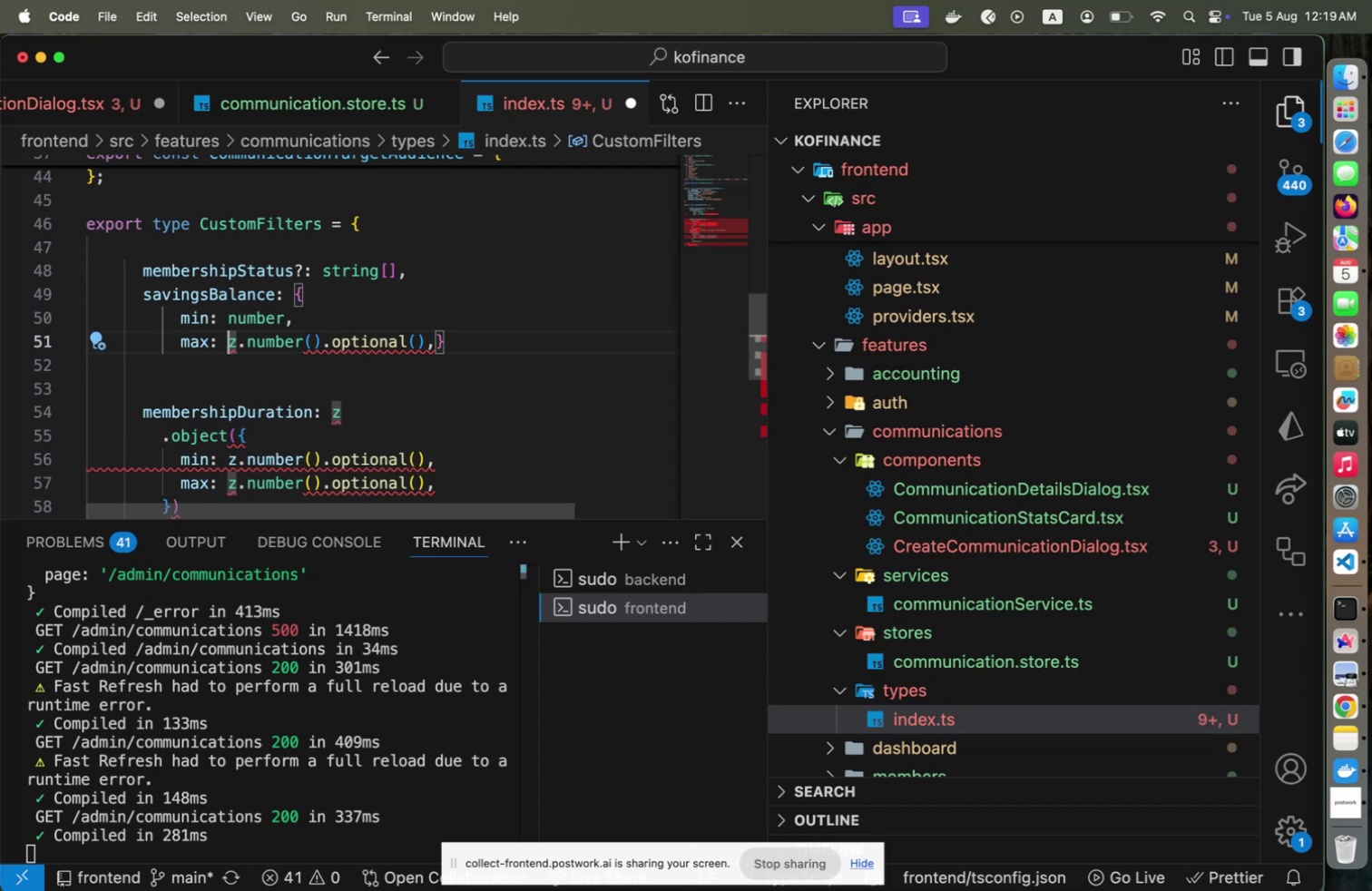 
key(Shift+End)
 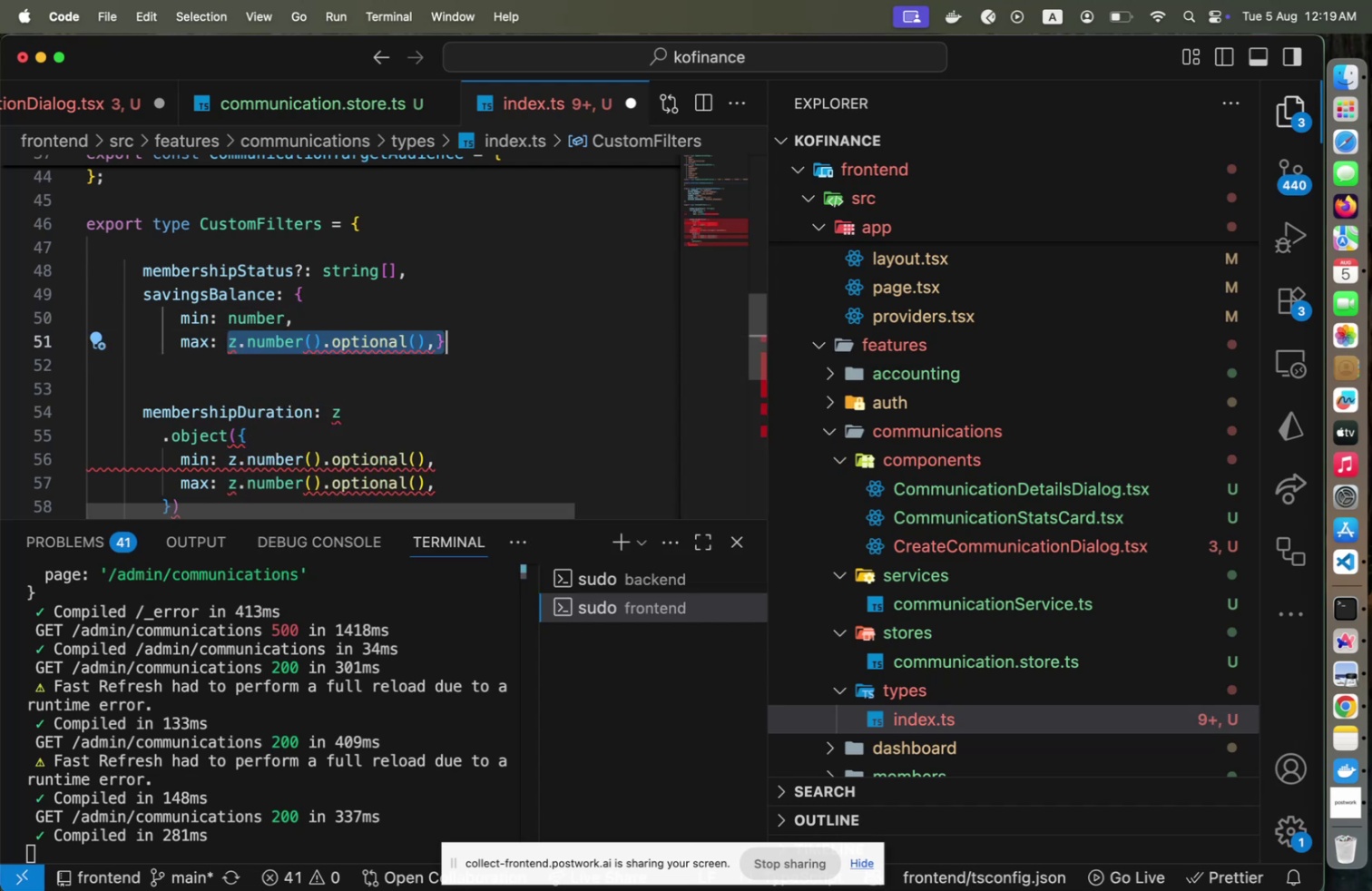 
key(Shift+ArrowLeft)
 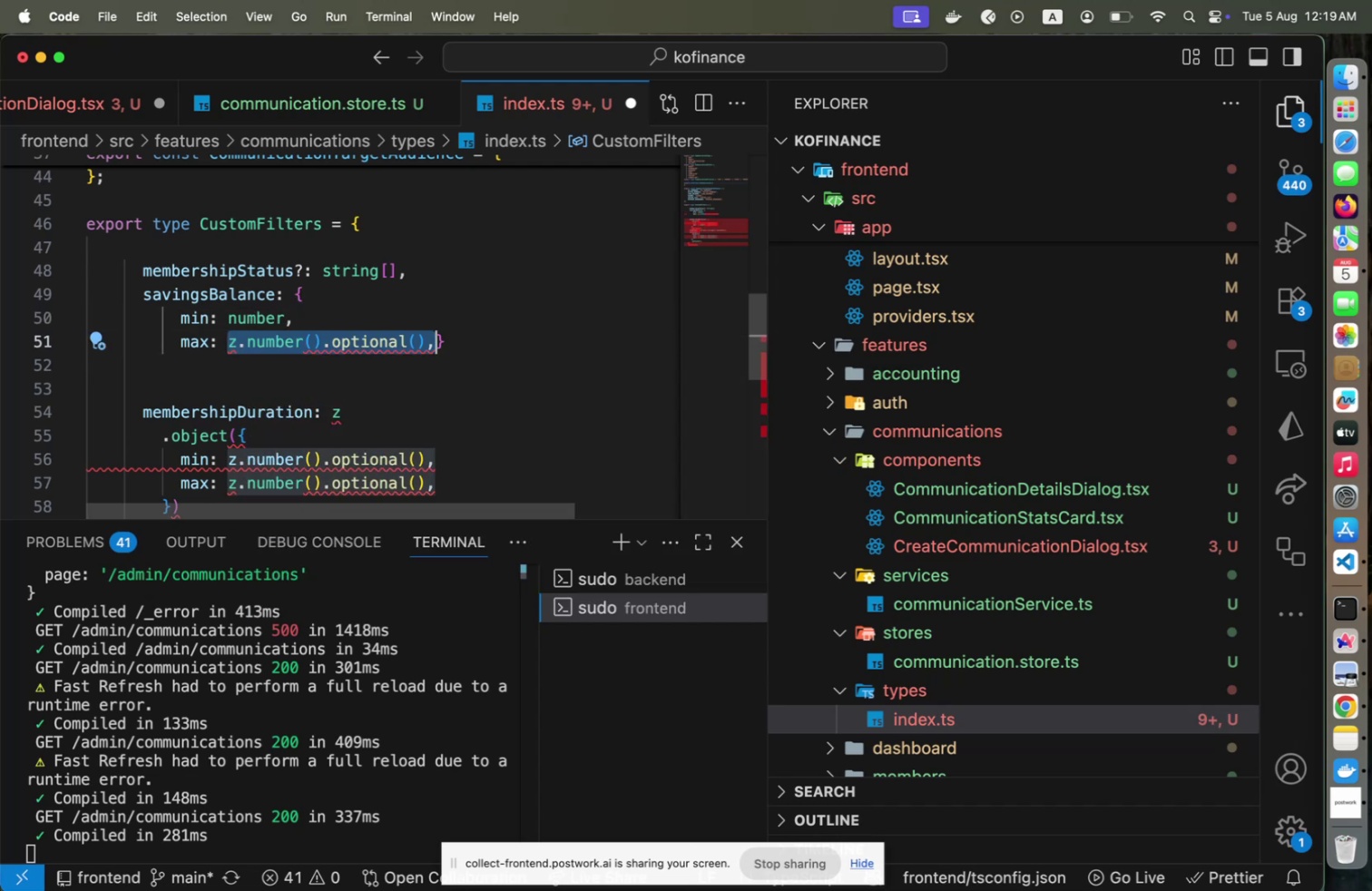 
key(Backspace)
type(number )
 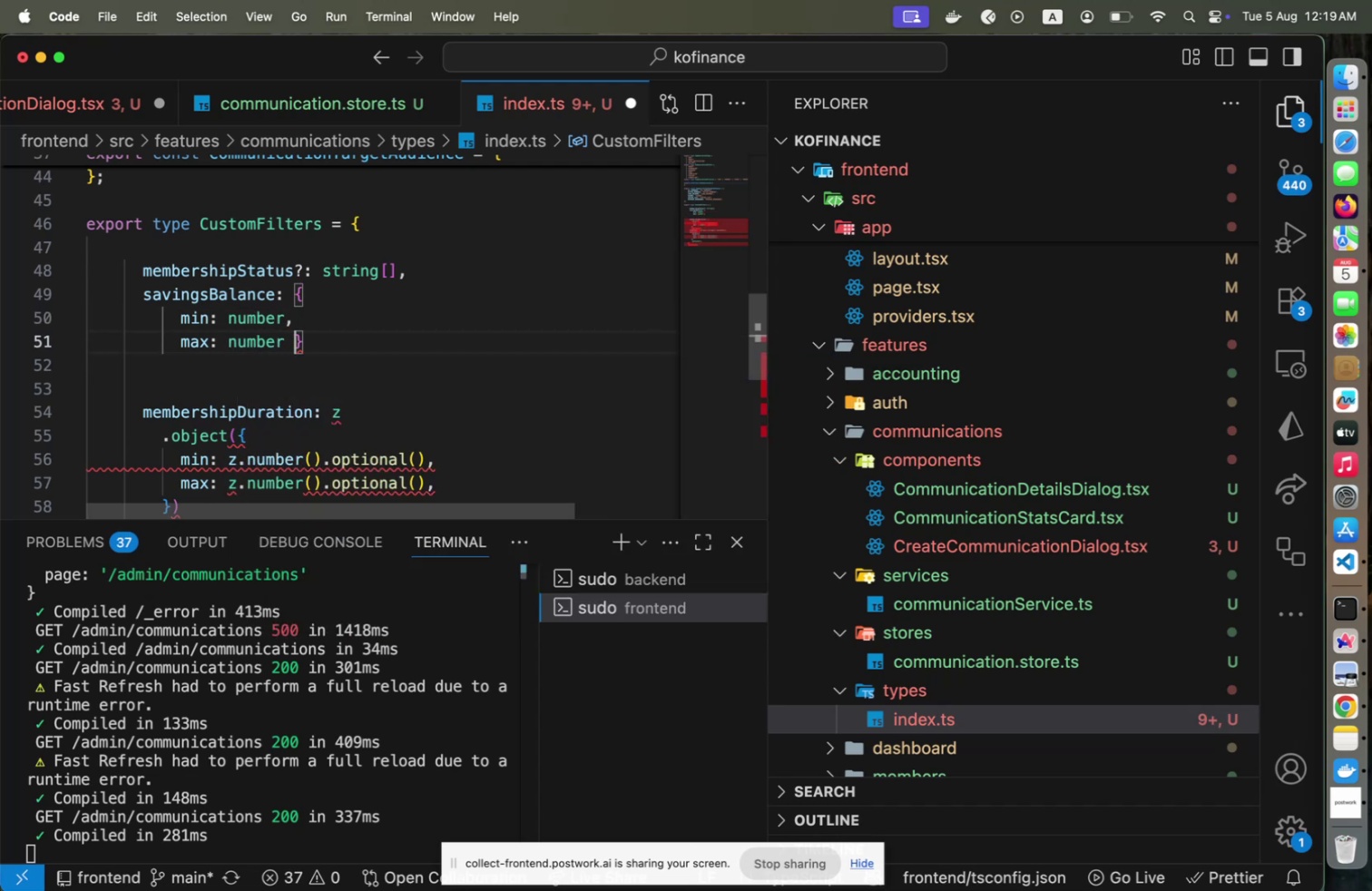 
key(ArrowUp)
 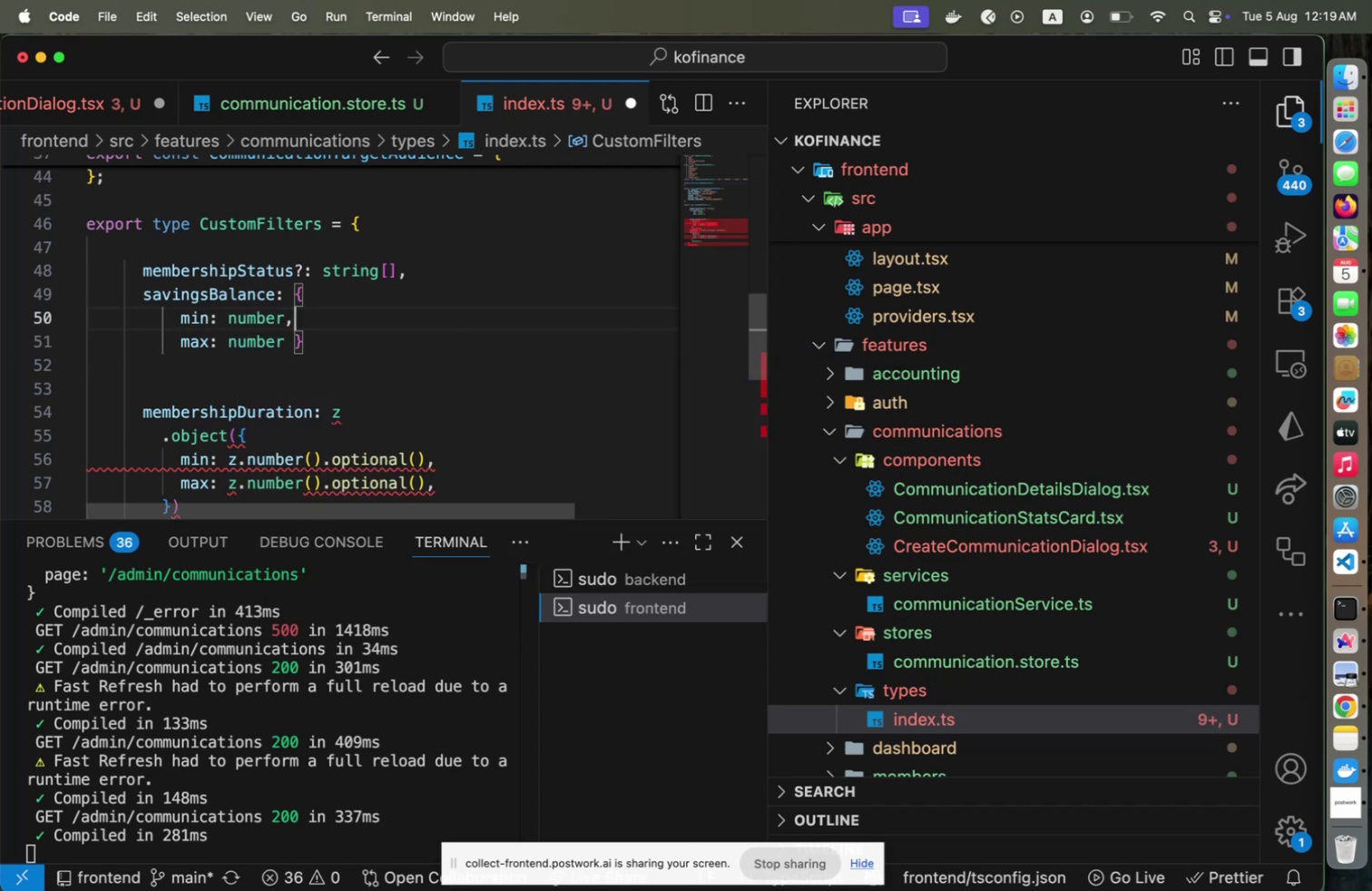 
key(ArrowUp)
 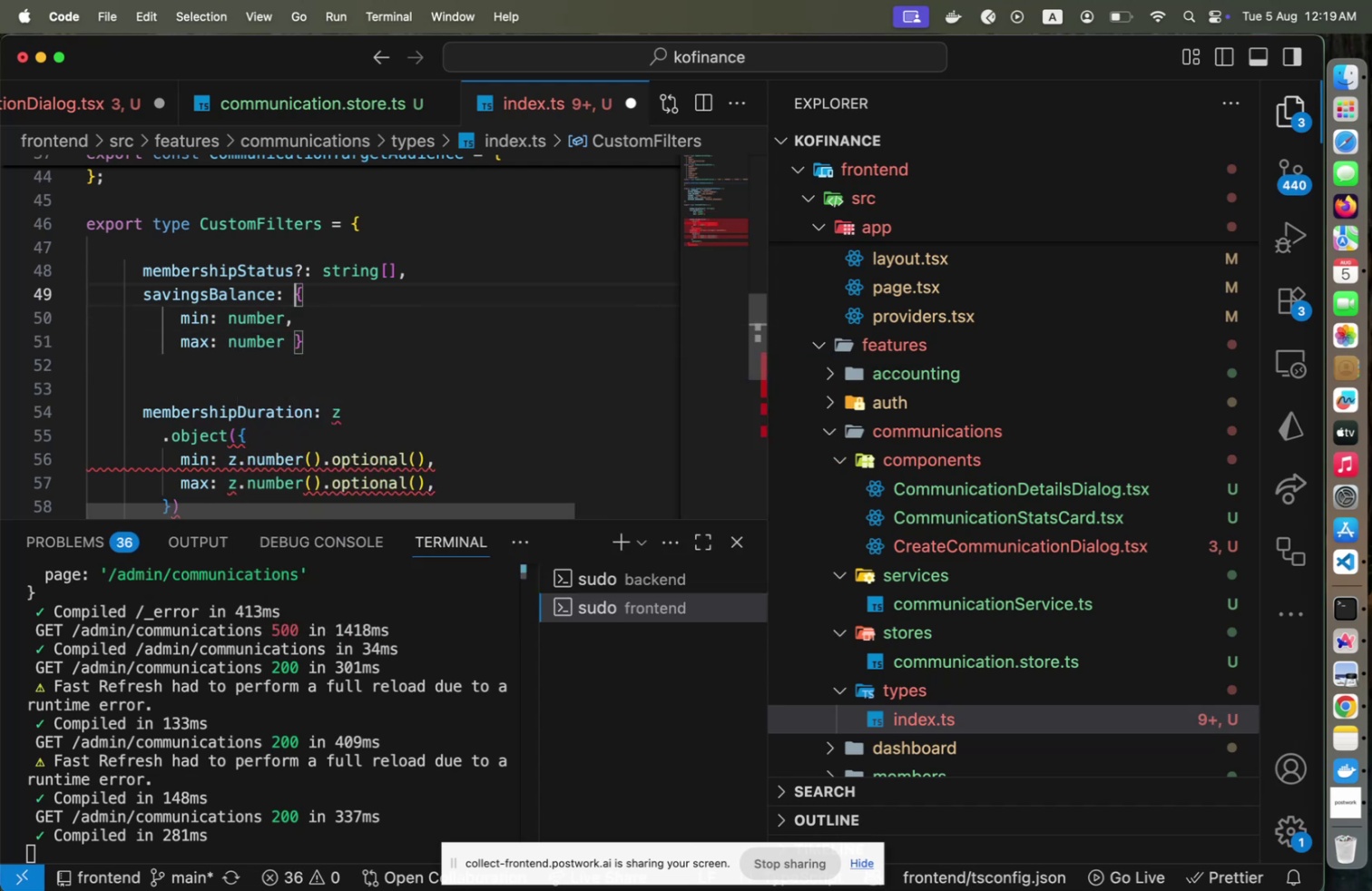 
key(ArrowLeft)
 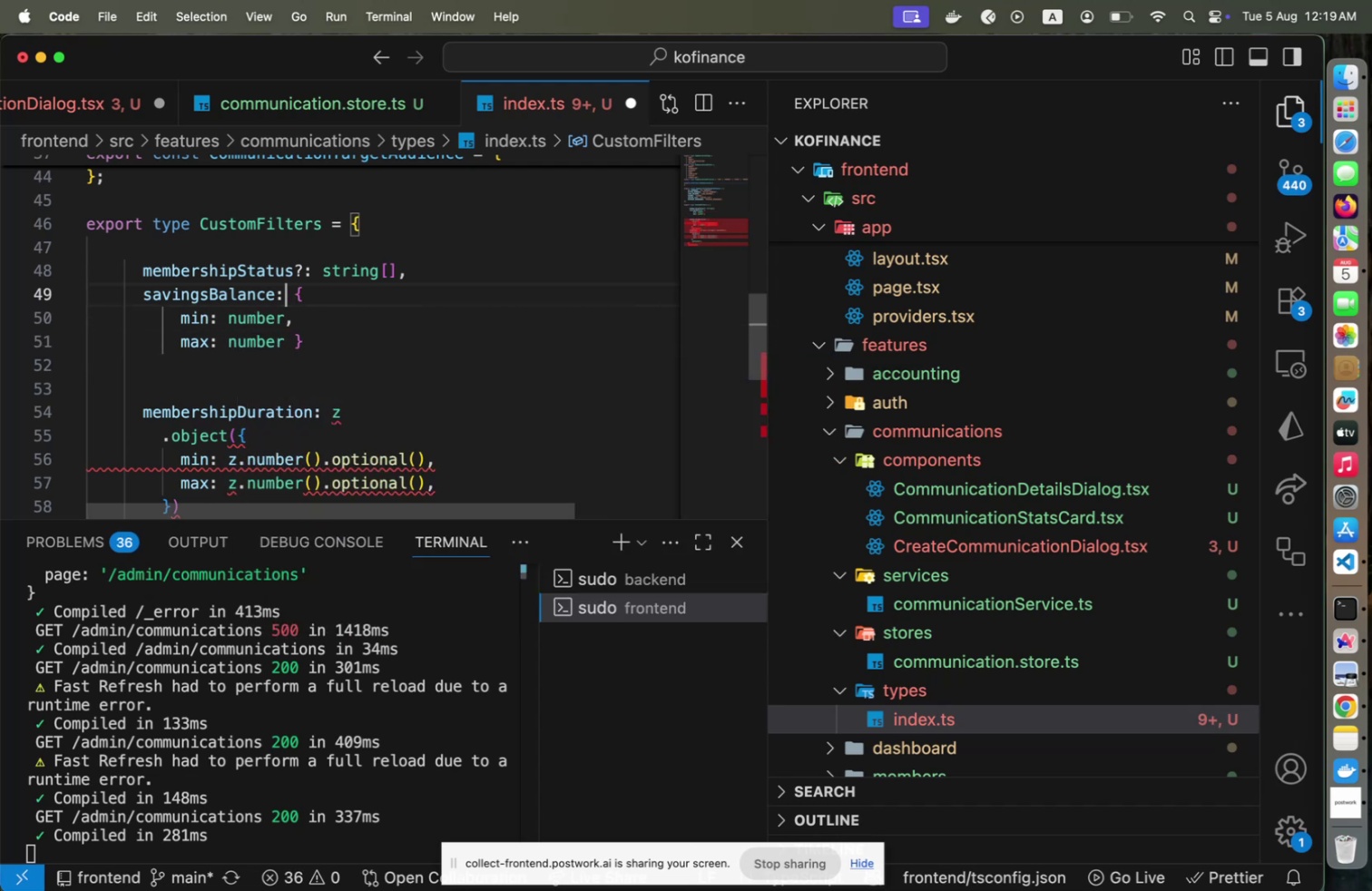 
key(ArrowLeft)
 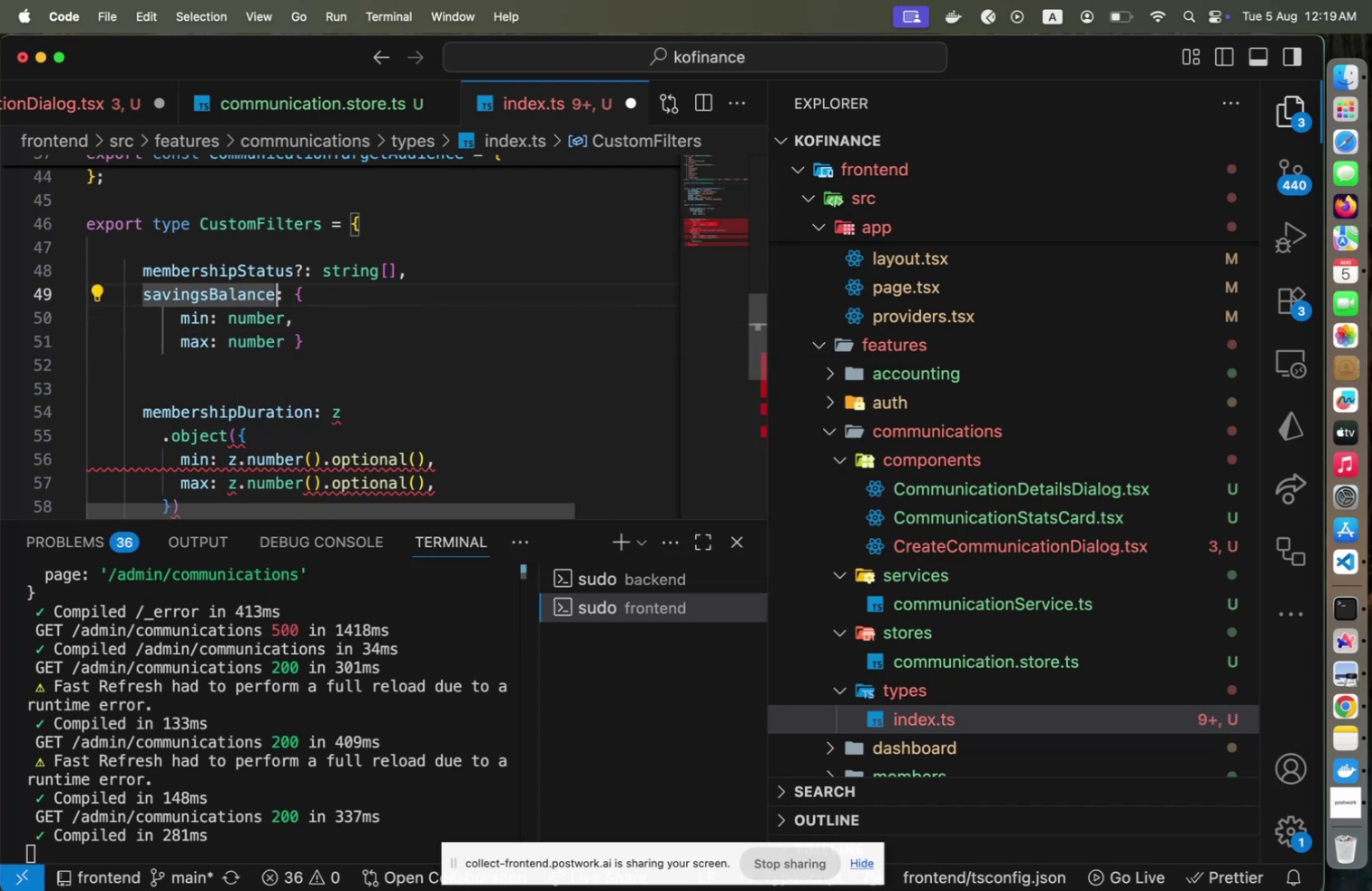 
key(Shift+Slash)
 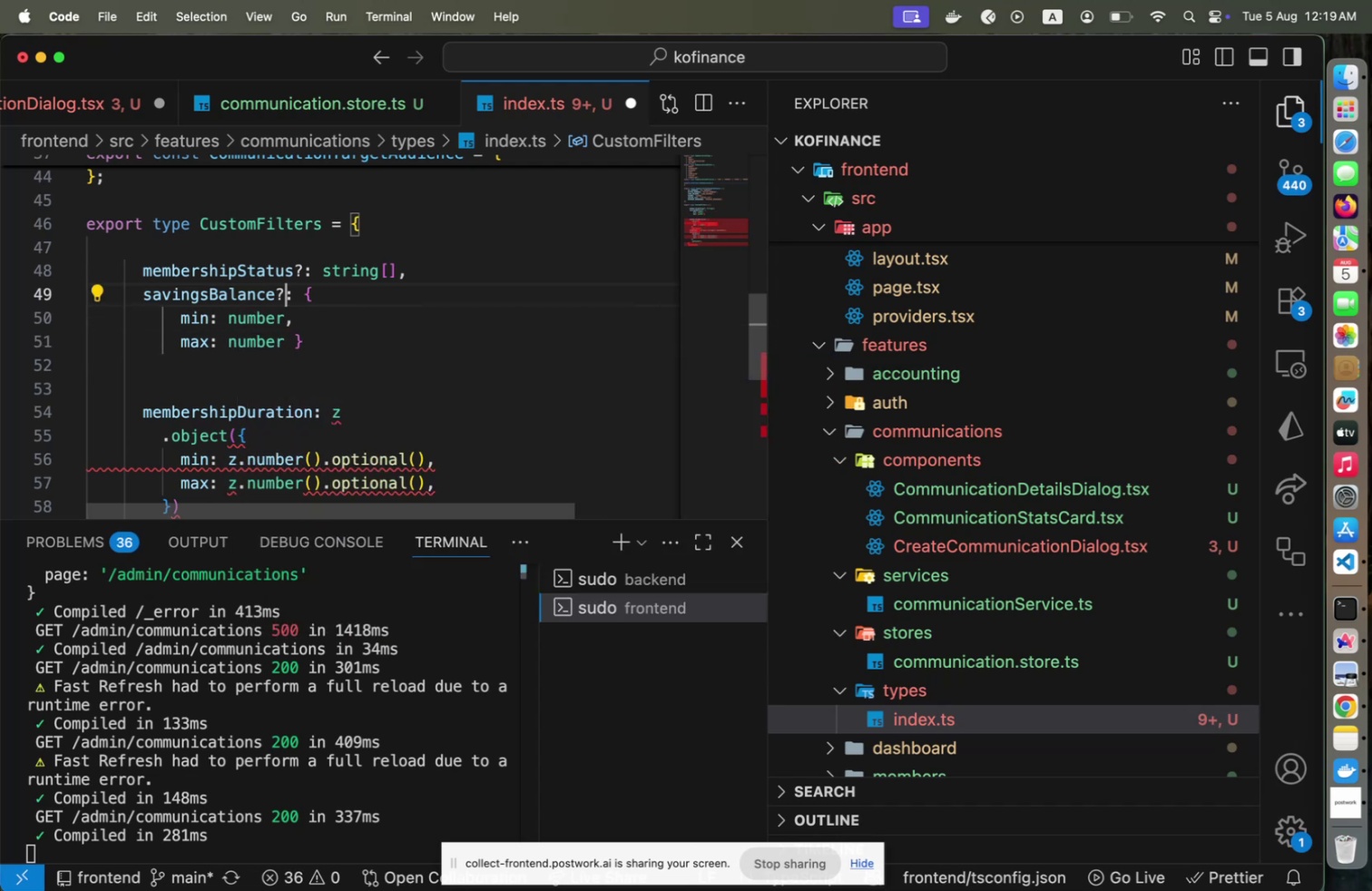 
key(ArrowDown)
 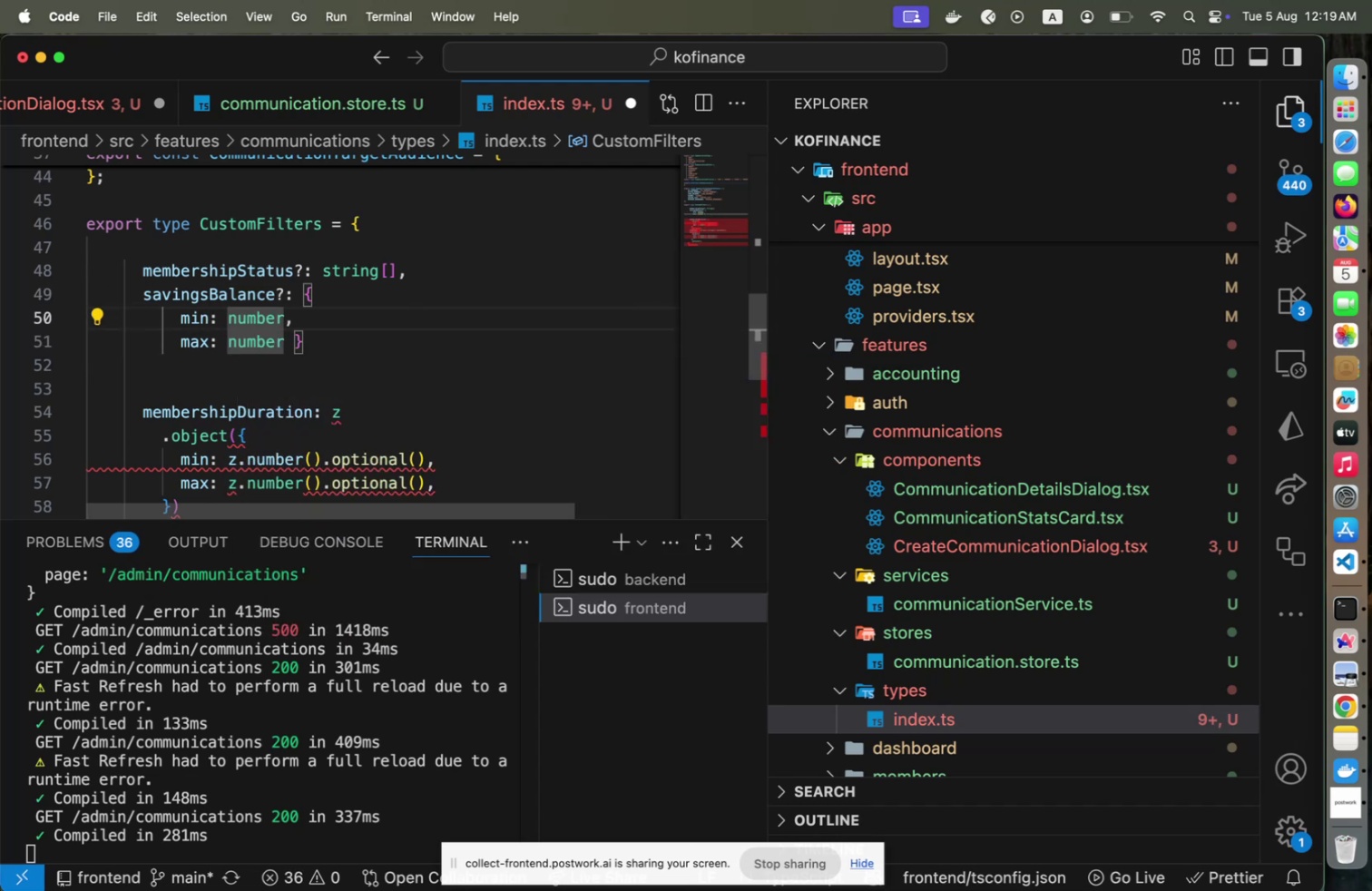 
key(Home)
 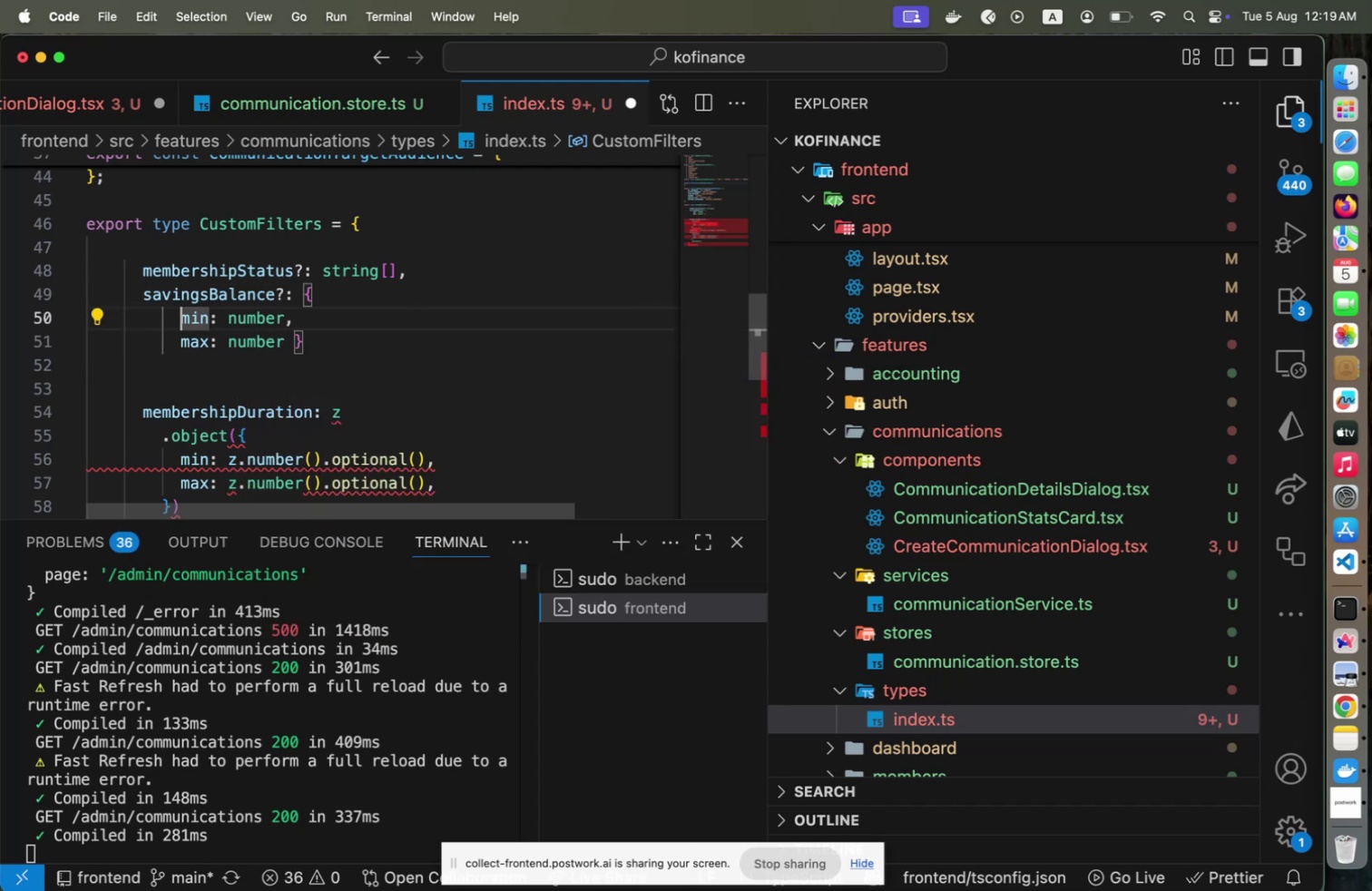 
key(ArrowRight)
 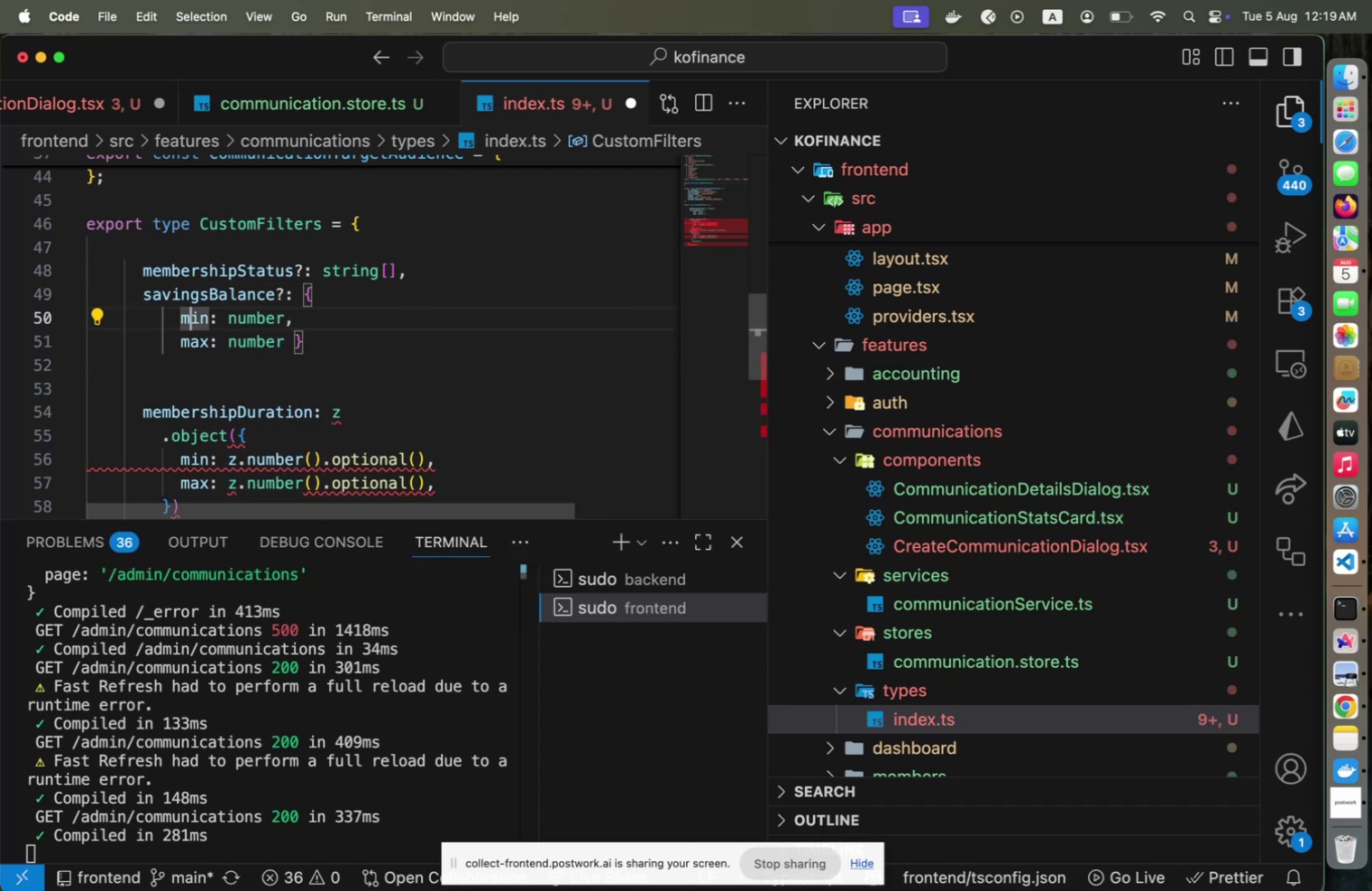 
key(ArrowRight)
 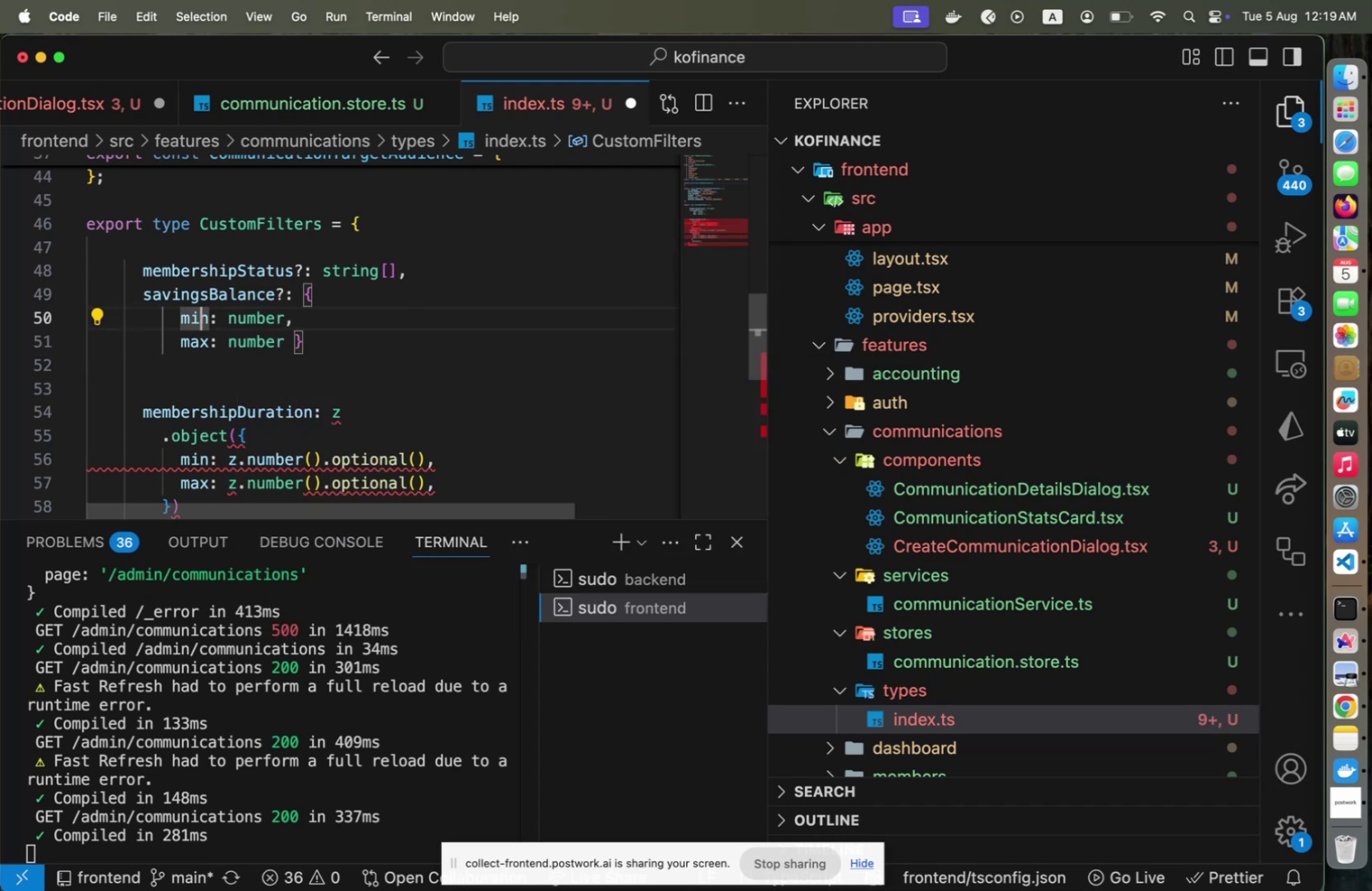 
key(ArrowRight)
 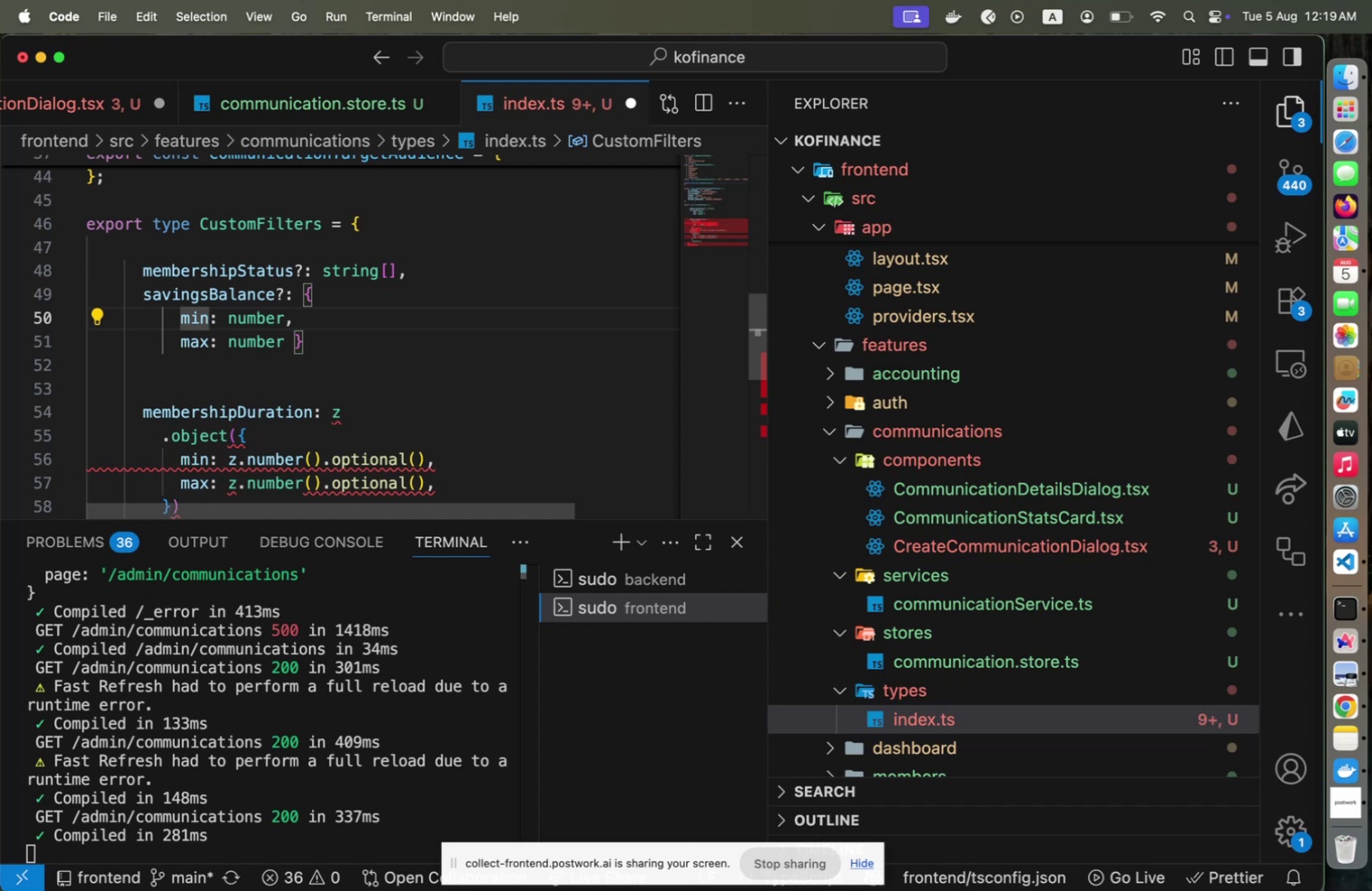 
key(Shift+Slash)
 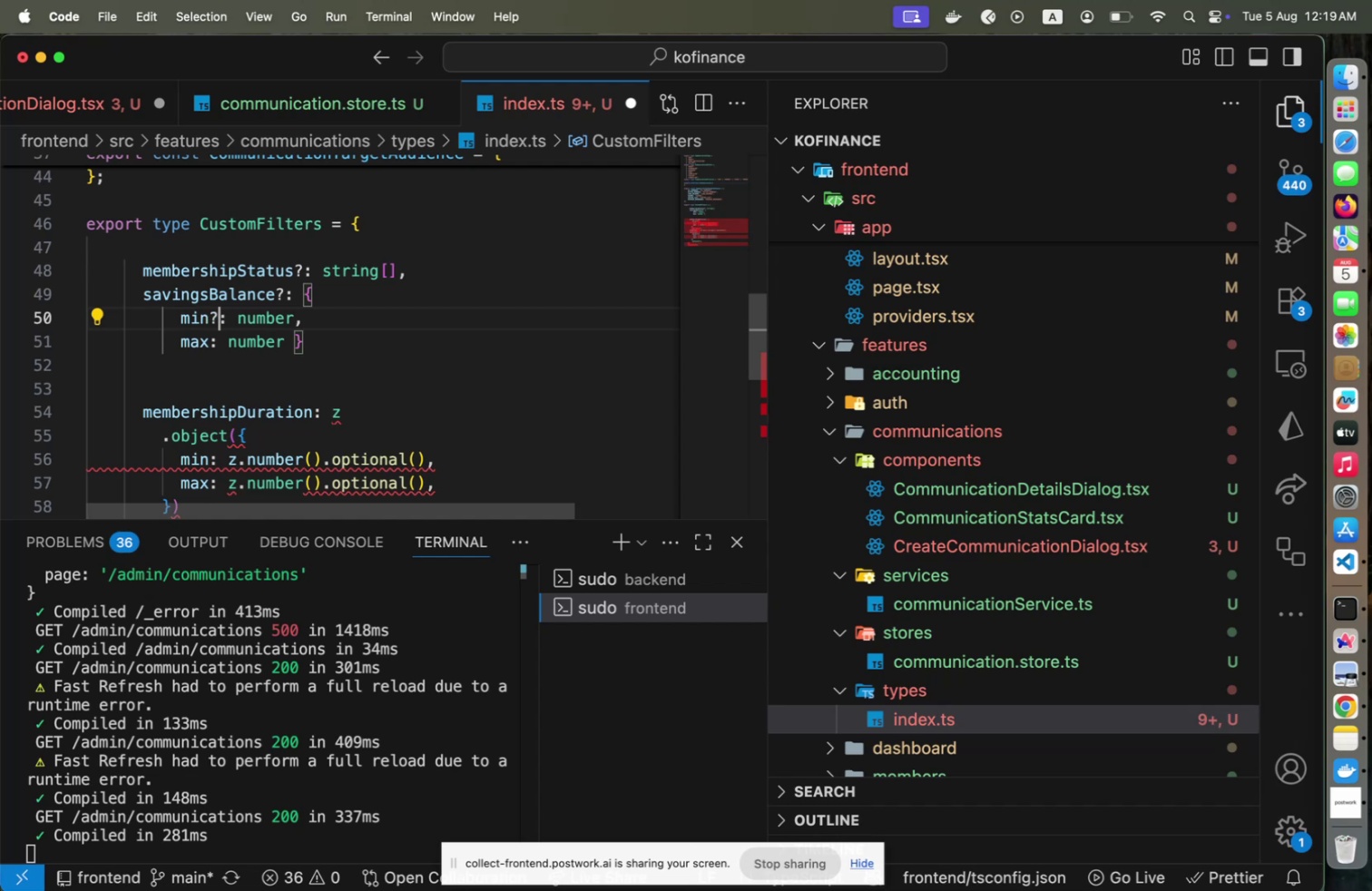 
key(ArrowDown)
 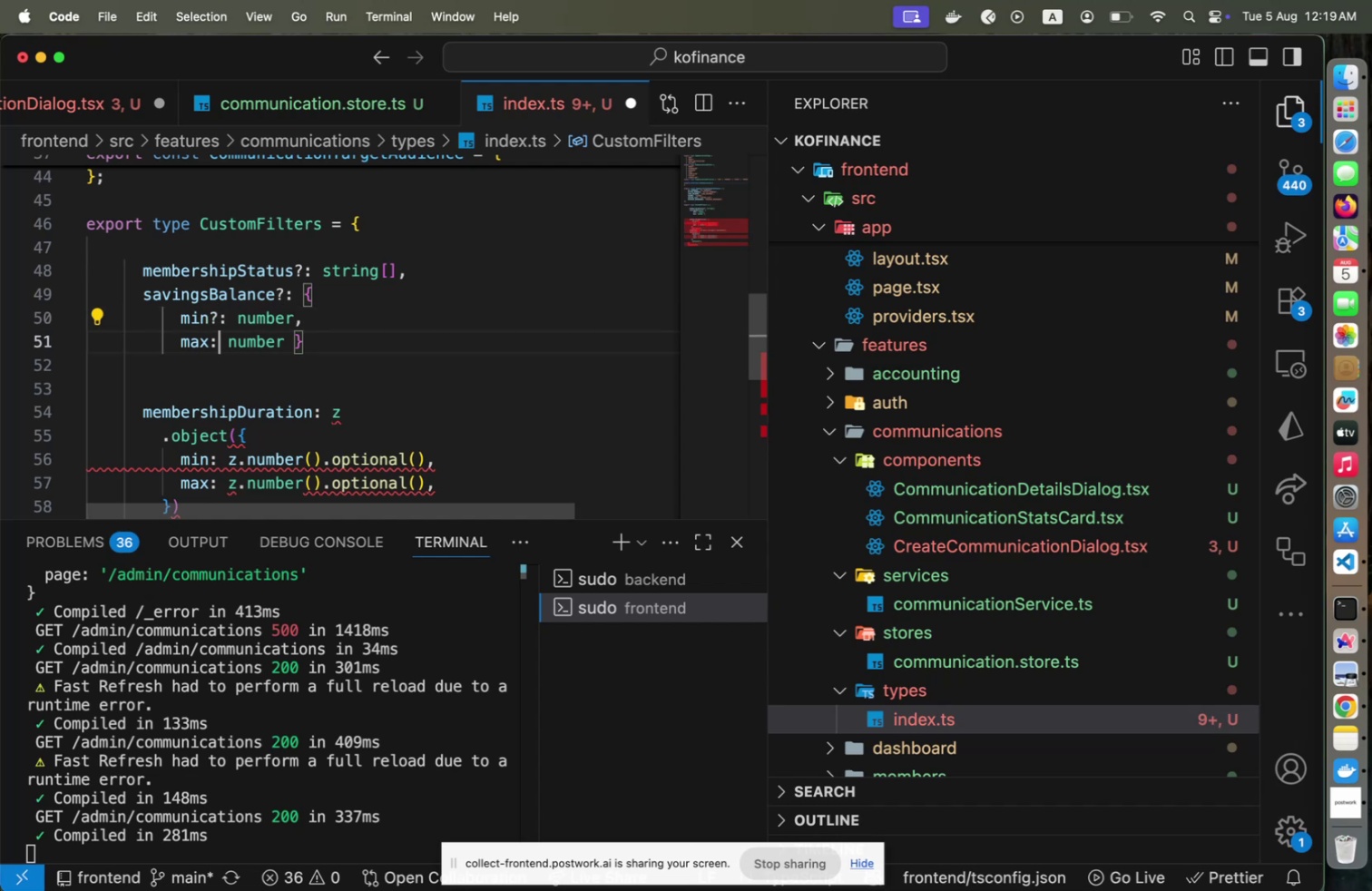 
key(ArrowLeft)
 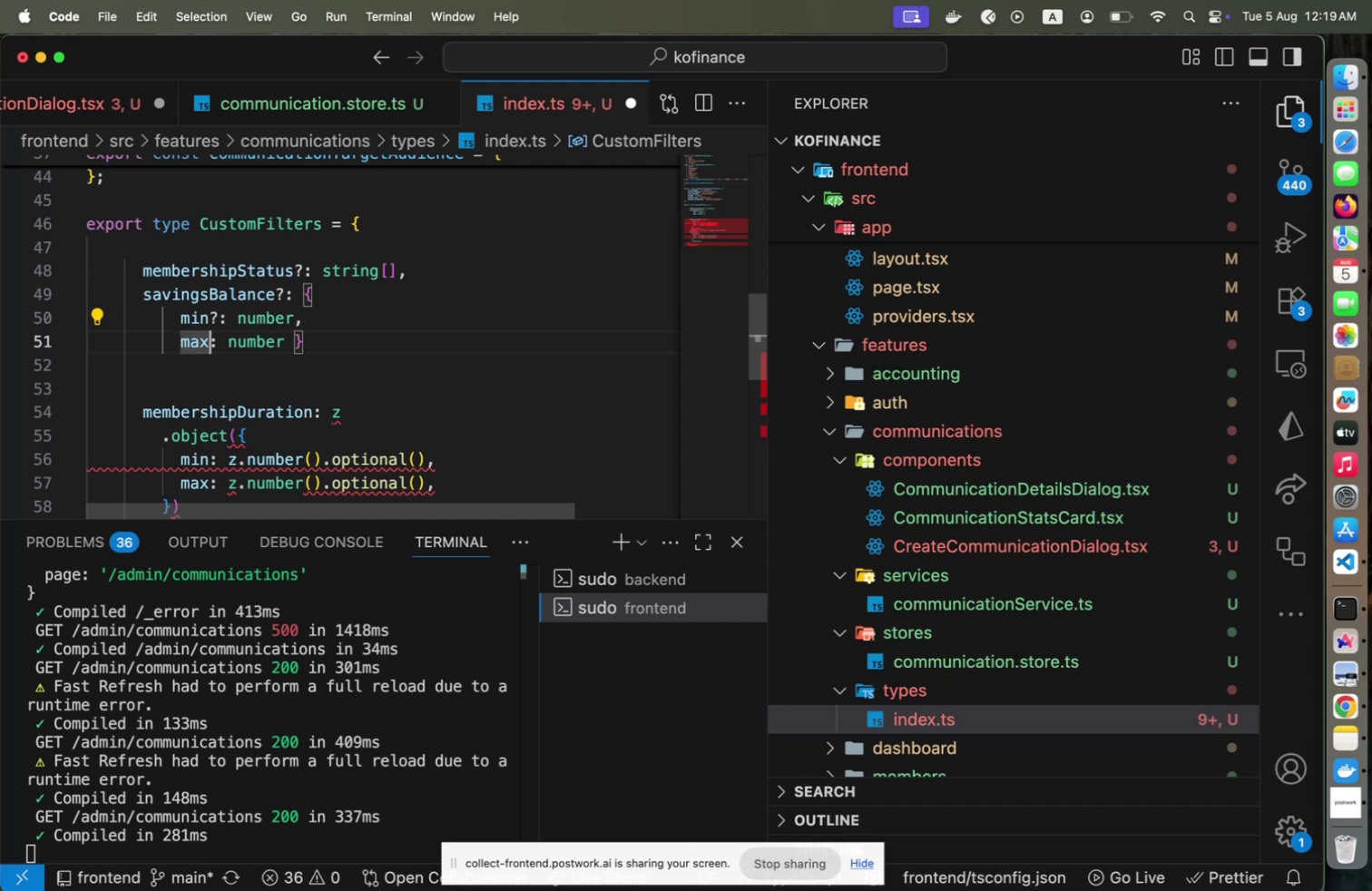 
key(Shift+Slash)
 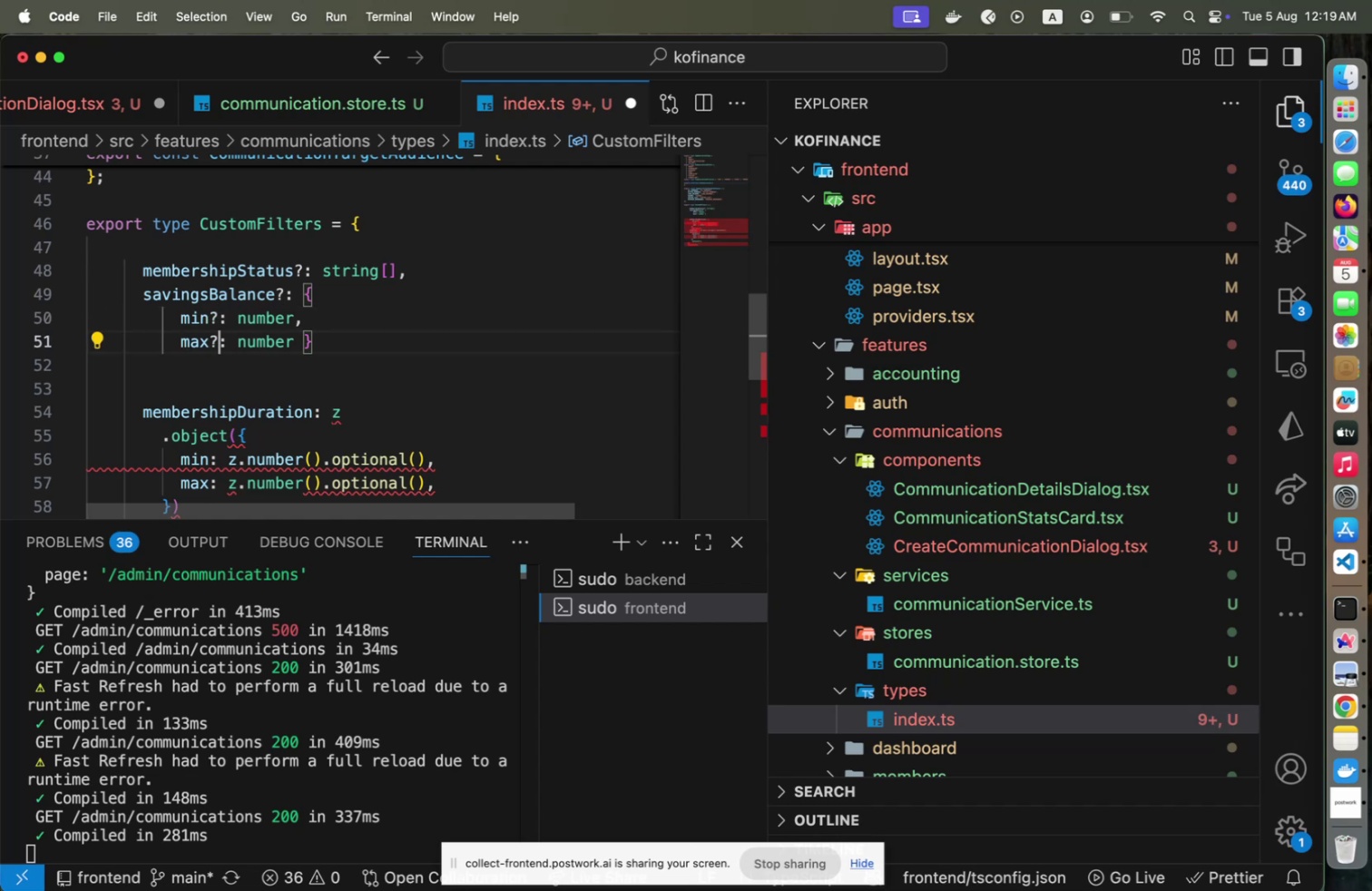 
key(ArrowRight)
 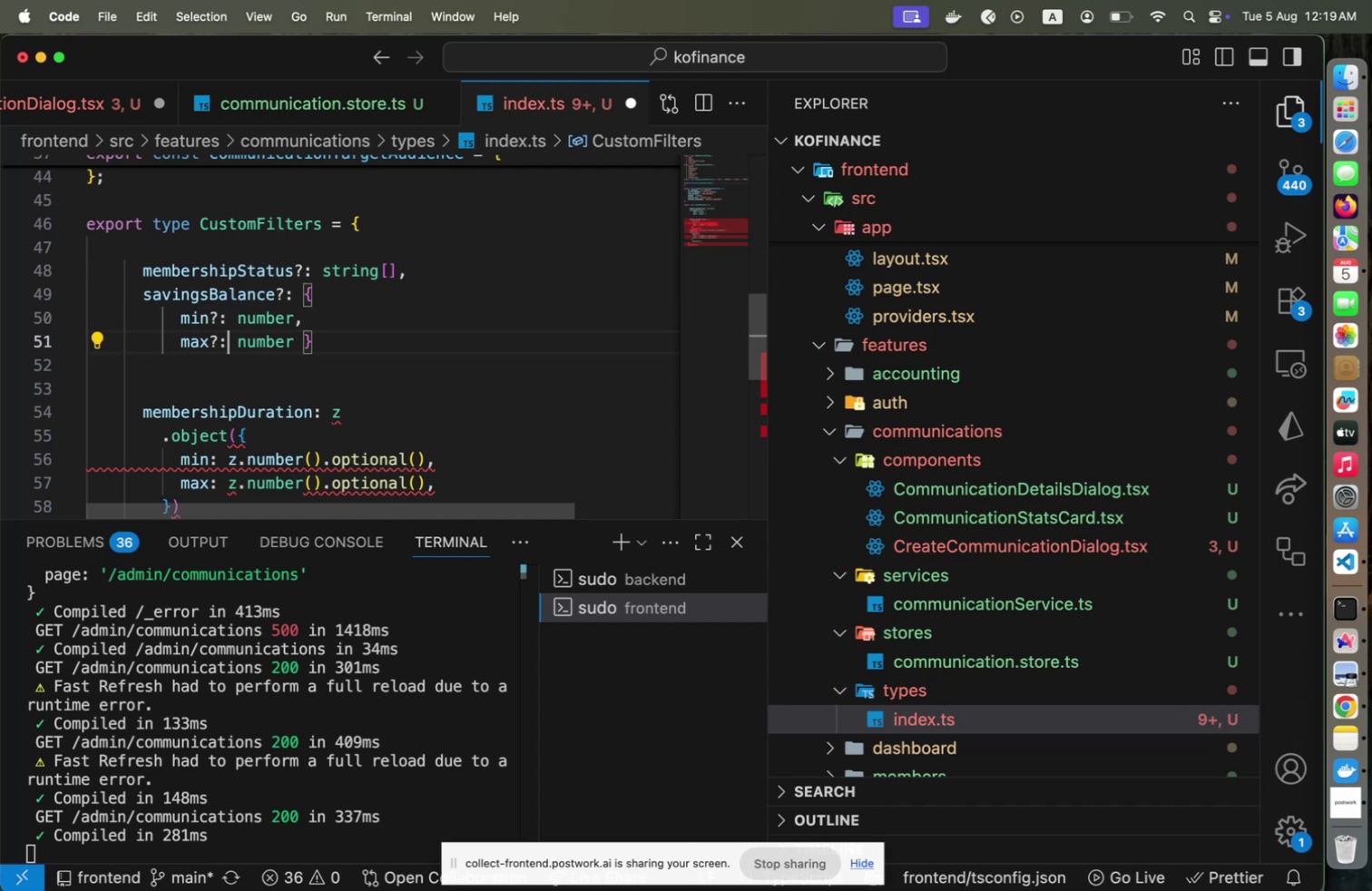 
key(ArrowDown)
 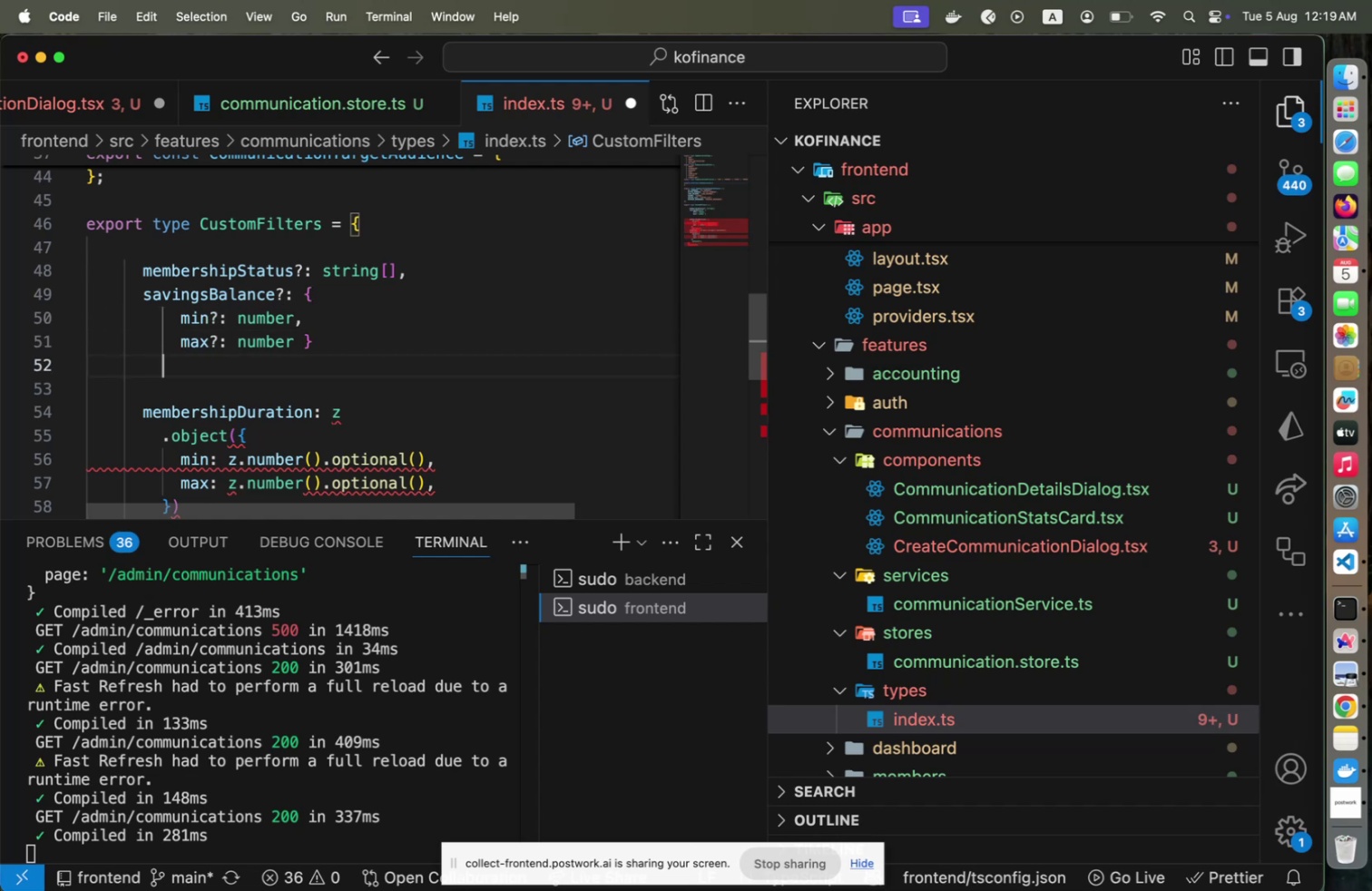 
hold_key(key=ShiftLeft, duration=0.35)
 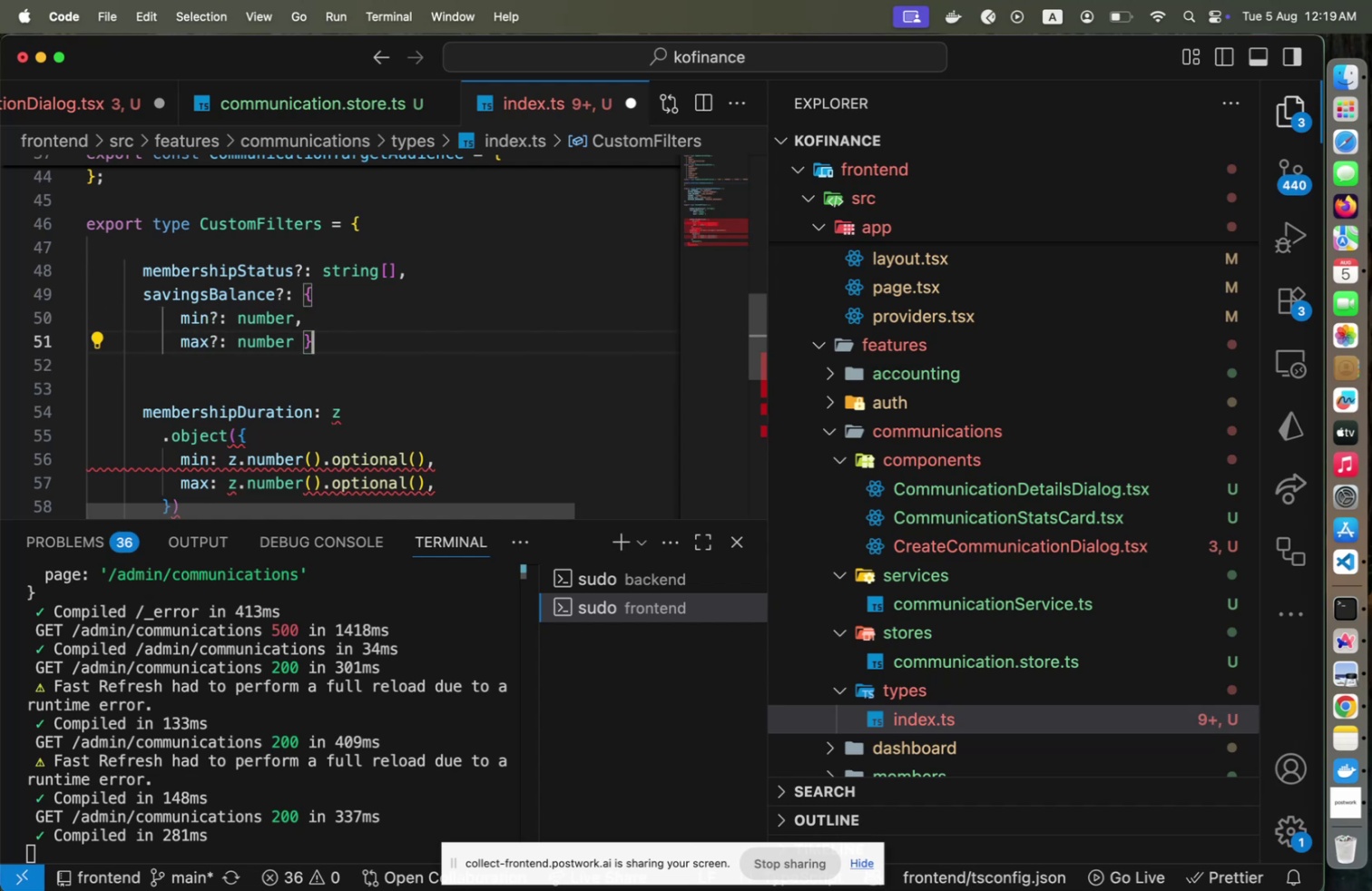 
key(Alt+Shift+OptionLeft)
 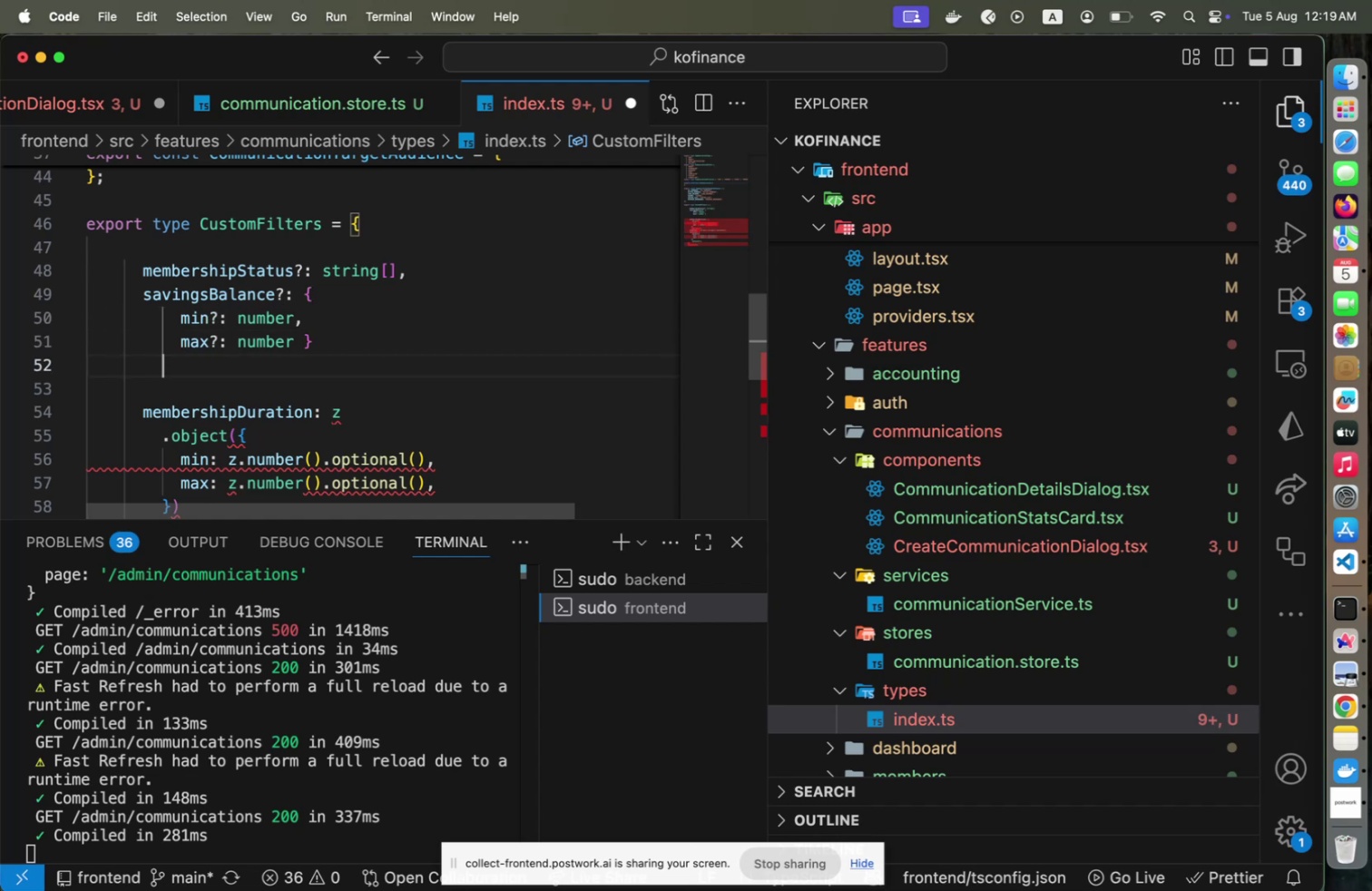 
key(ArrowUp)
 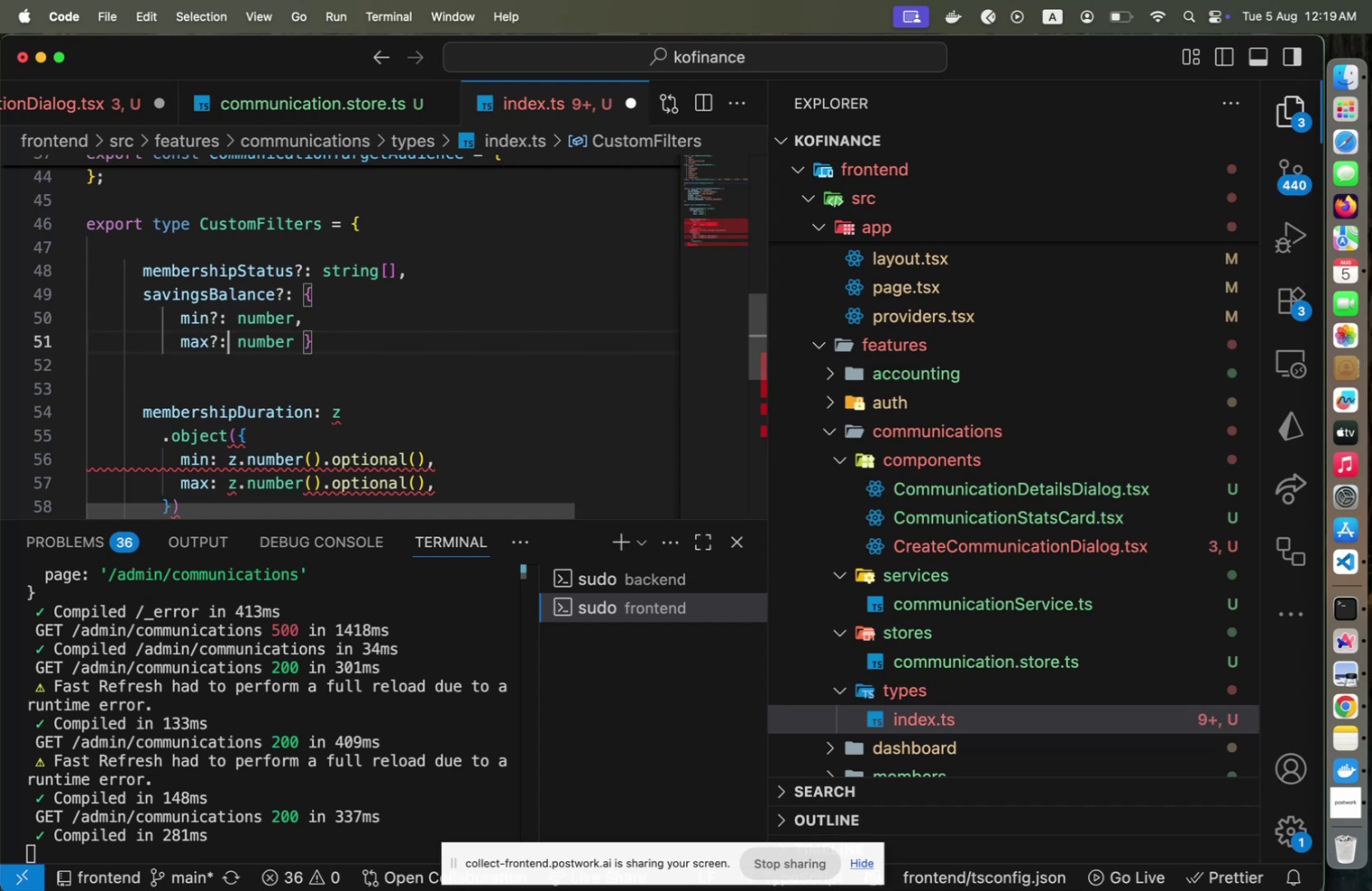 
key(End)
 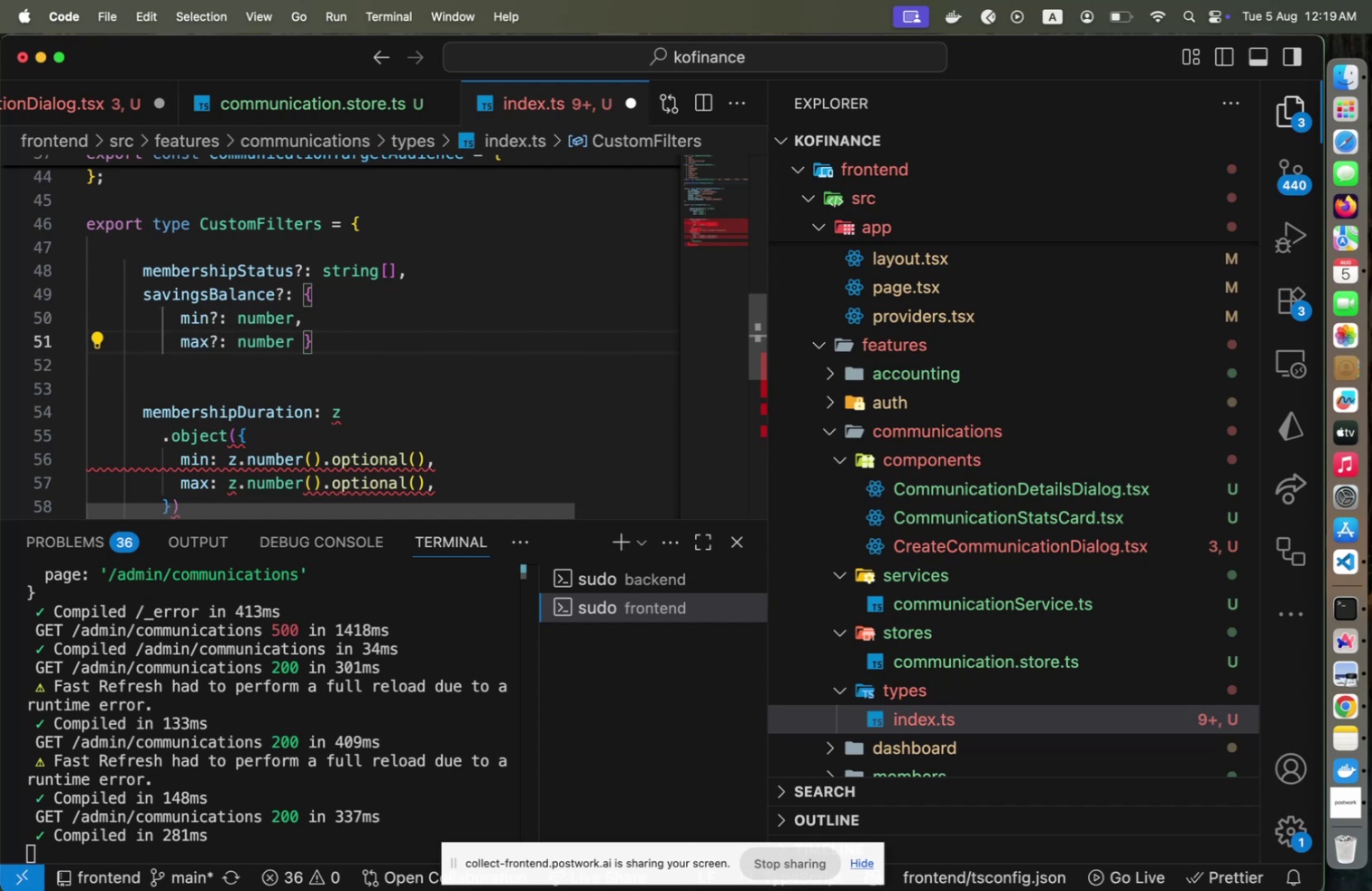 
key(Comma)
 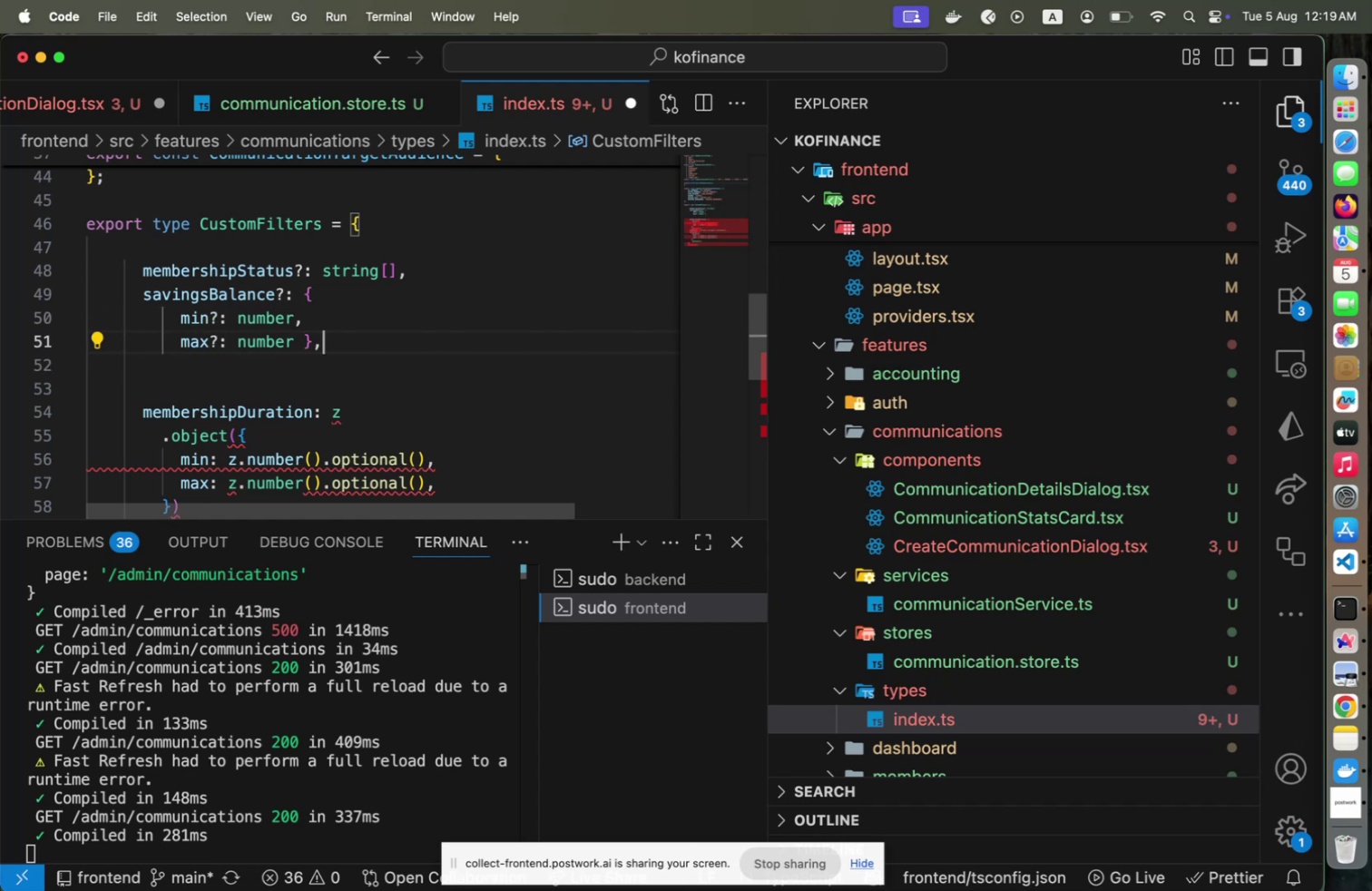 
key(ArrowDown)
 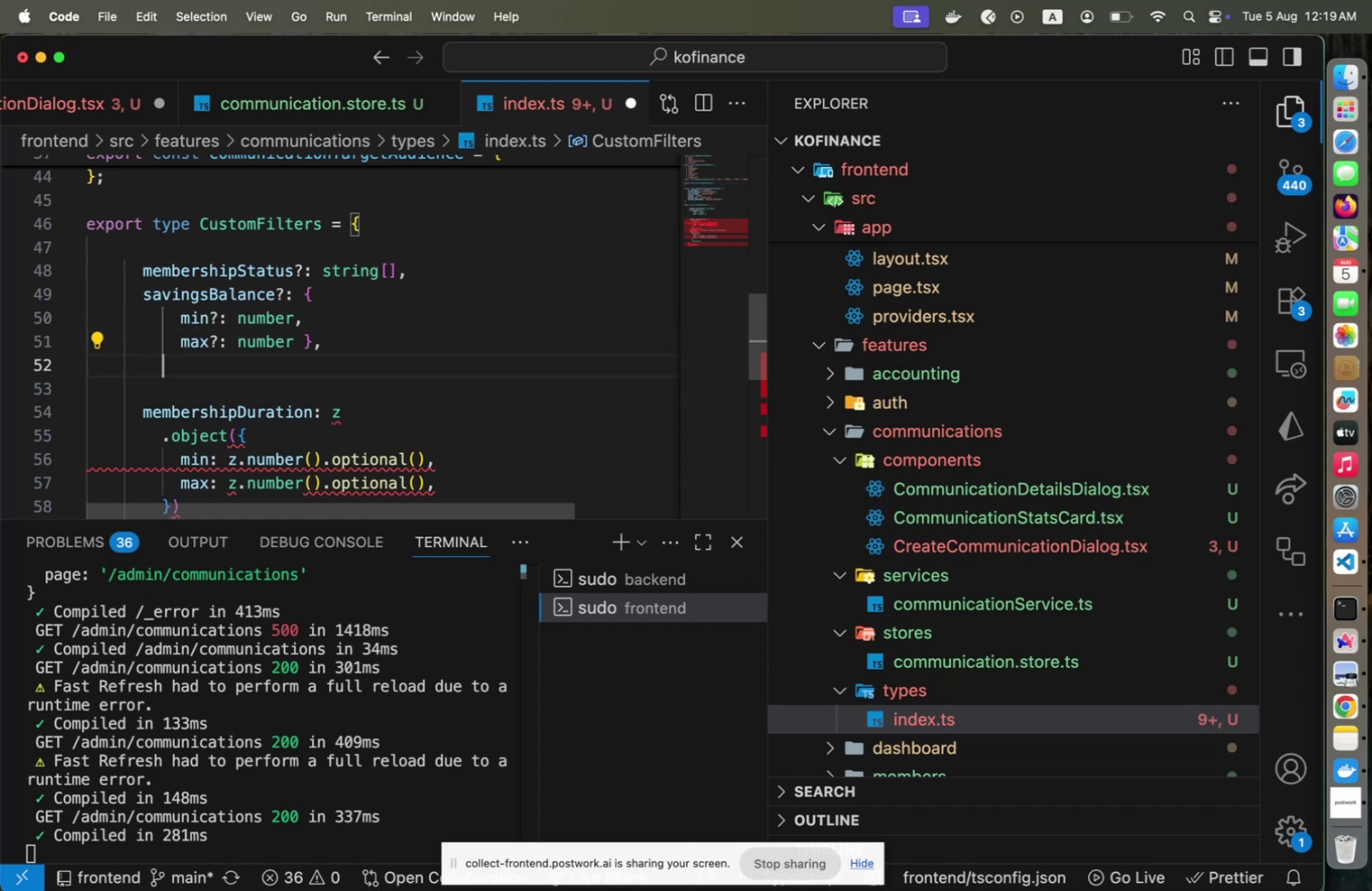 
key(ArrowDown)
 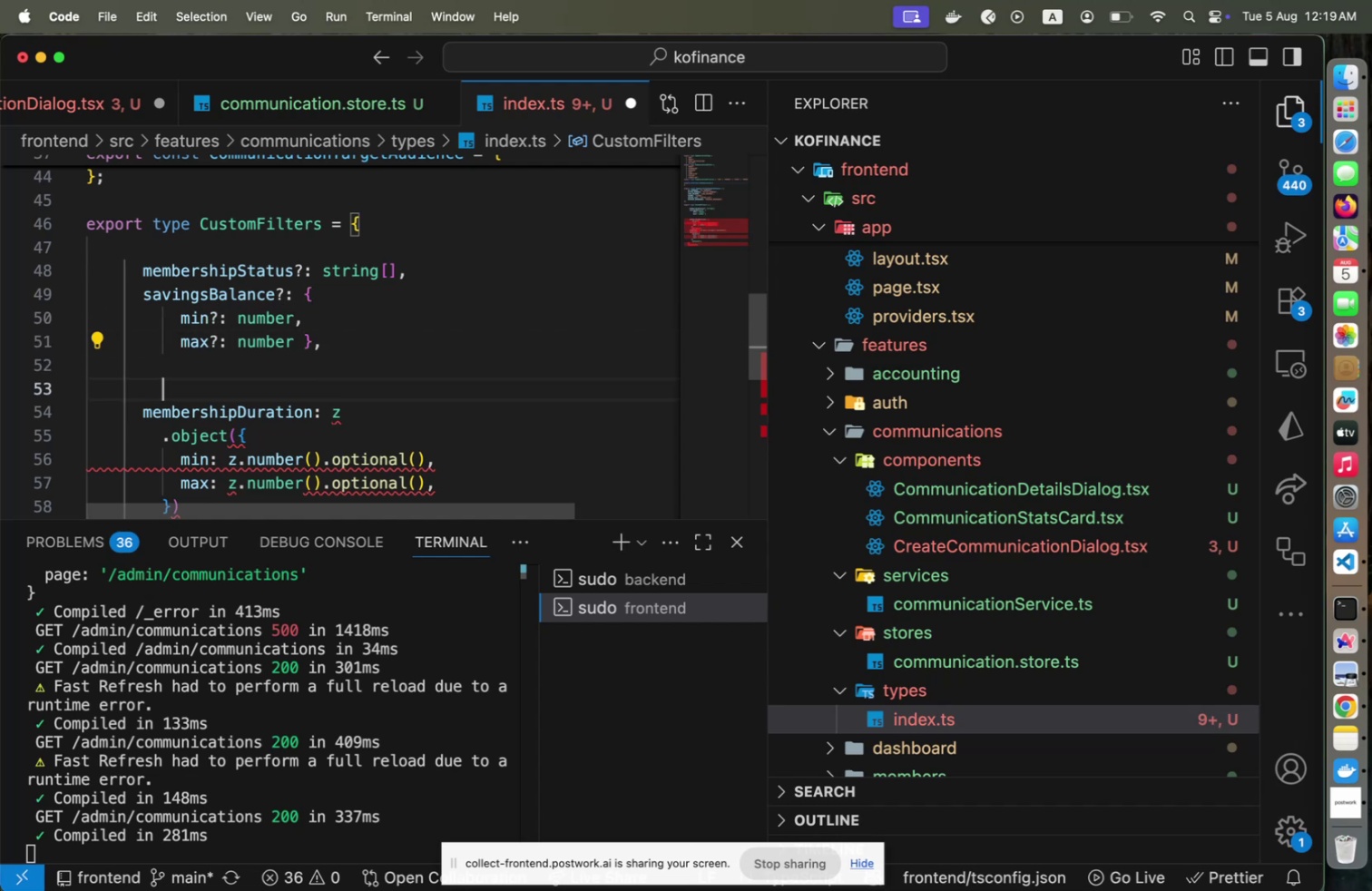 
key(ArrowDown)
 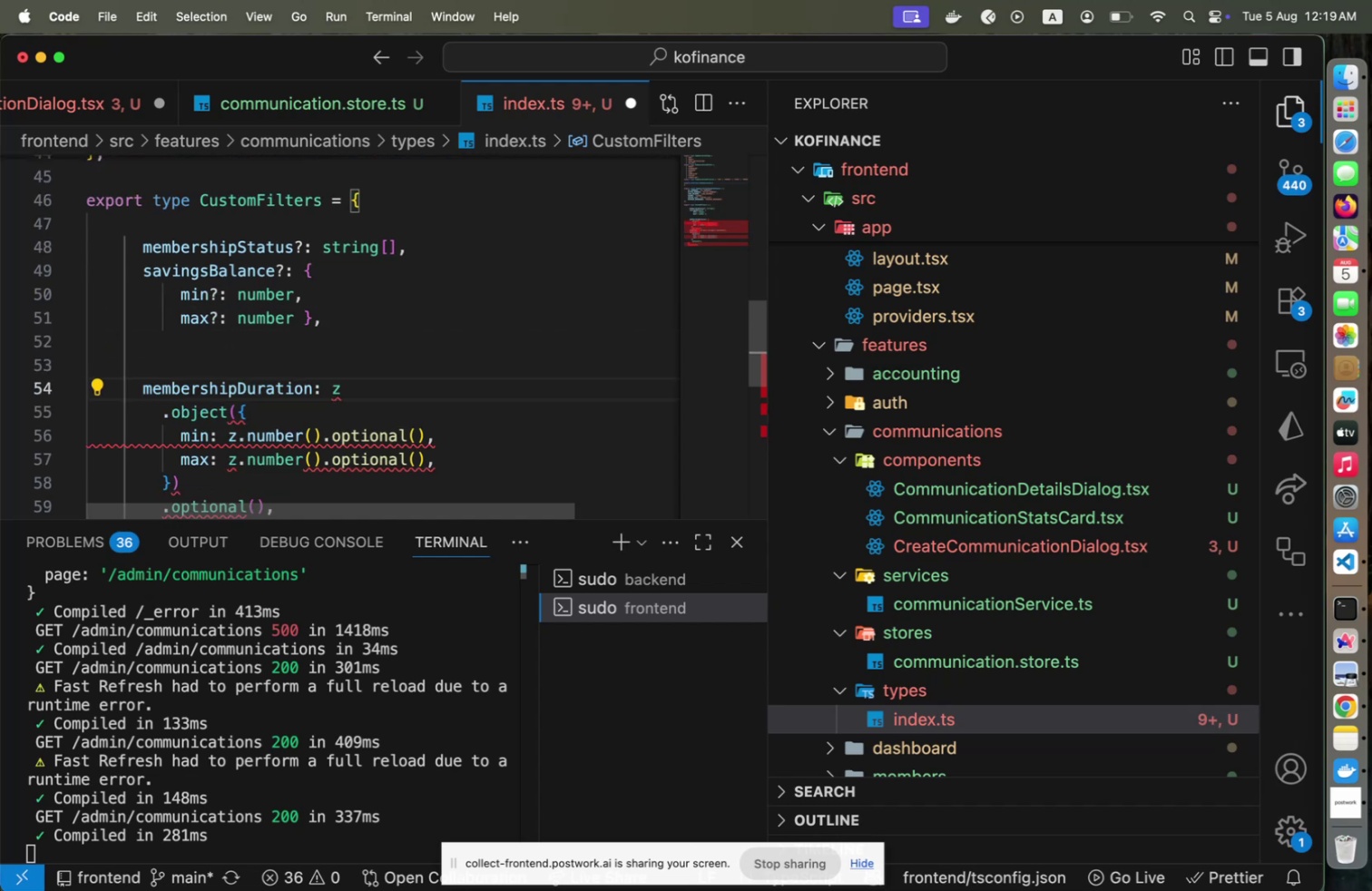 
key(Shift+ArrowDown)
 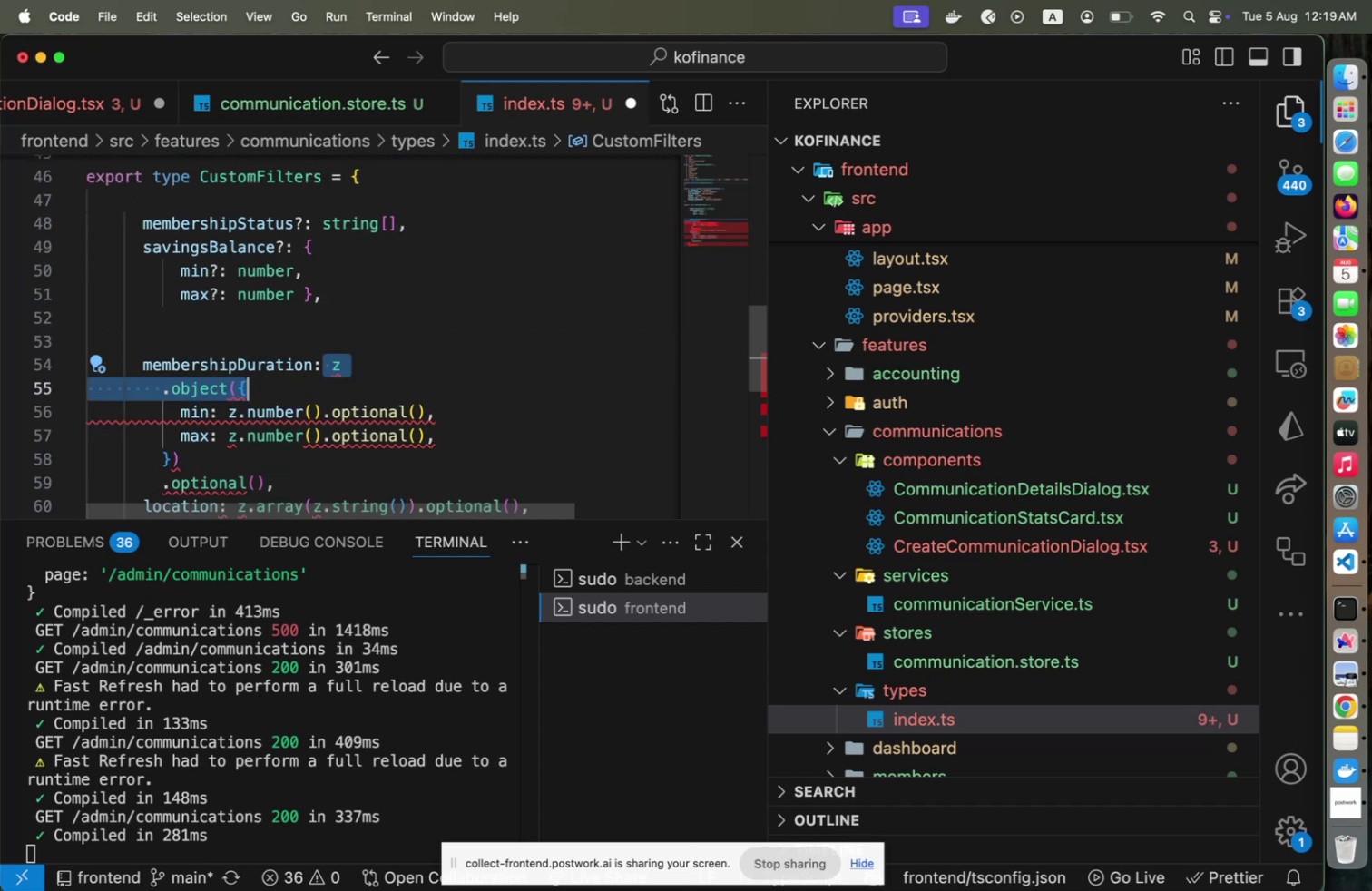 
key(Shift+End)
 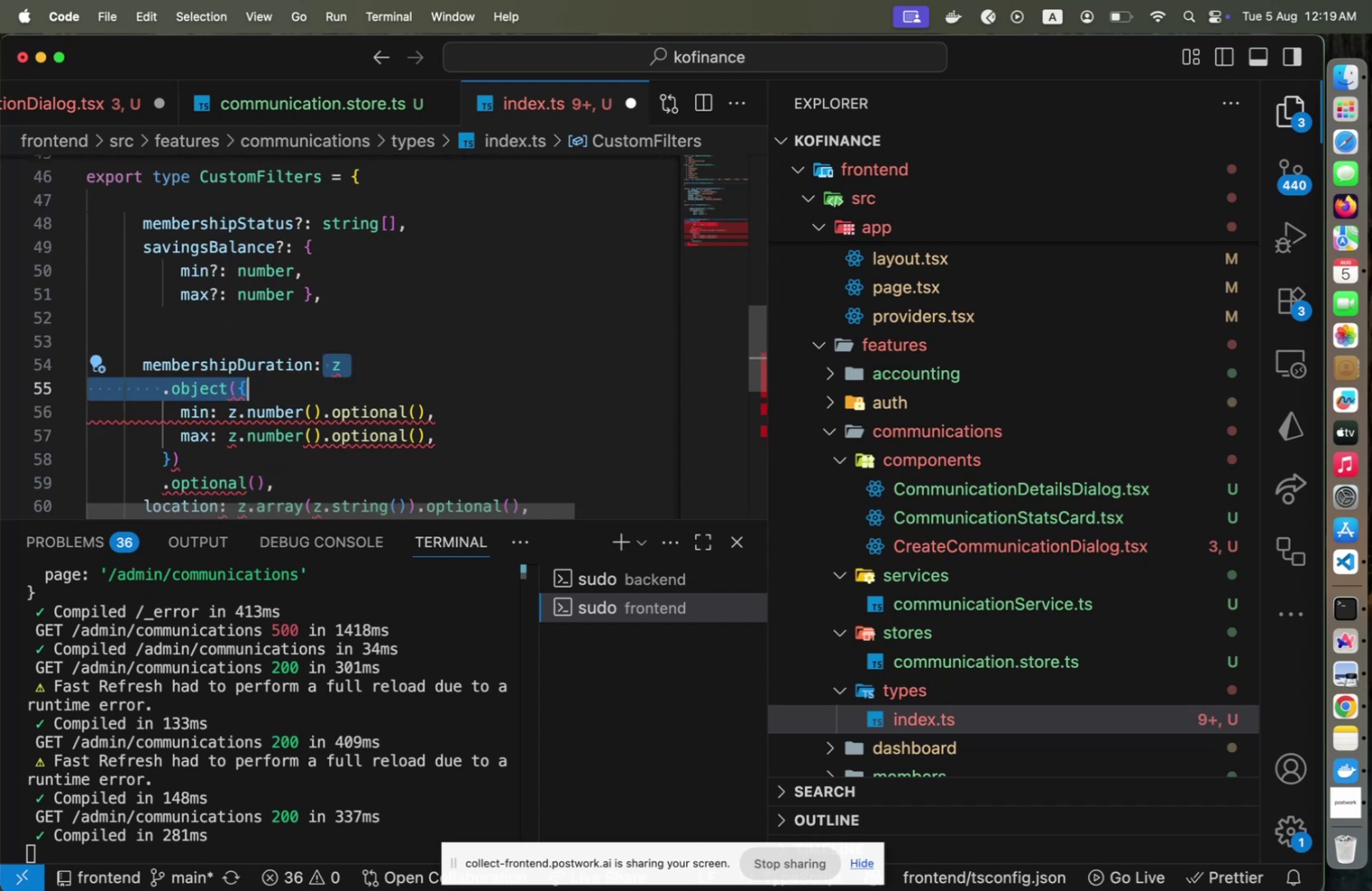 
key(Backspace)
 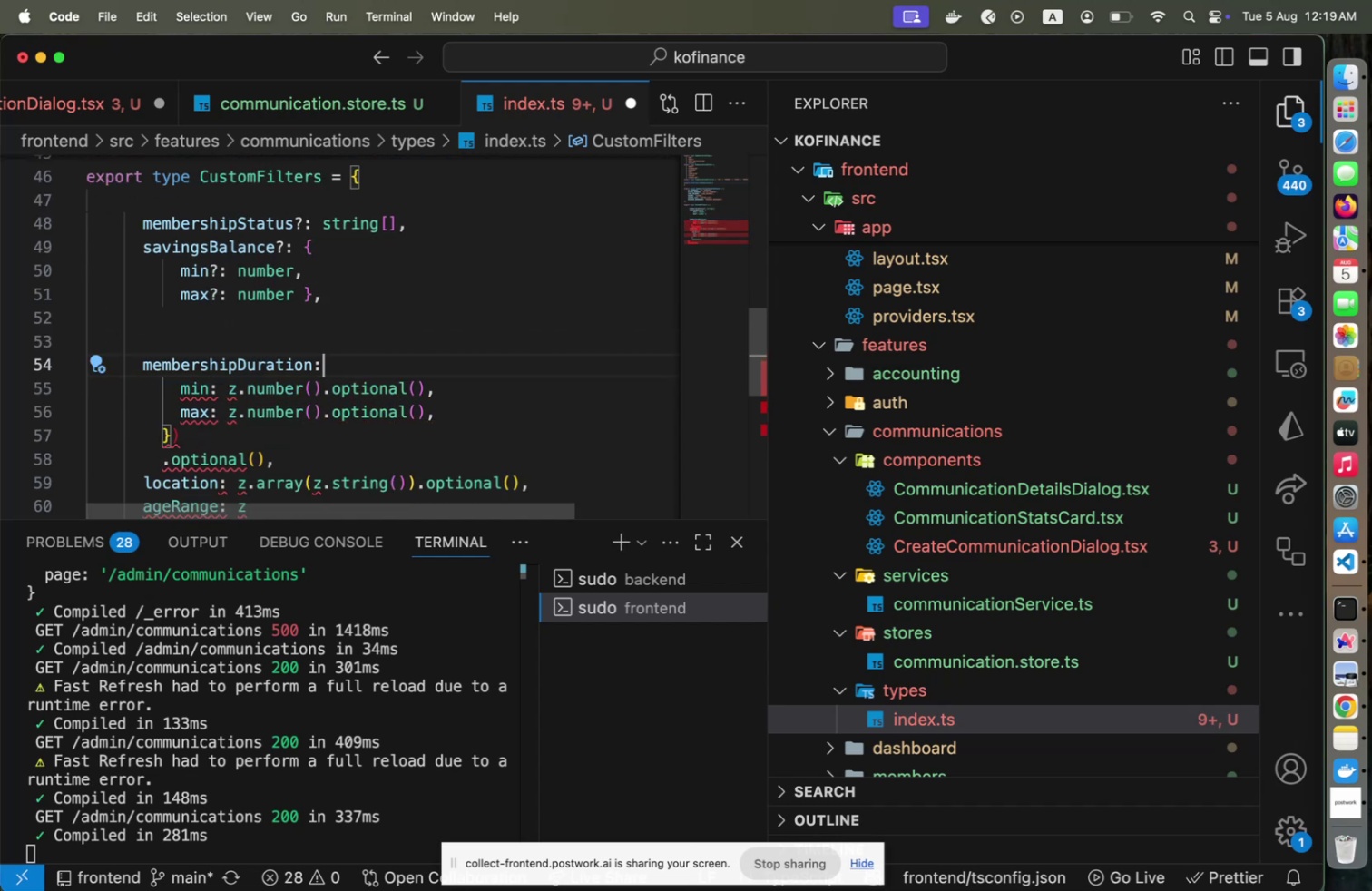 
key(Space)
 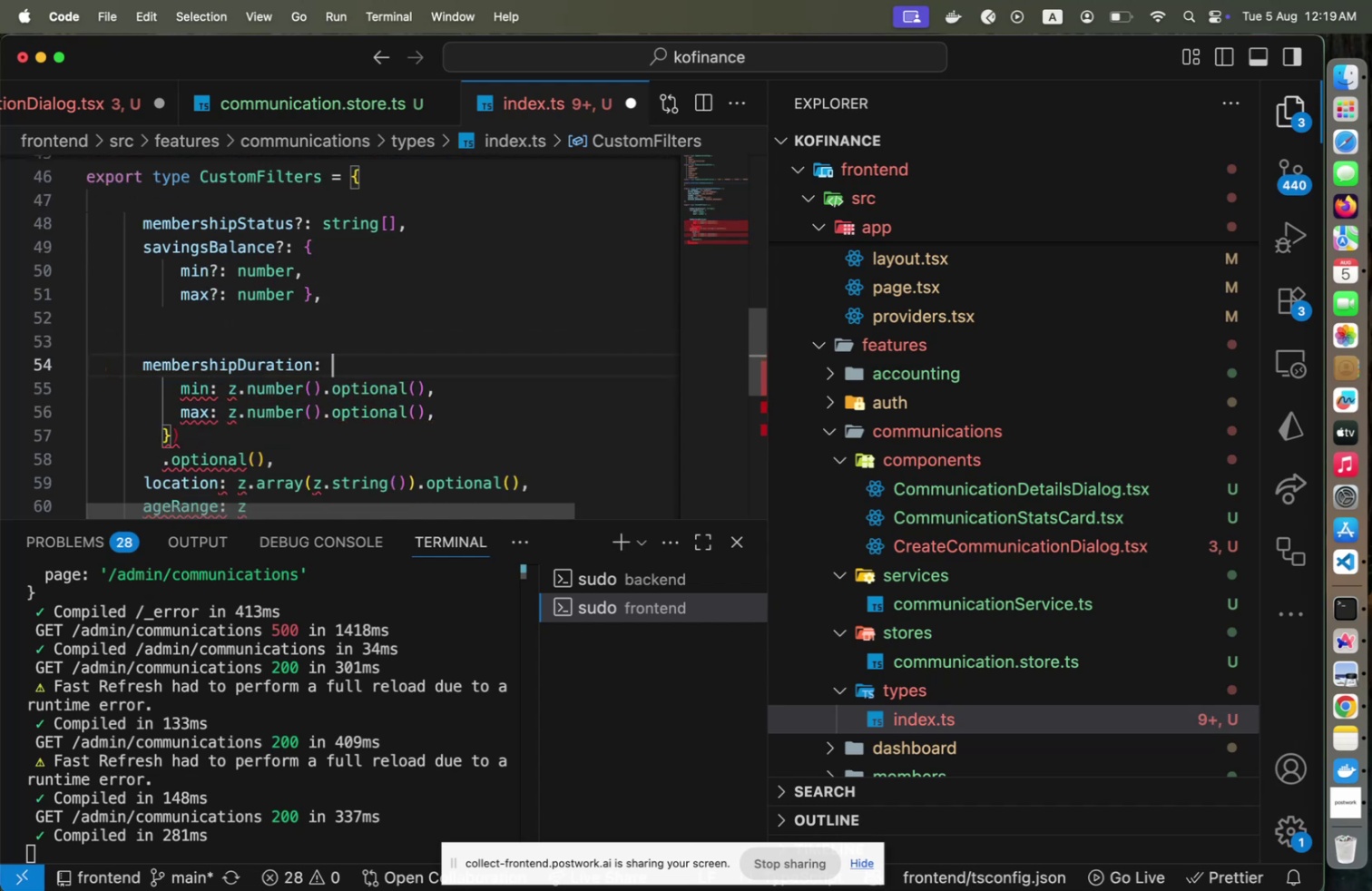 
key(Shift+BracketLeft)
 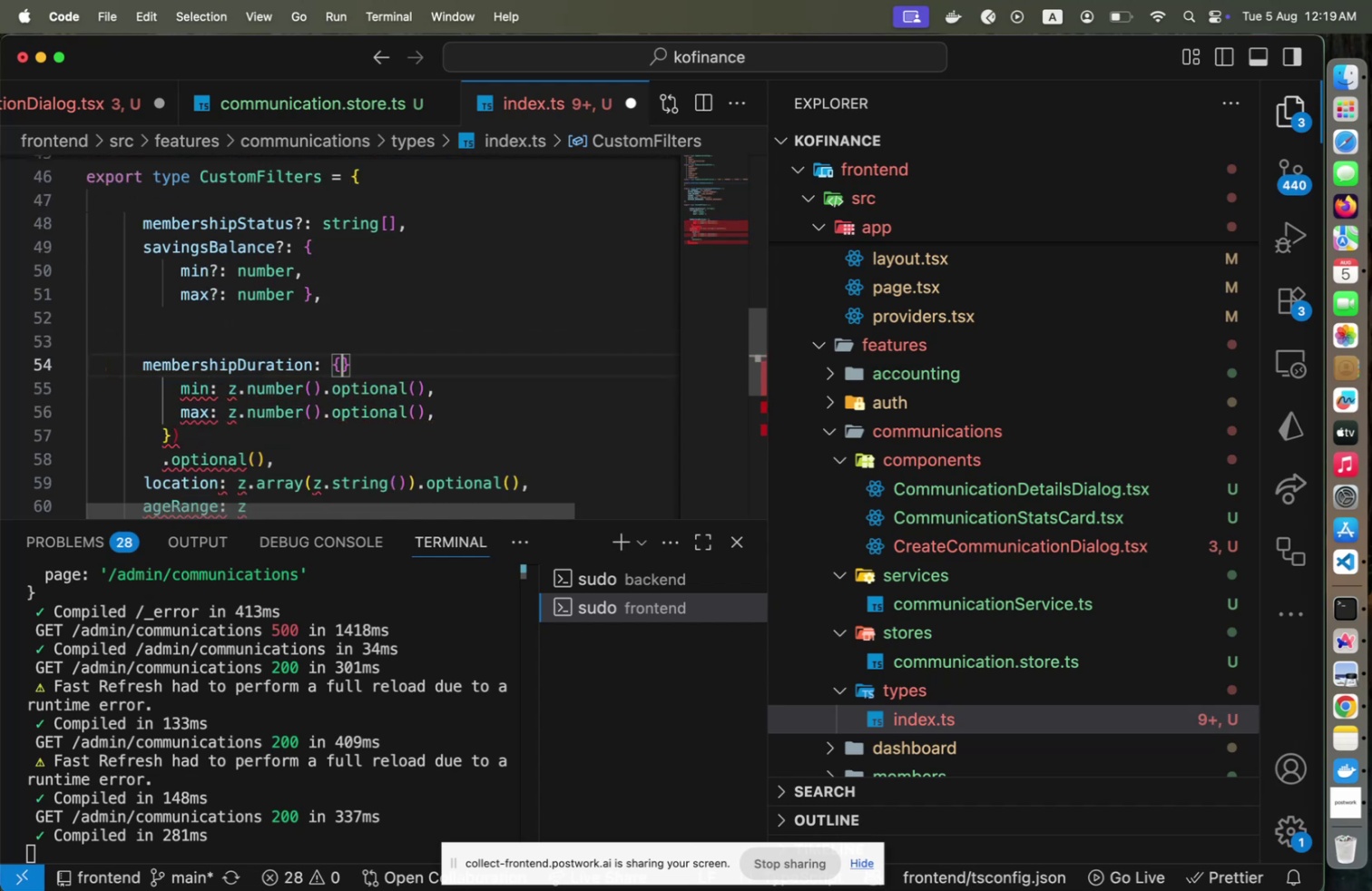 
key(ArrowRight)
 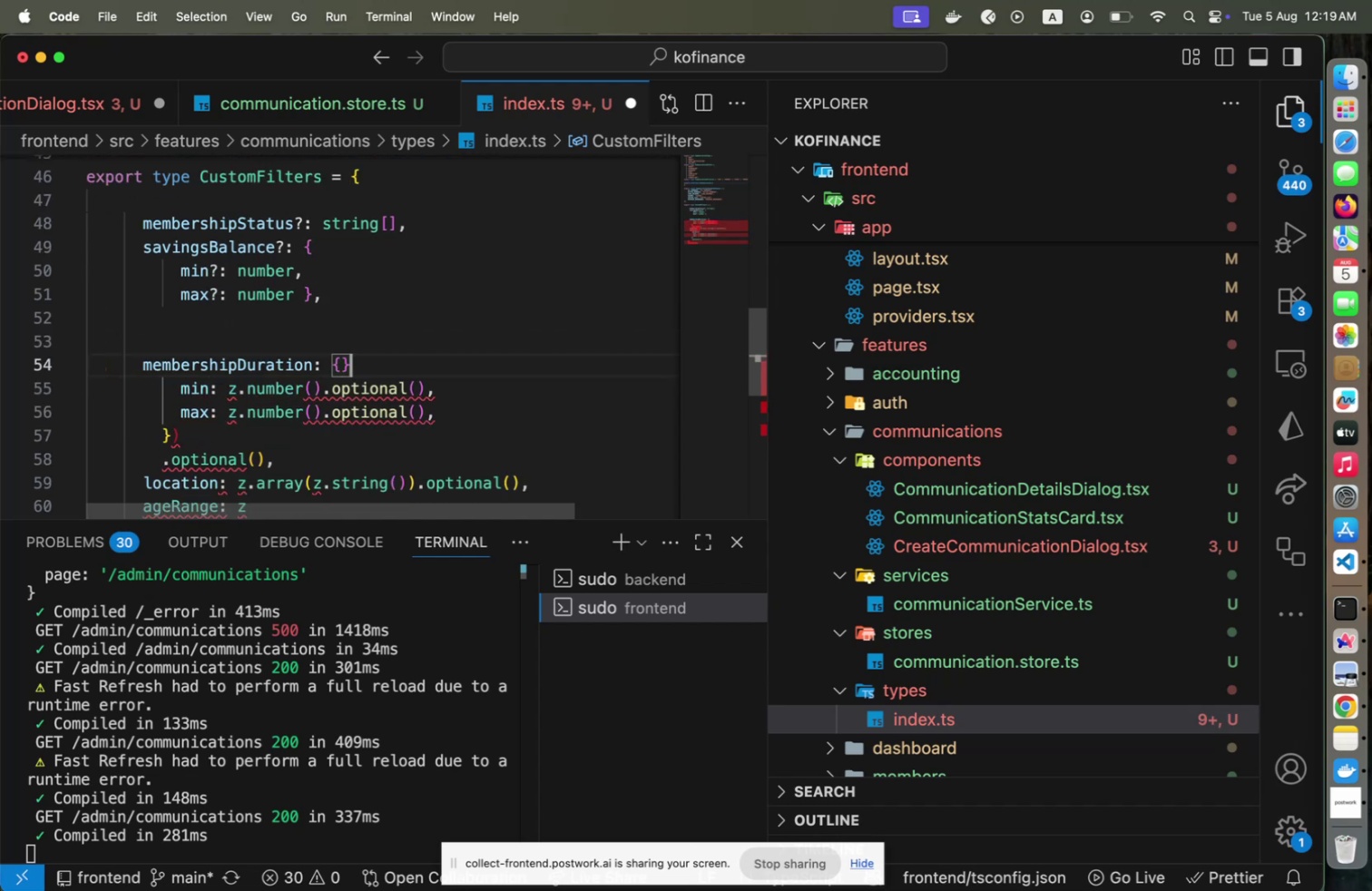 
key(Backspace)
 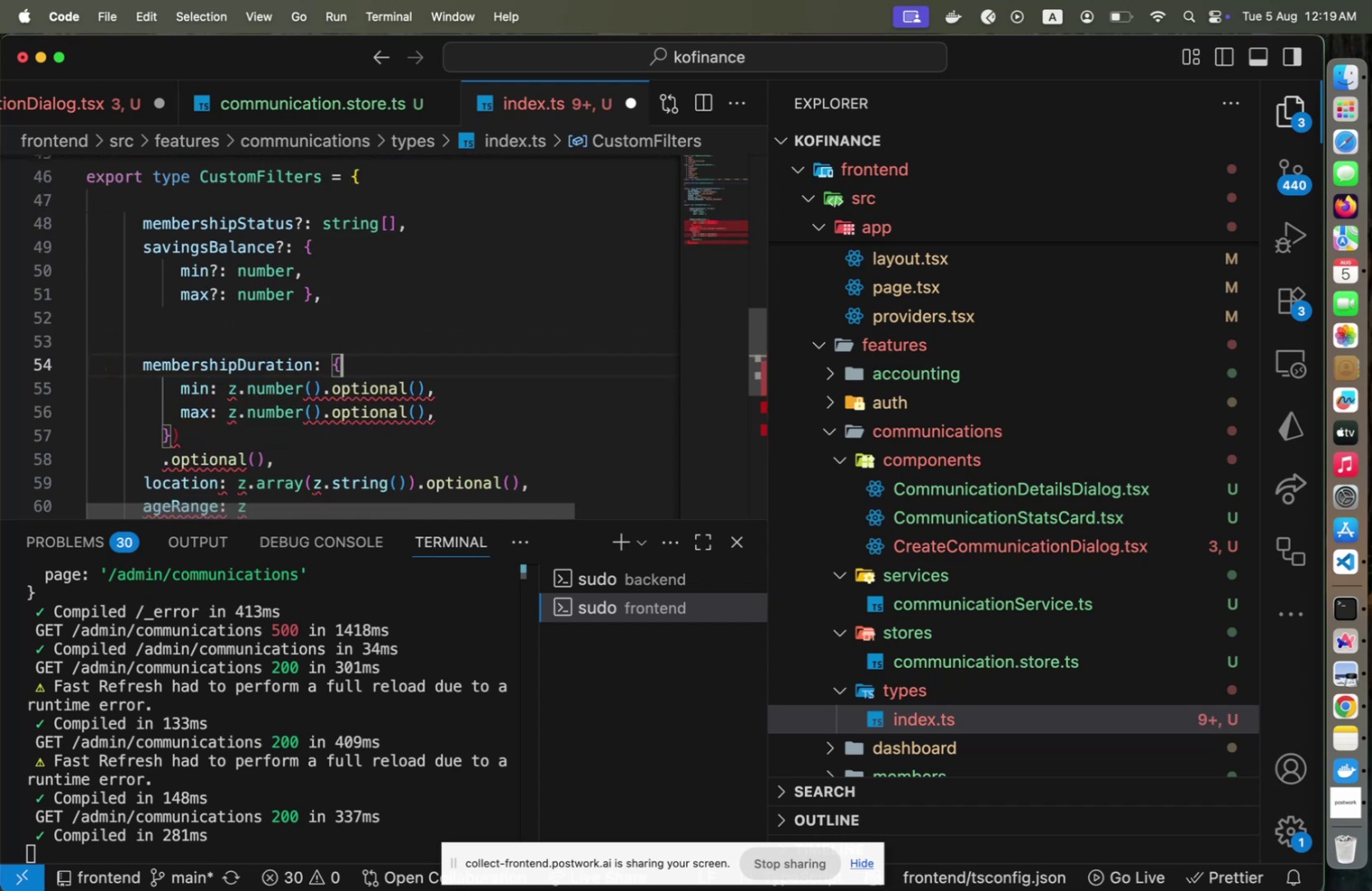 
key(ArrowDown)
 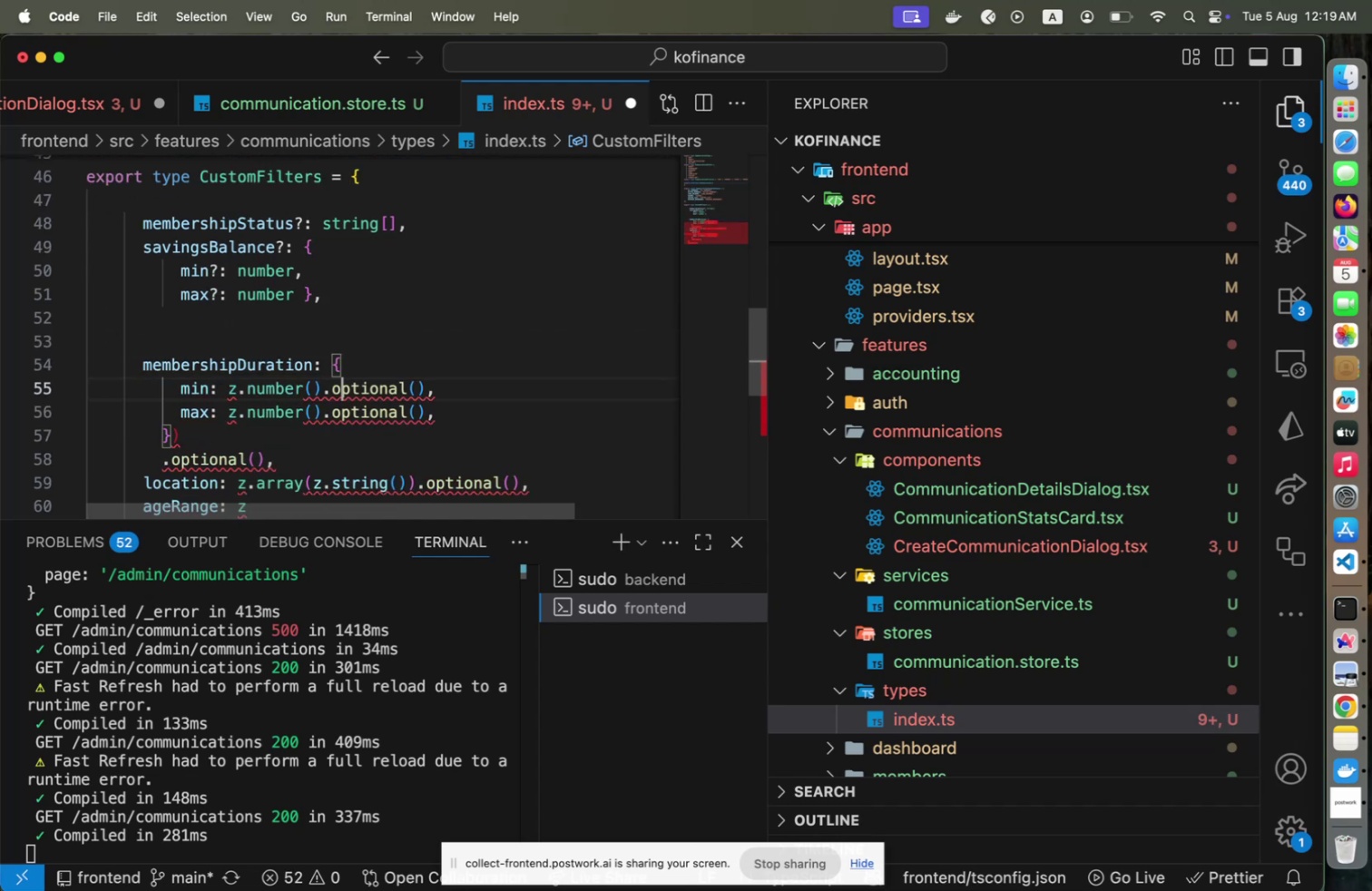 
key(ArrowDown)
 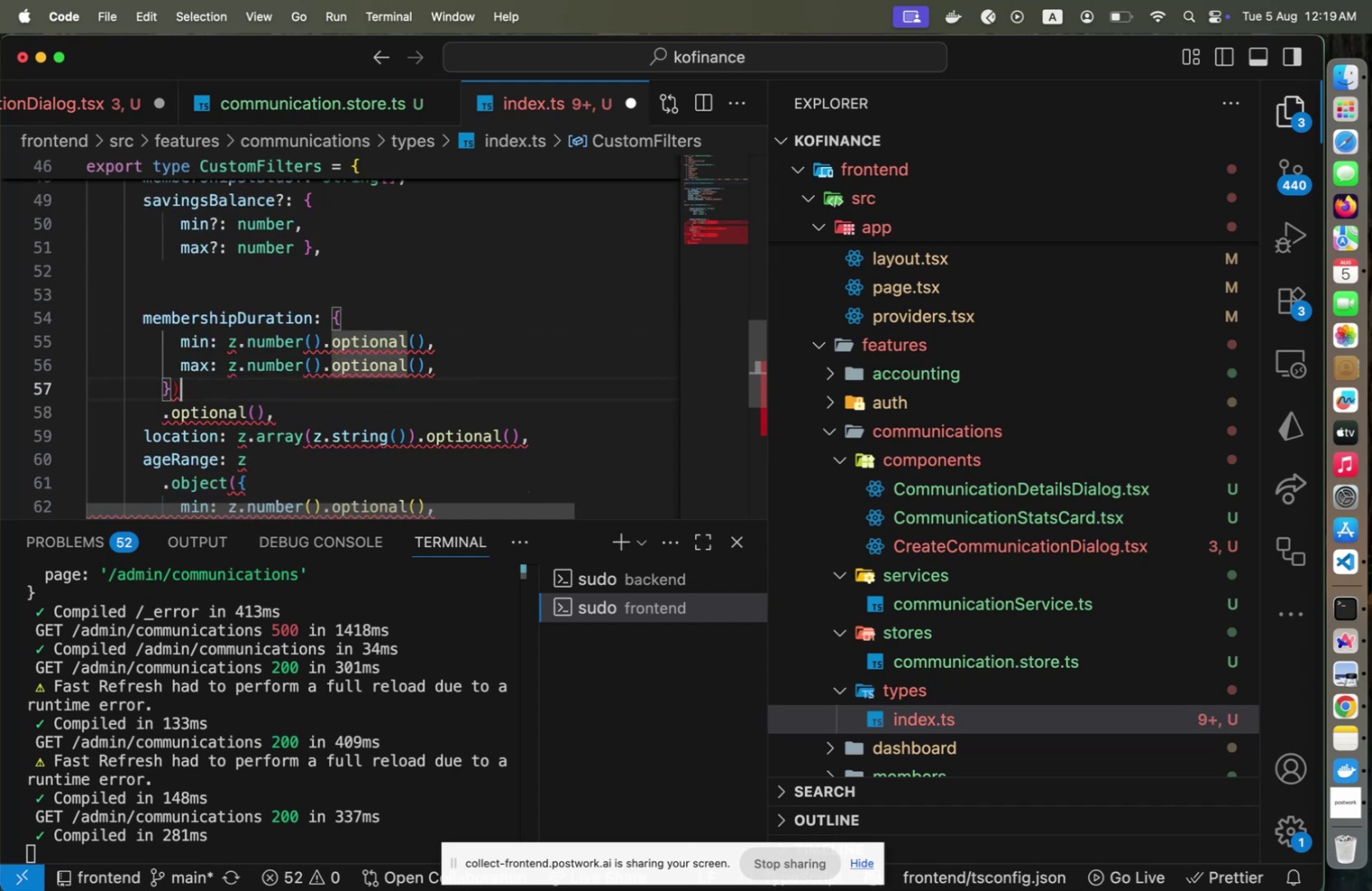 
key(ArrowDown)
 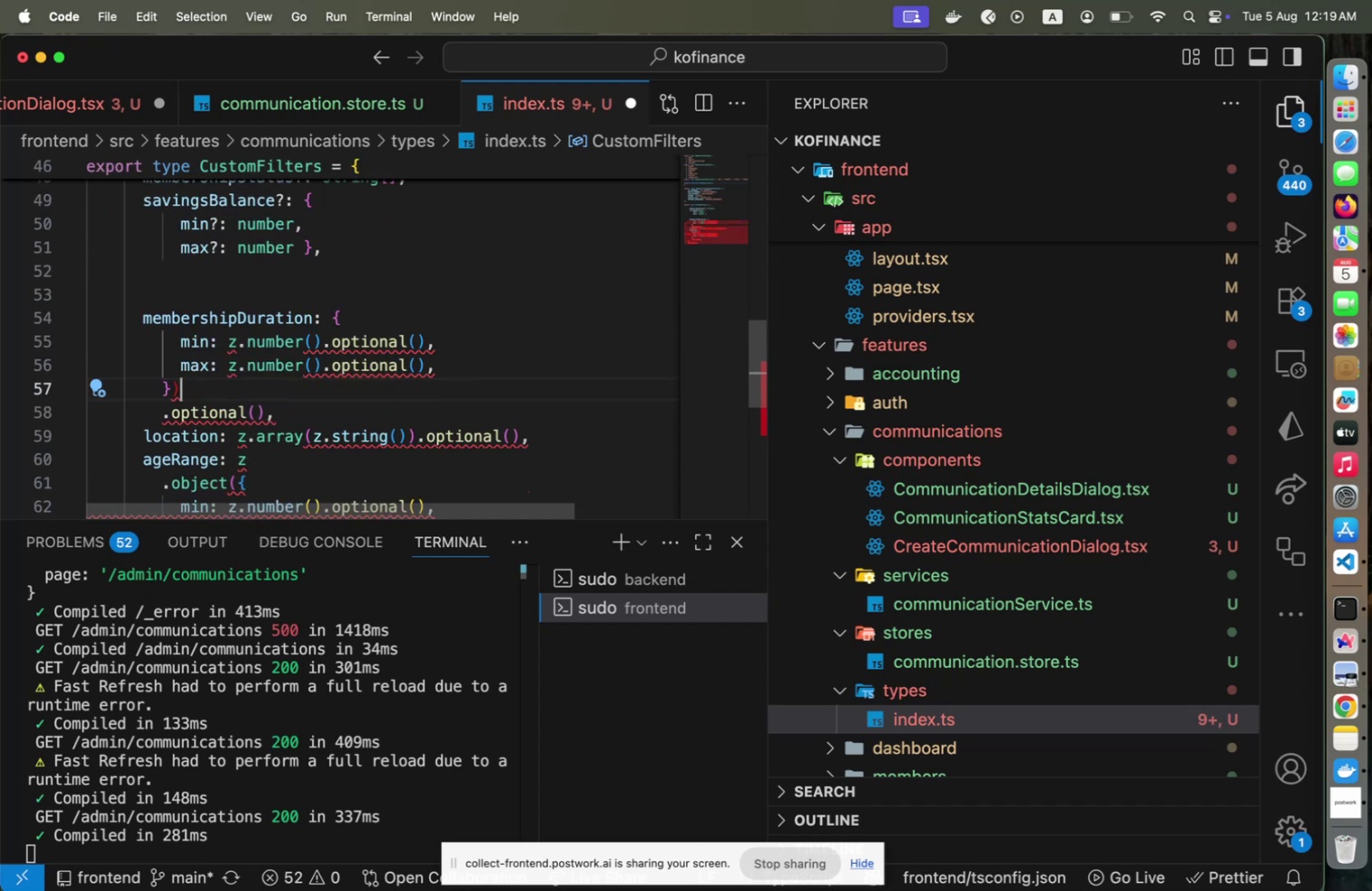 
key(Backspace)
 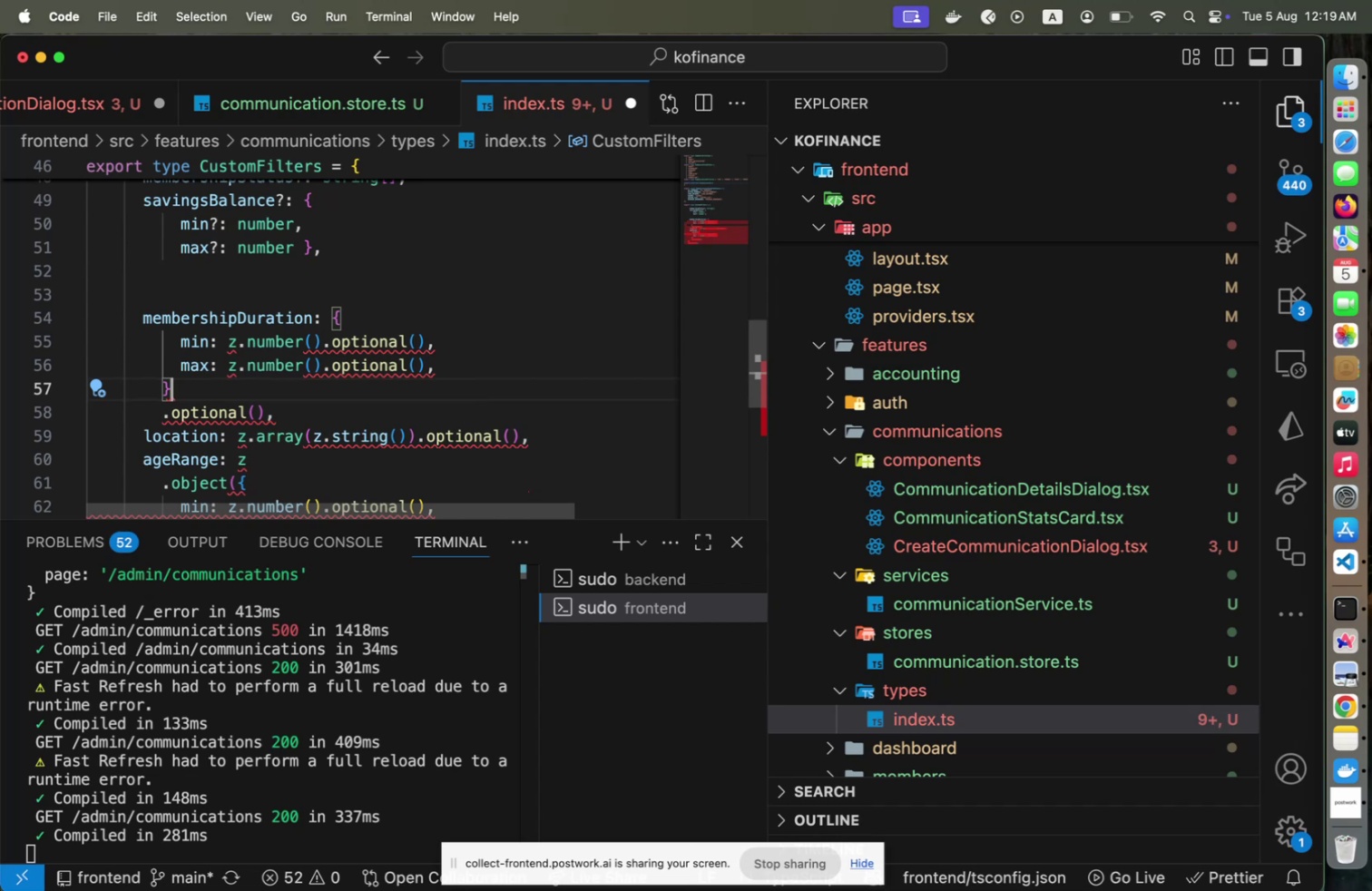 
key(ArrowUp)
 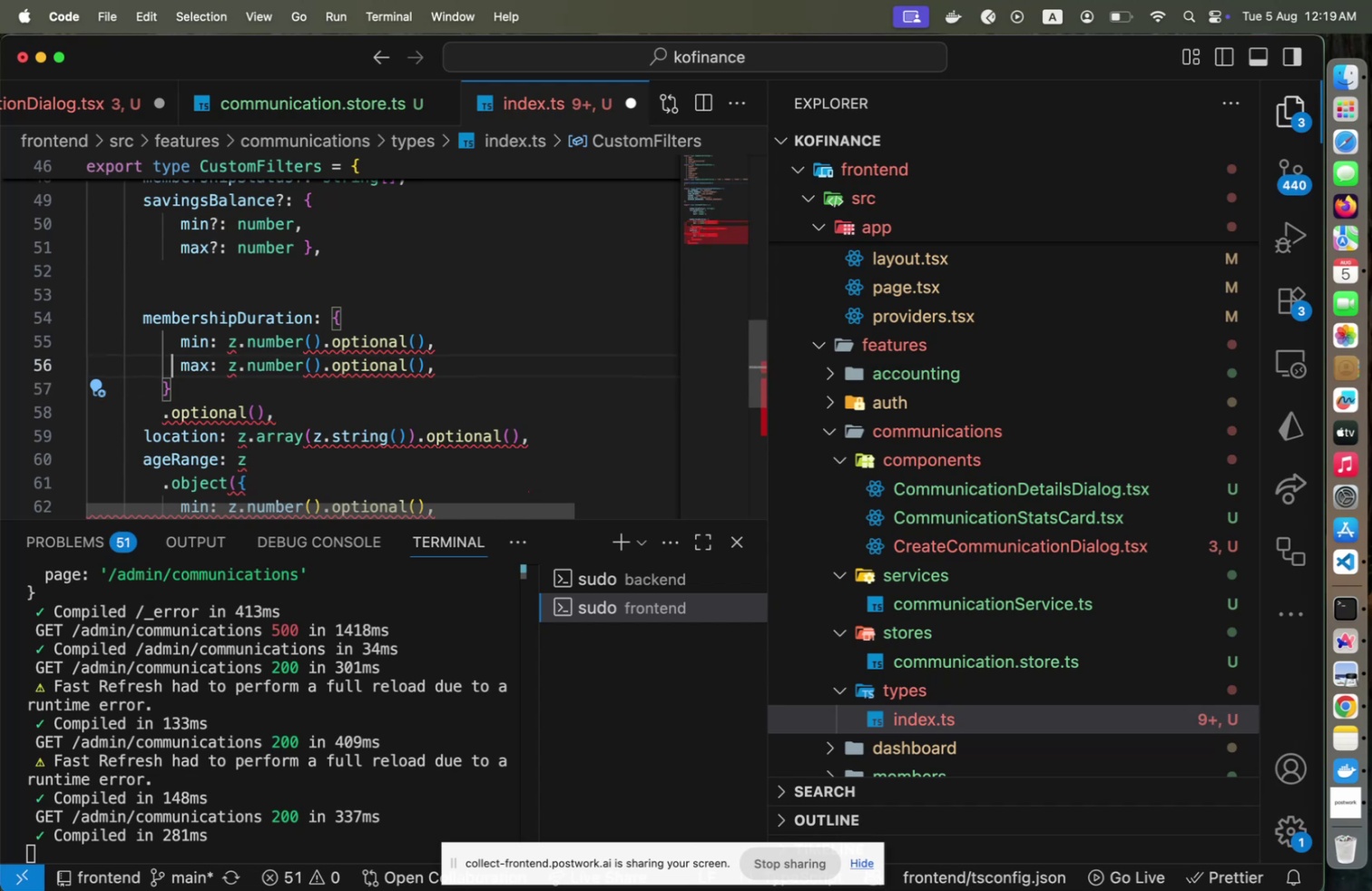 
hold_key(key=ArrowRight, duration=1.5)
 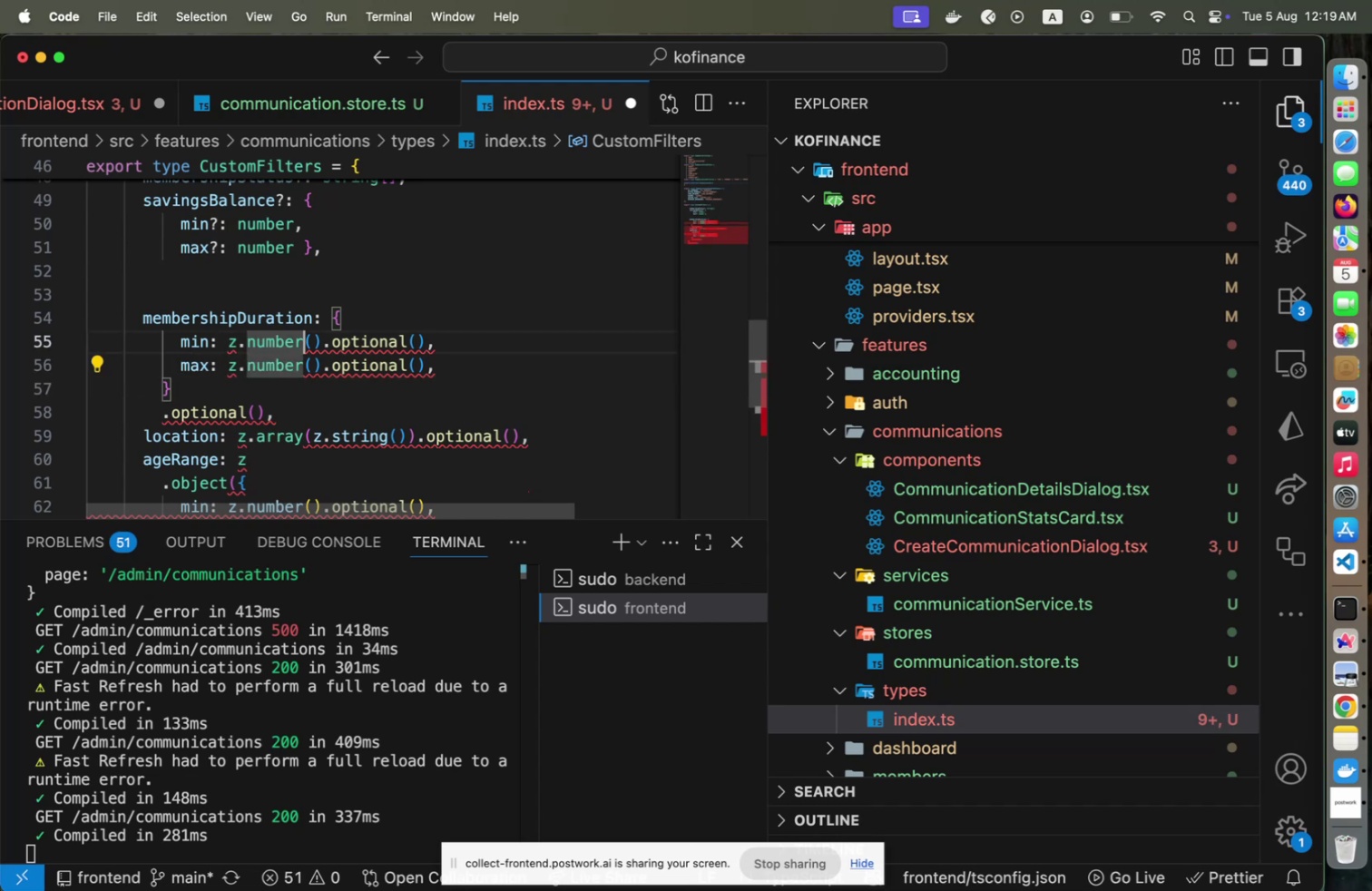 
key(ArrowUp)
 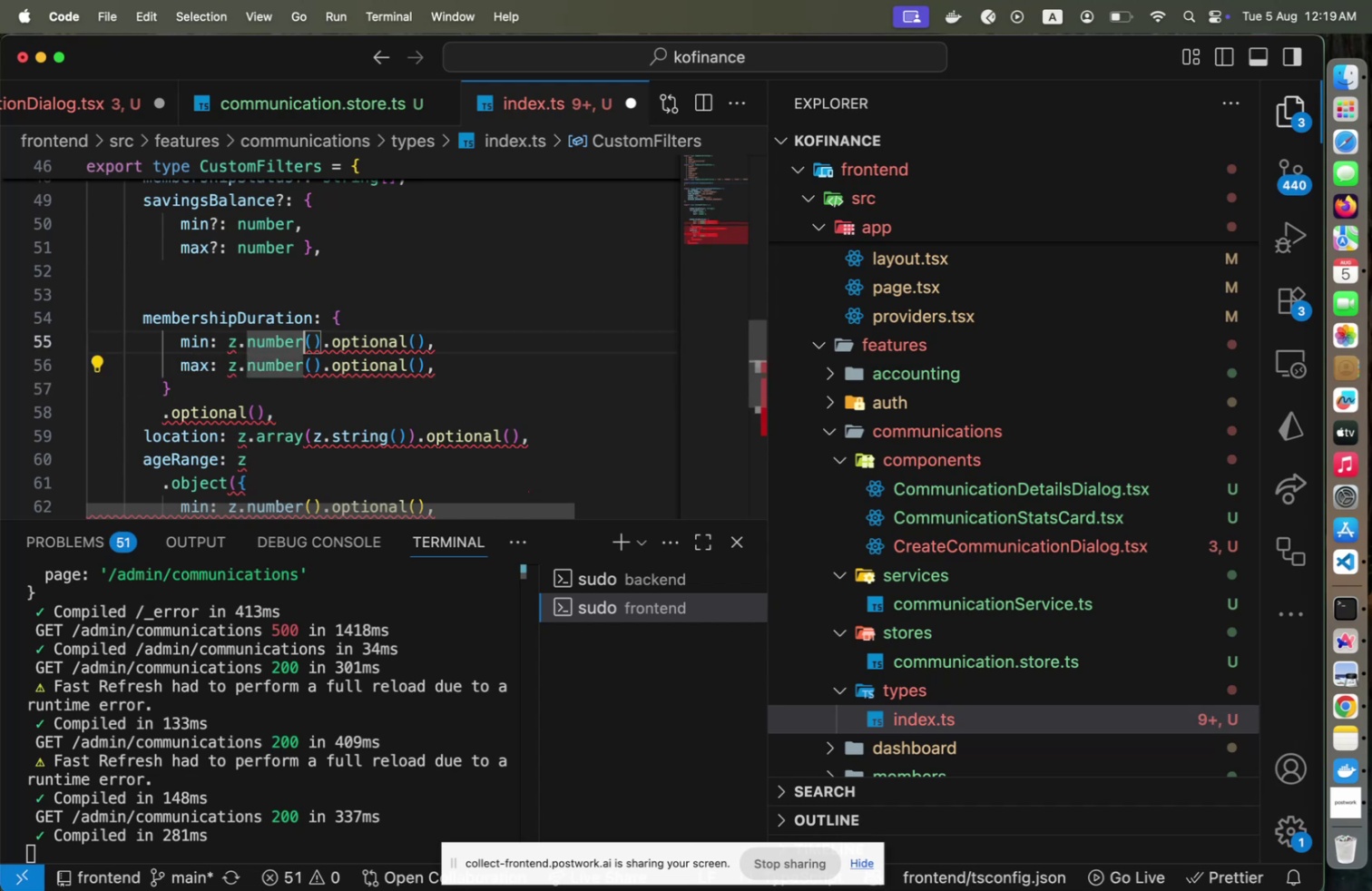 
key(ArrowRight)
 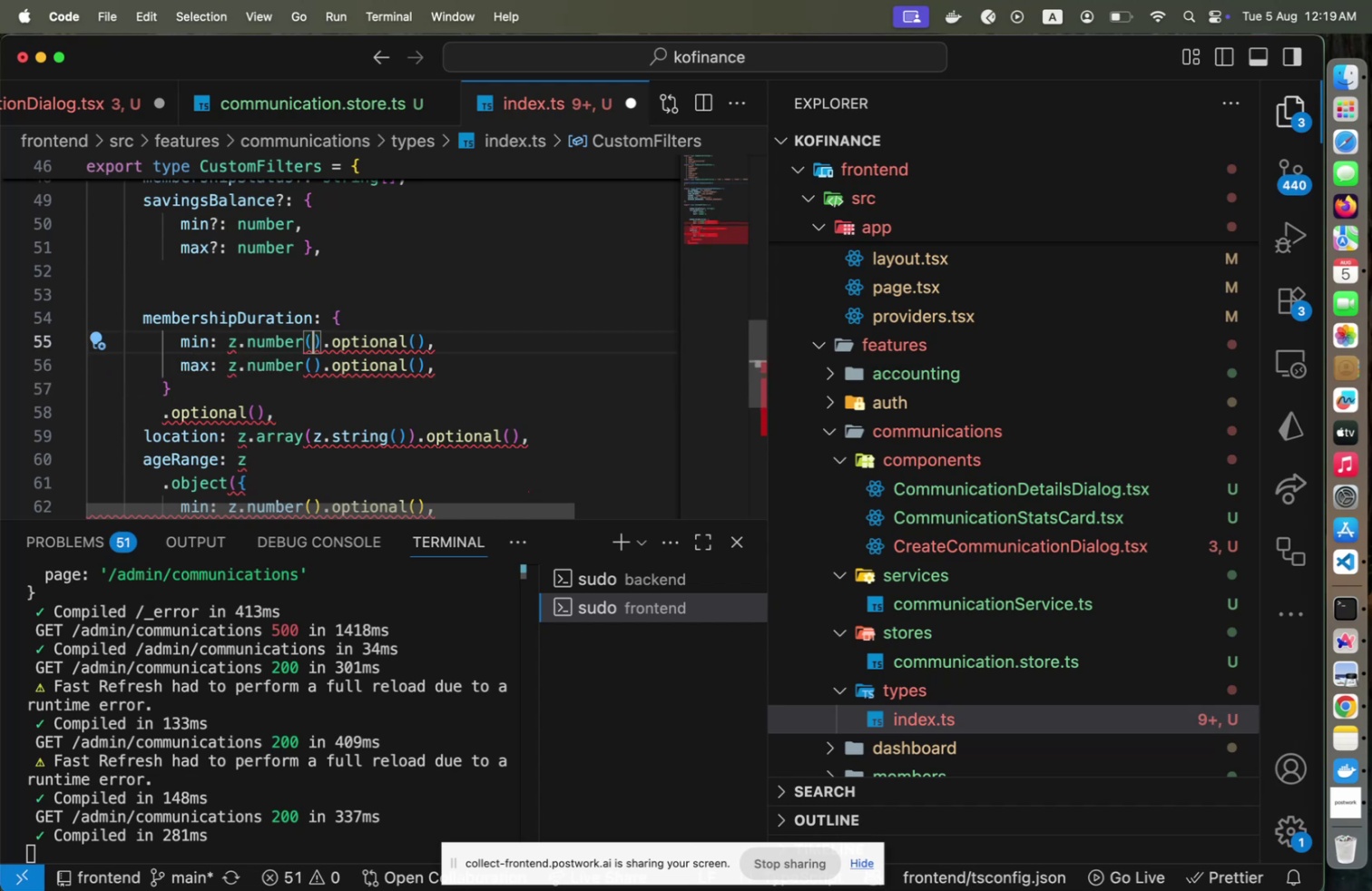 
key(ArrowUp)
 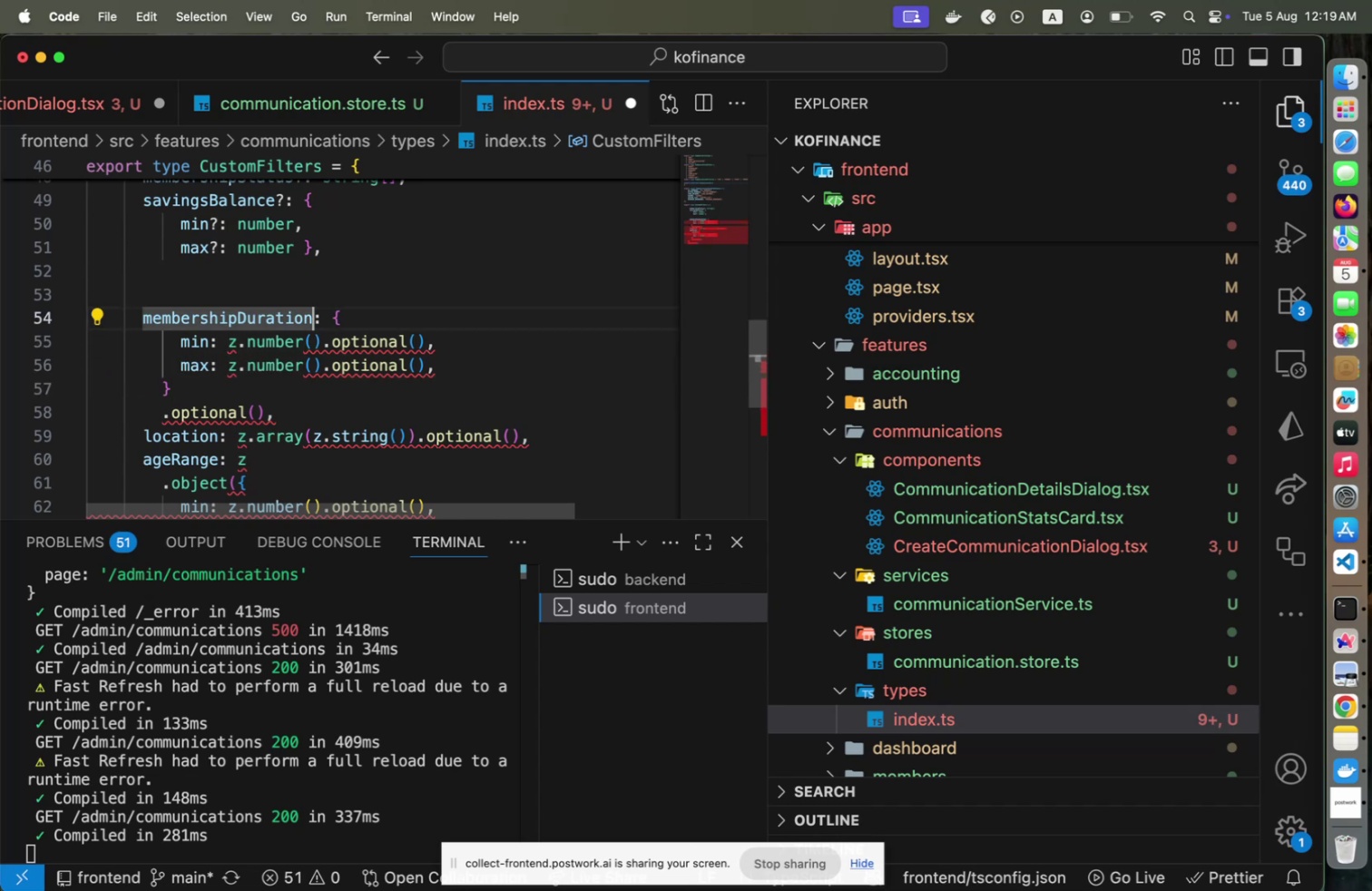 
key(Shift+Slash)
 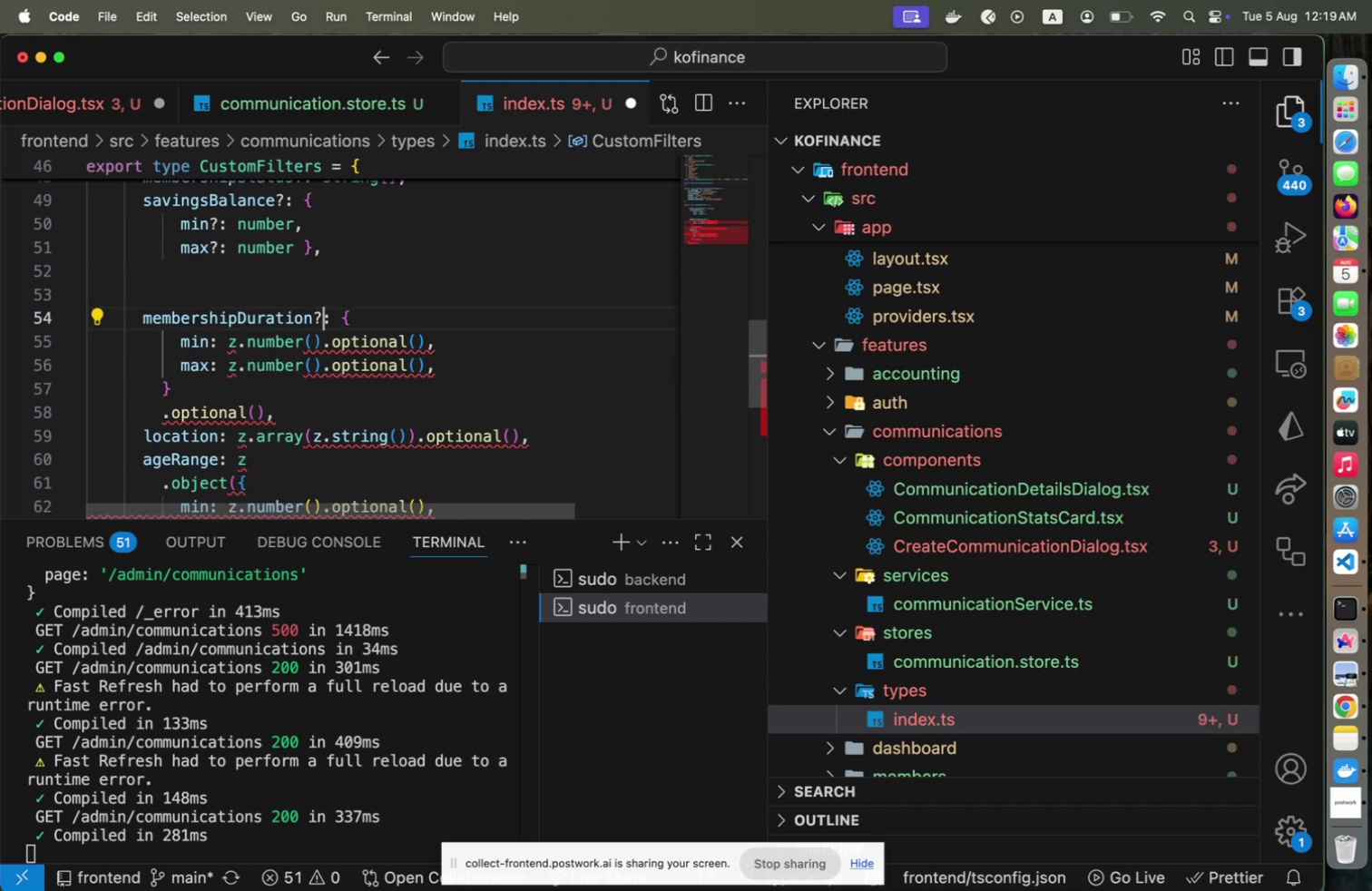 
key(ArrowDown)
 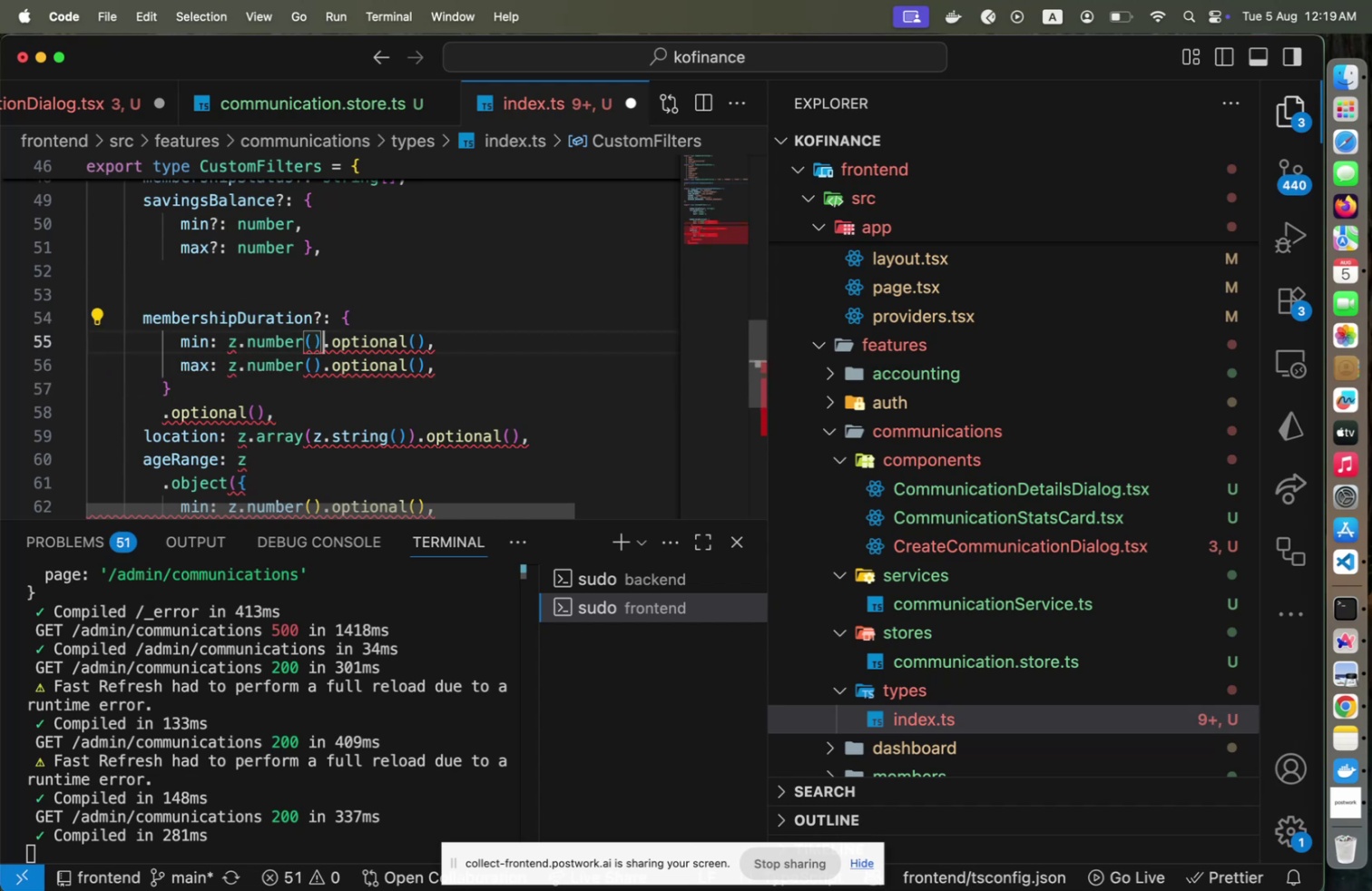 
hold_key(key=ArrowLeft, duration=1.05)
 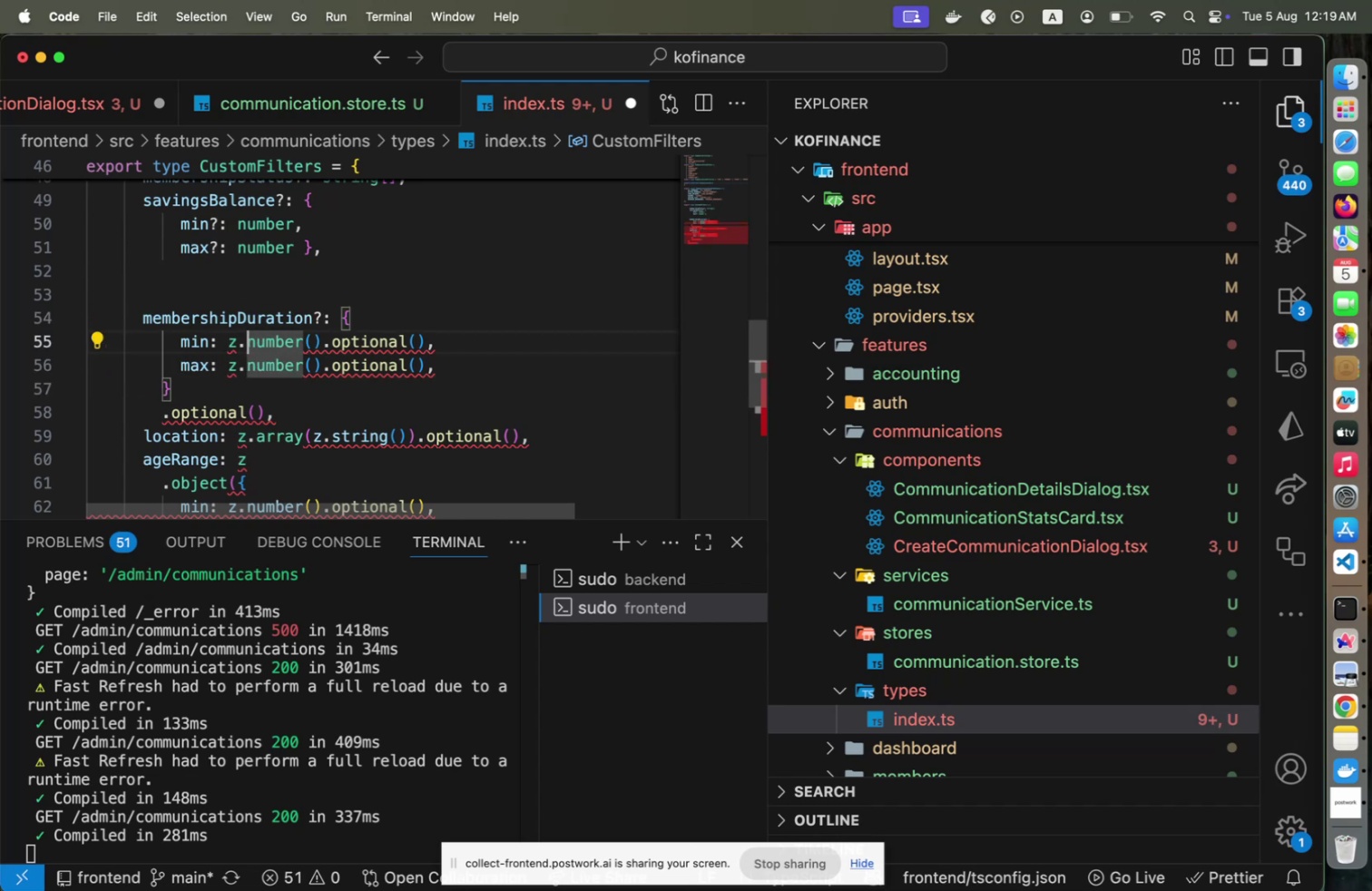 
key(Backspace)
 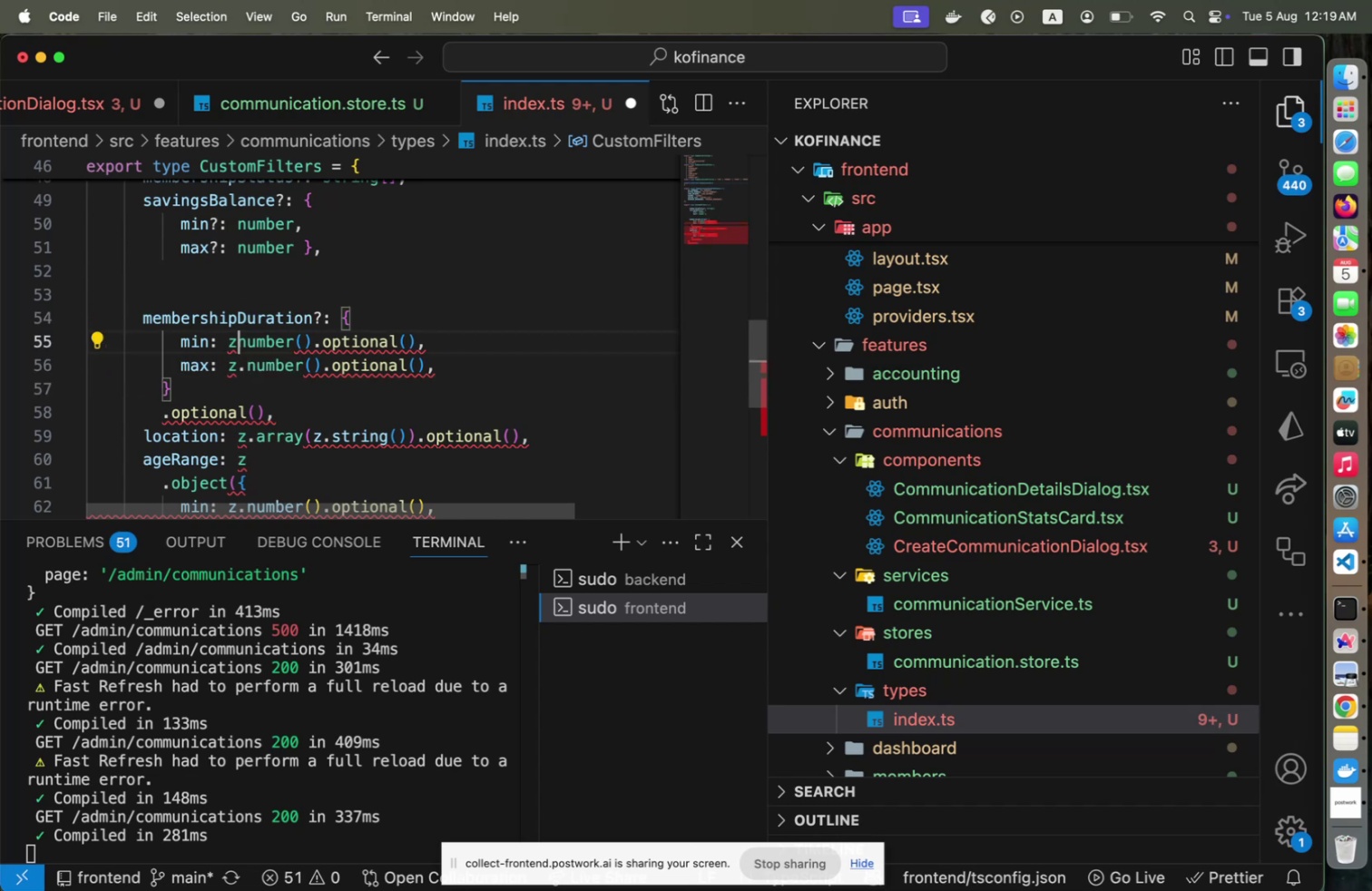 
key(Backspace)
 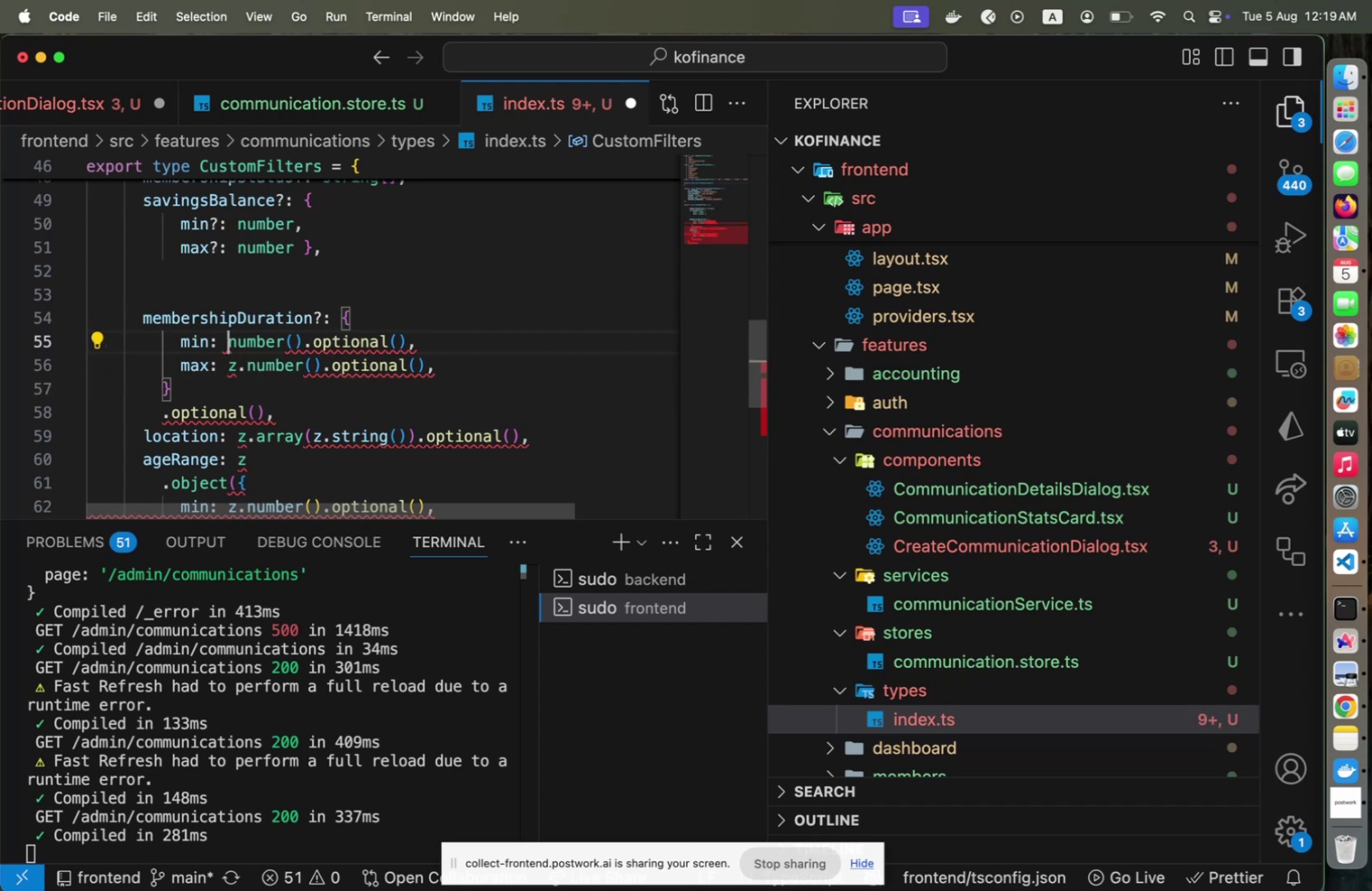 
hold_key(key=ArrowRight, duration=0.82)
 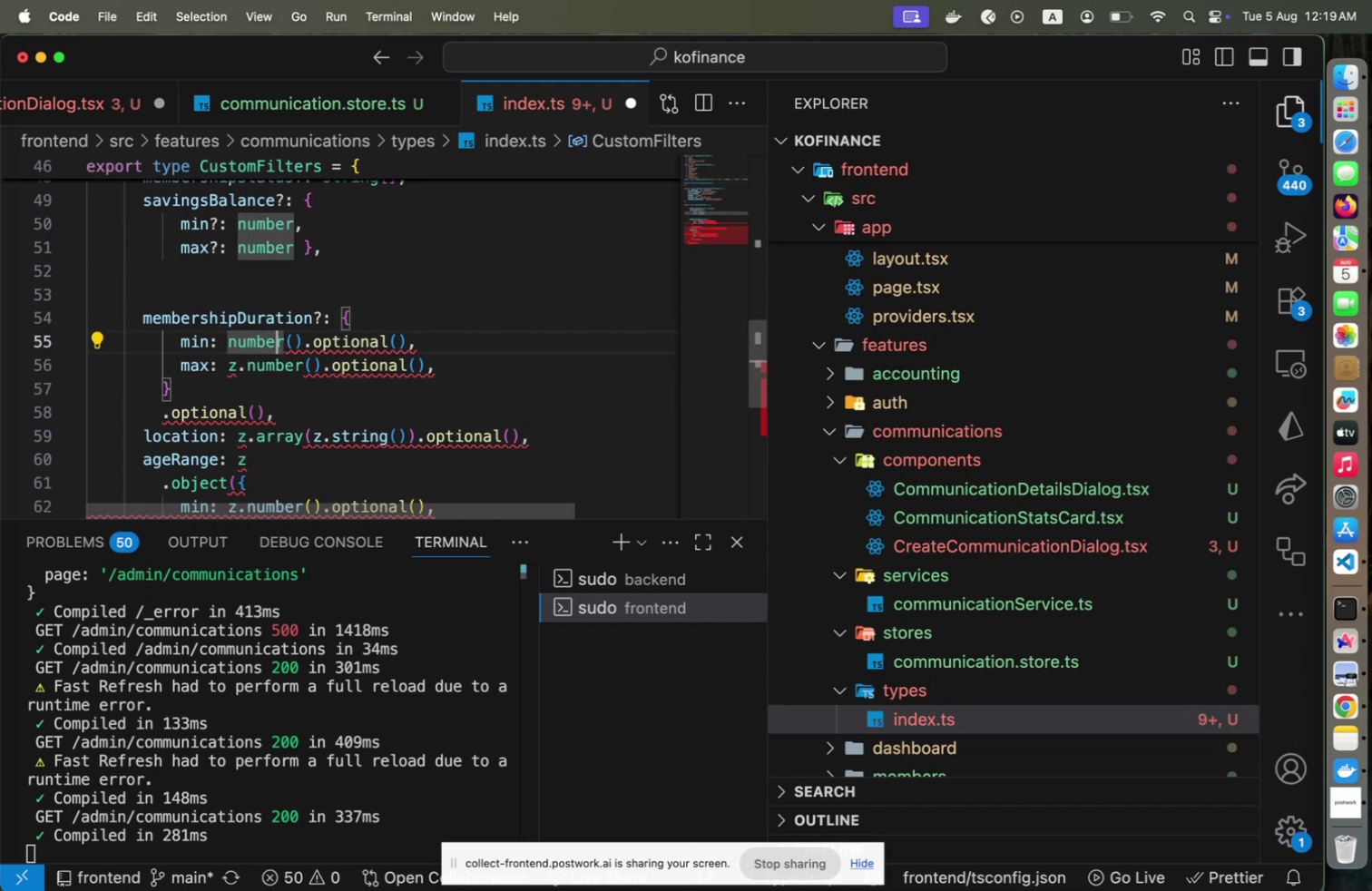 
key(ArrowRight)
 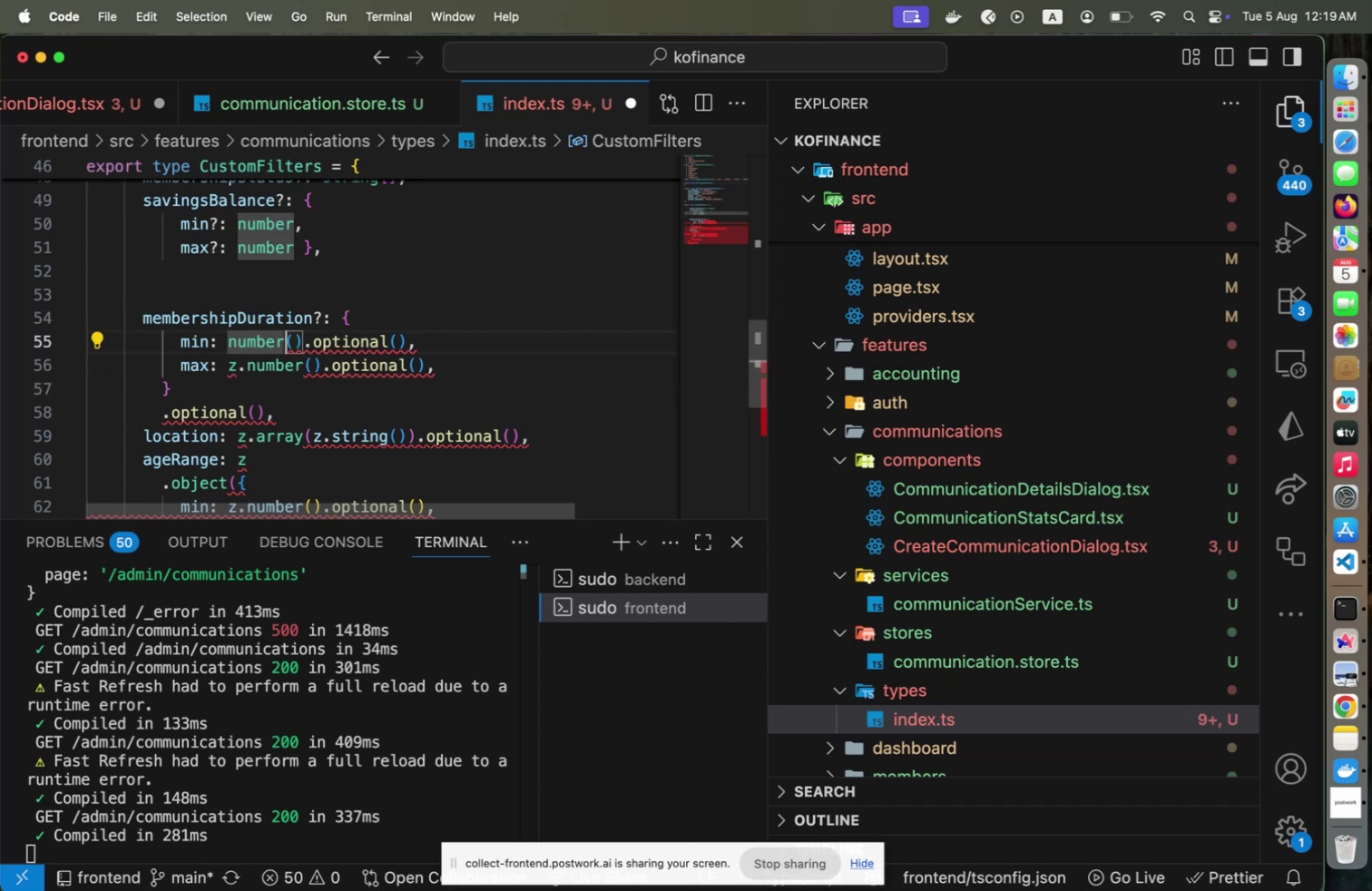 
key(Shift+End)
 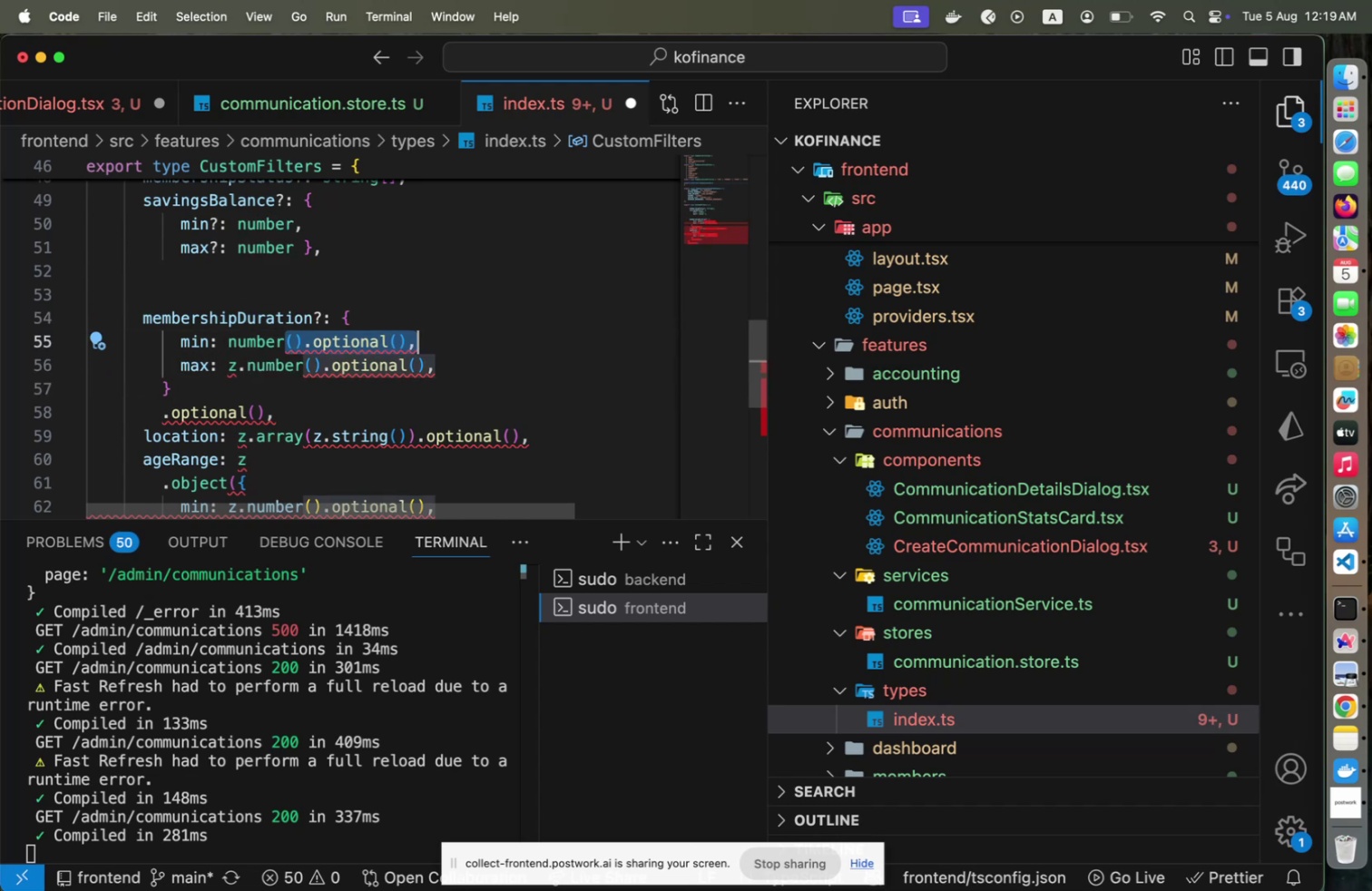 
key(Shift+ArrowLeft)
 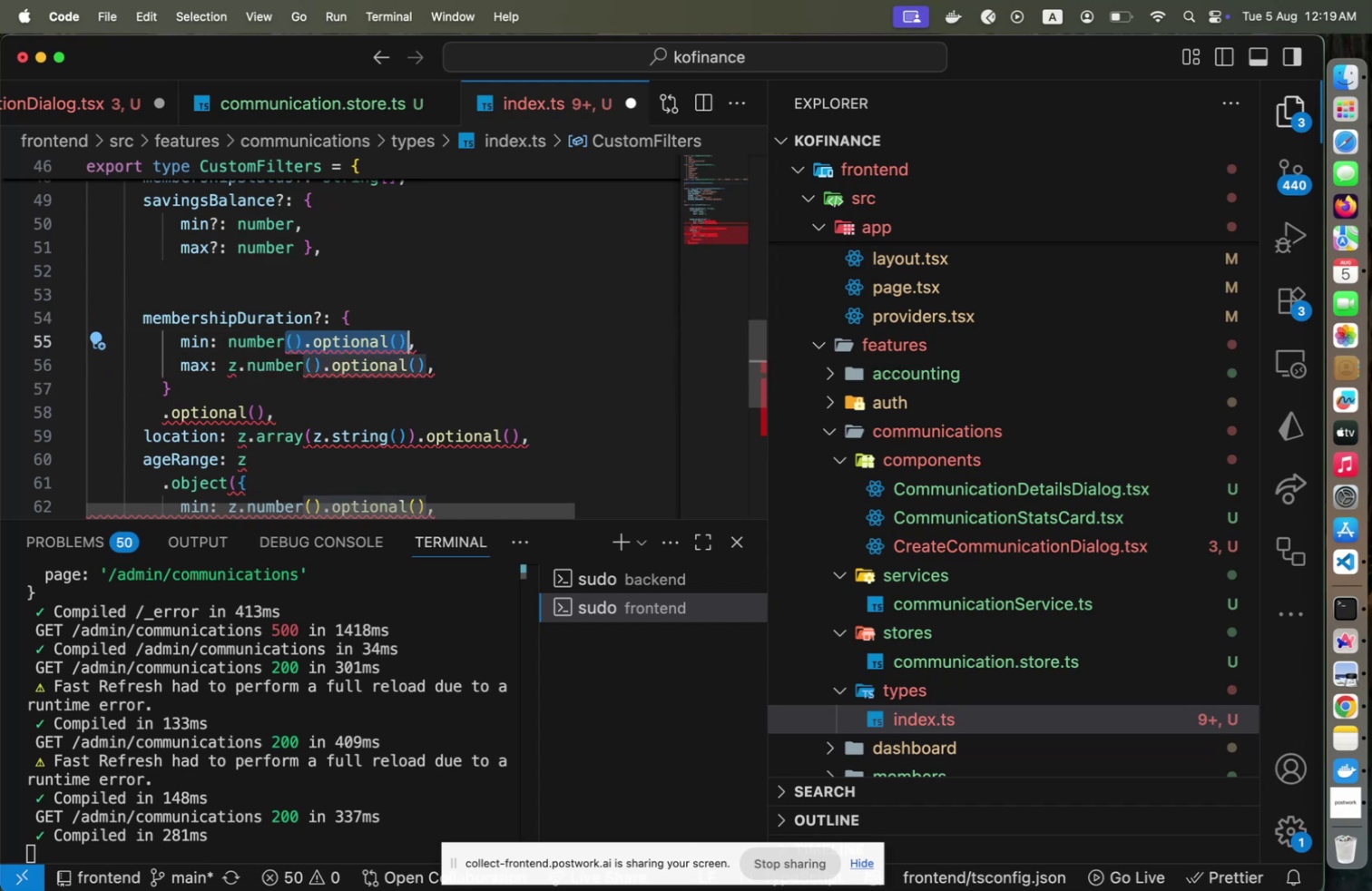 
key(Backspace)
 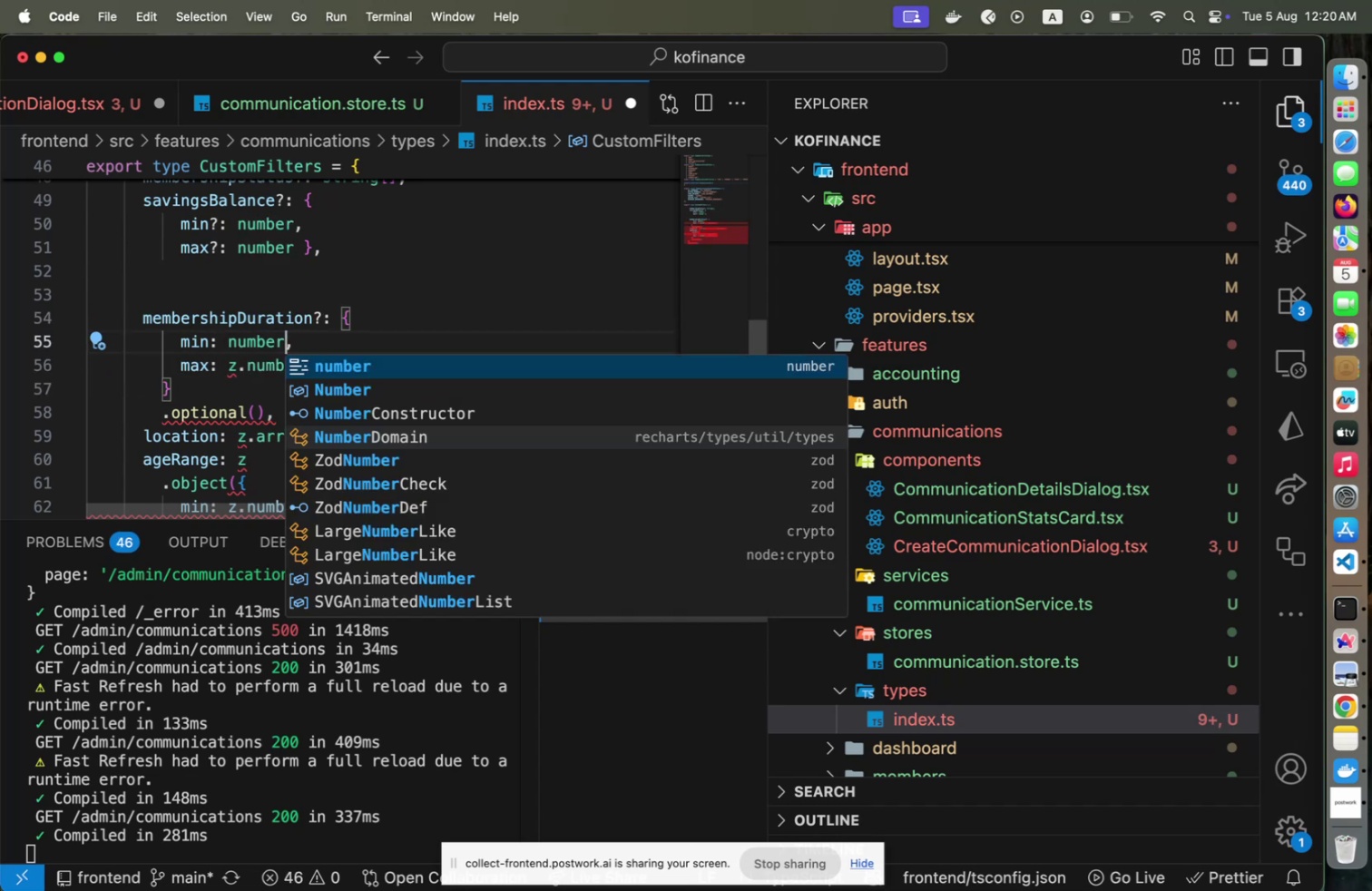 
key(ArrowRight)
 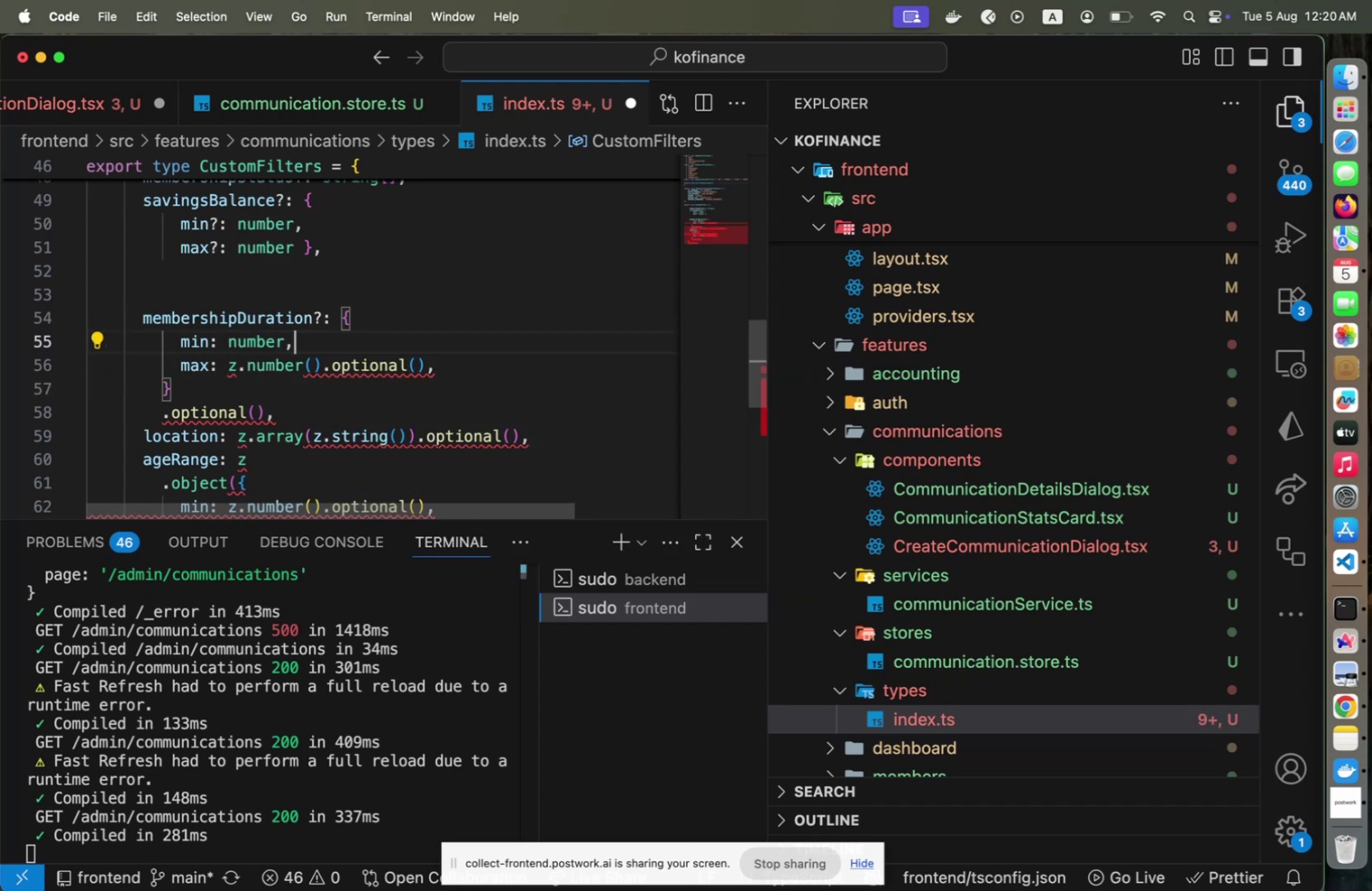 
key(ArrowLeft)
 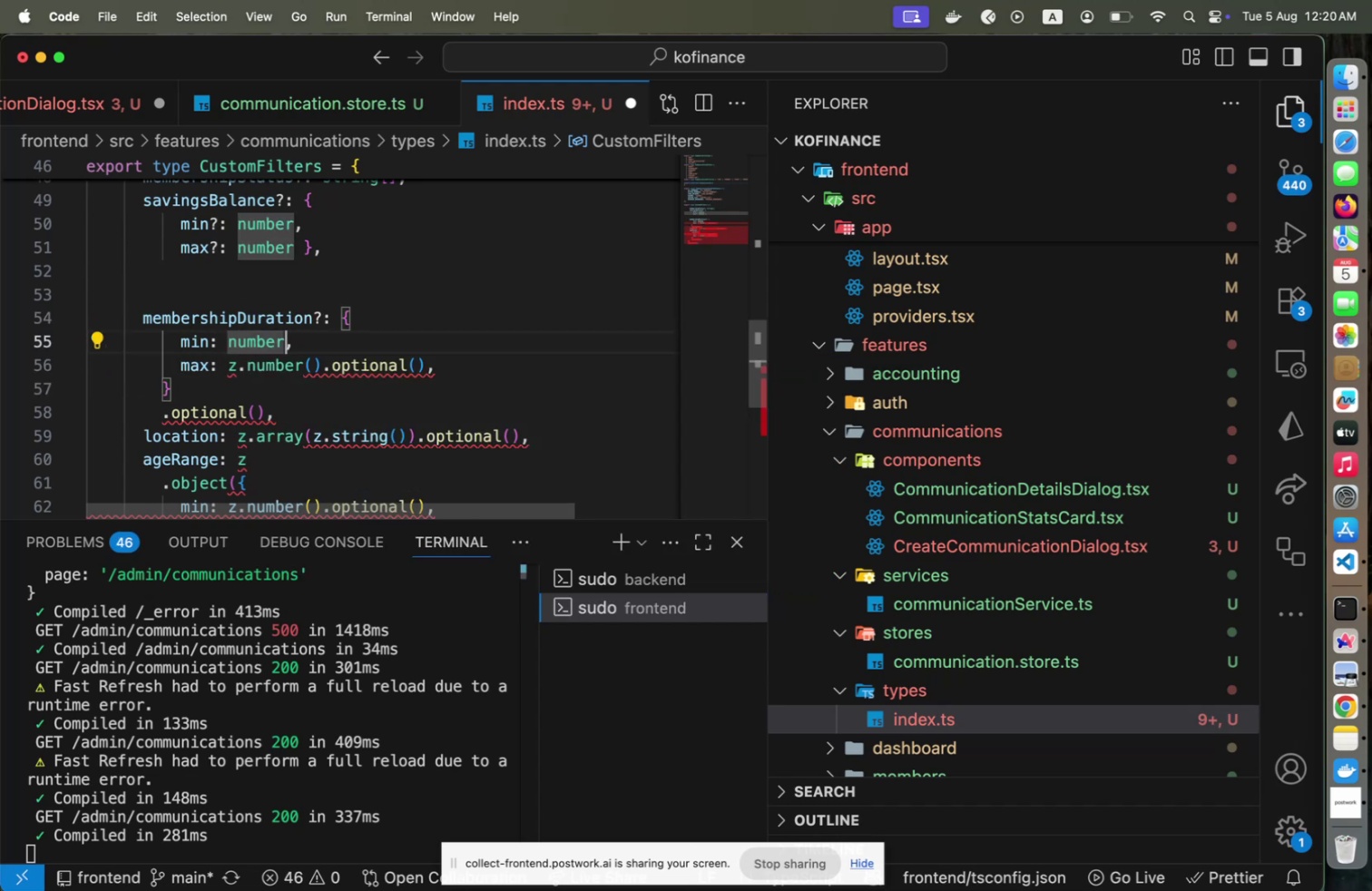 
key(ArrowDown)
 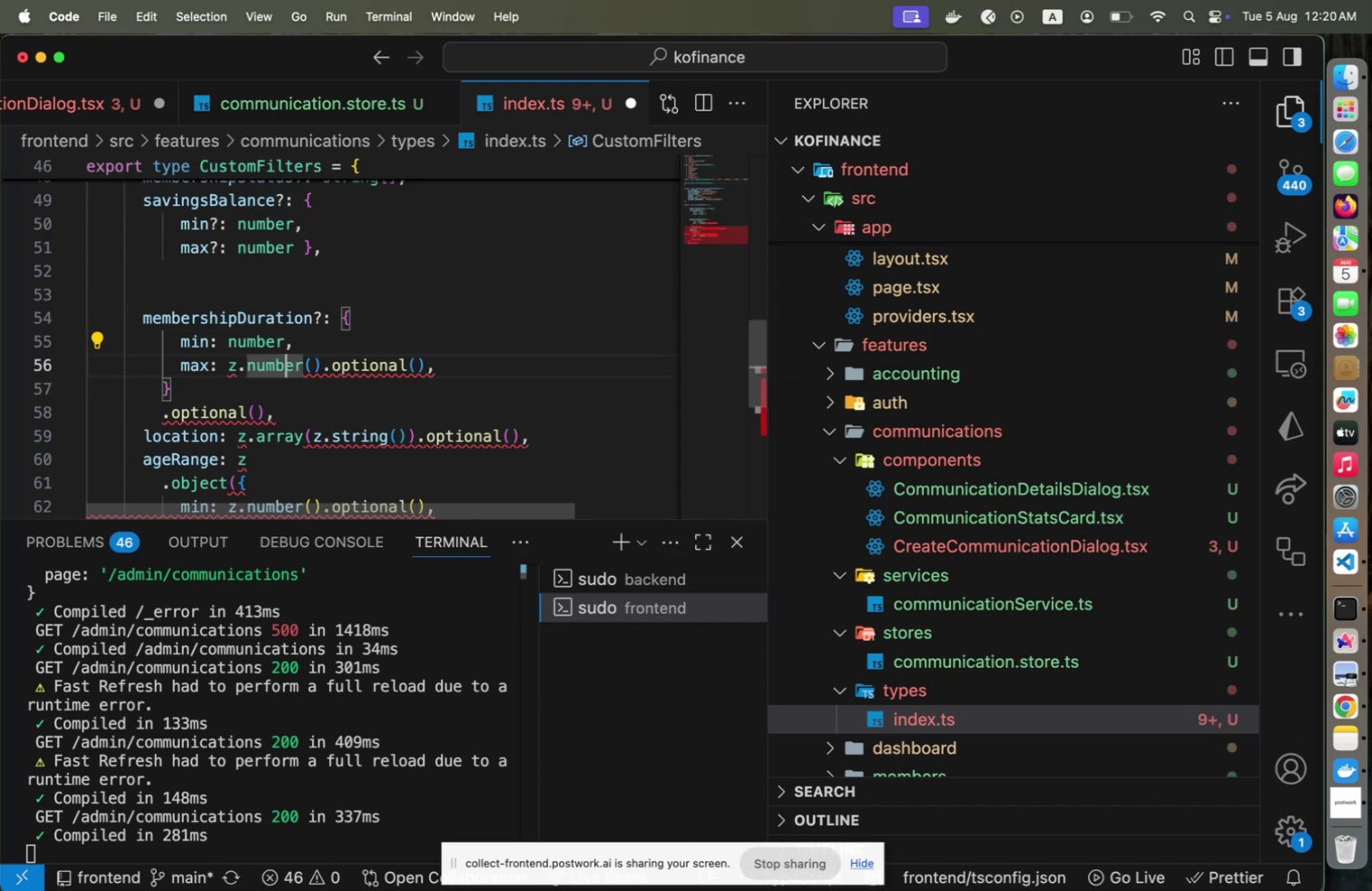 
key(ArrowLeft)
 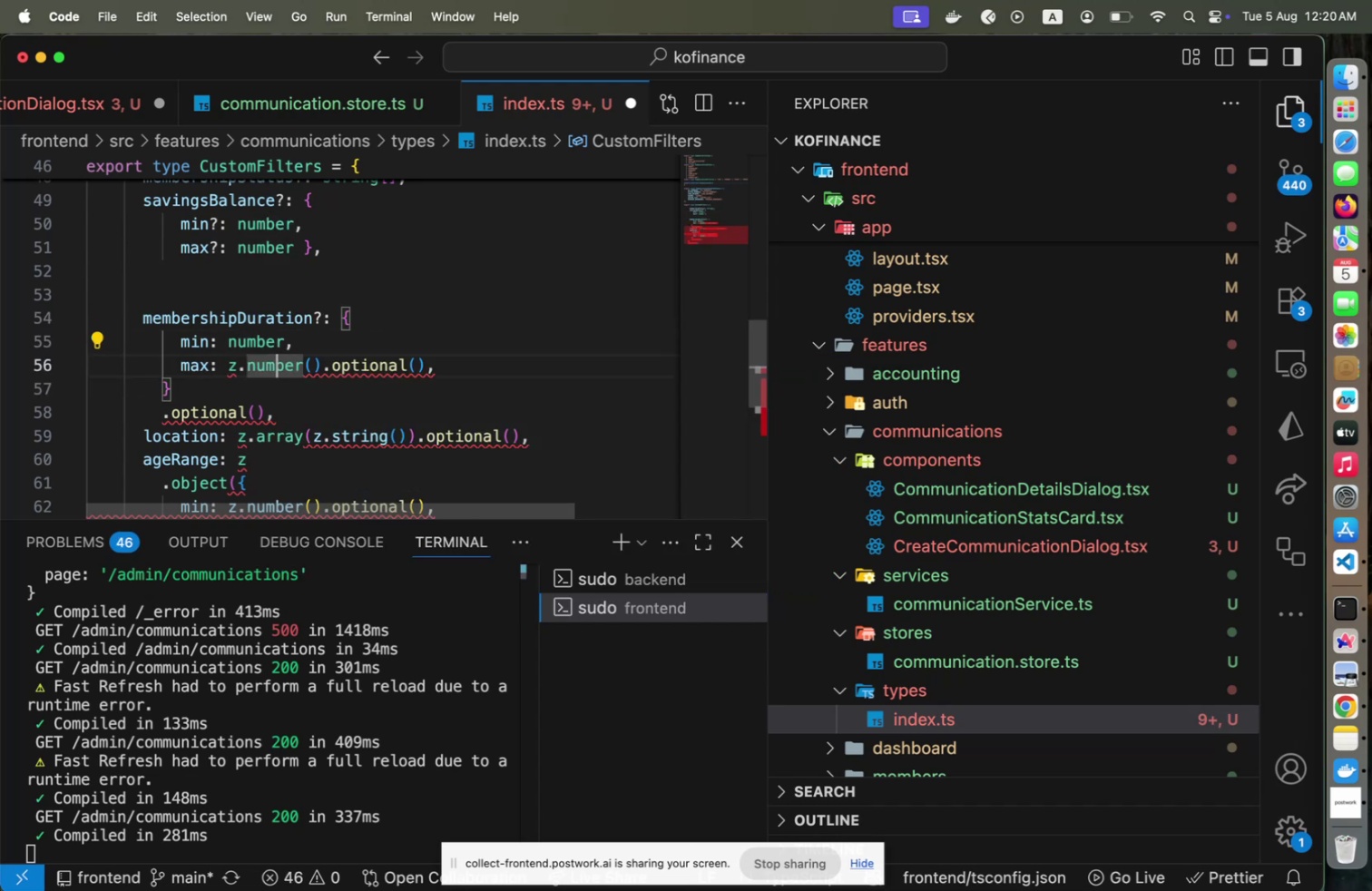 
key(ArrowLeft)
 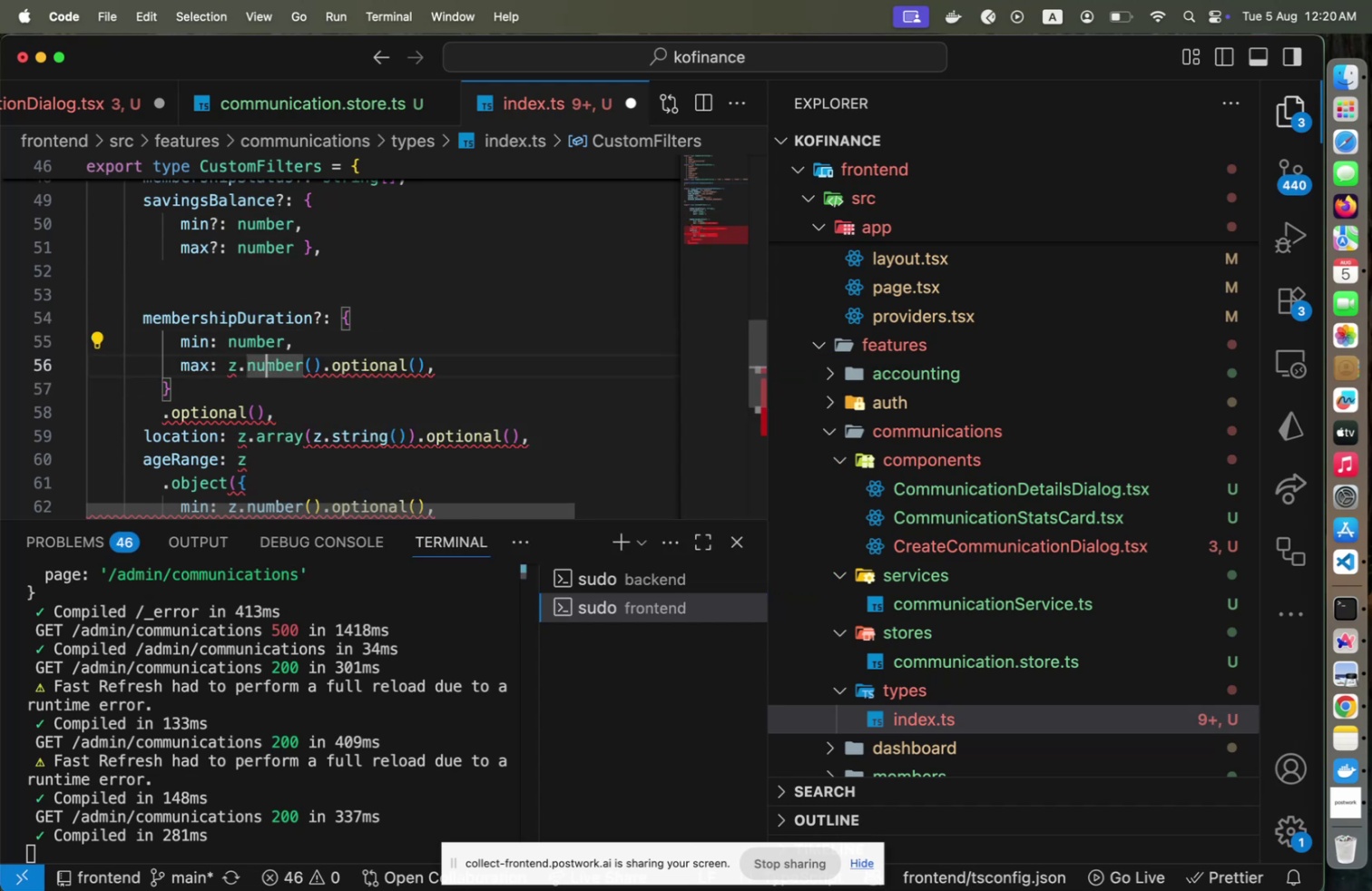 
key(ArrowLeft)
 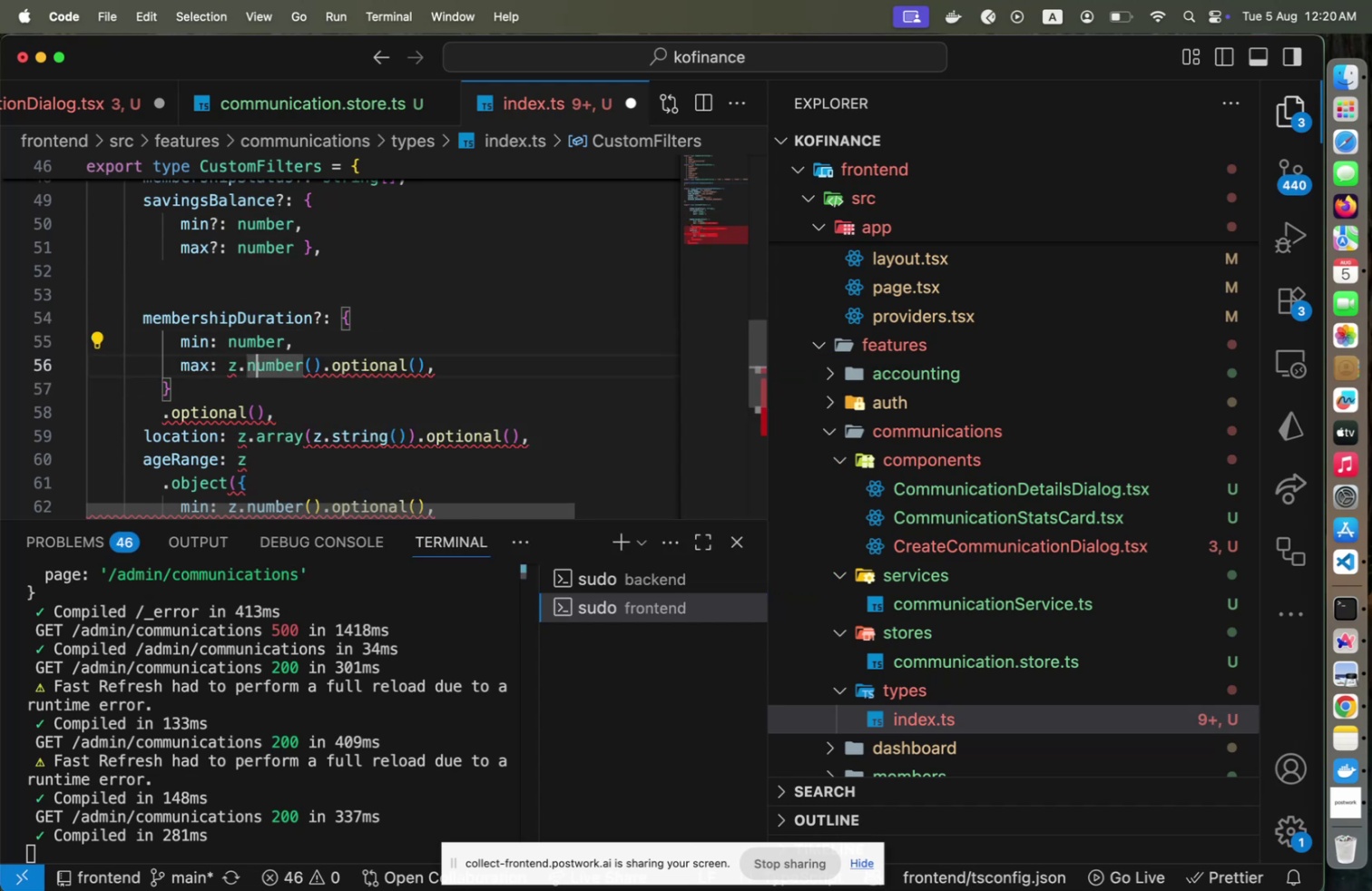 
key(ArrowLeft)
 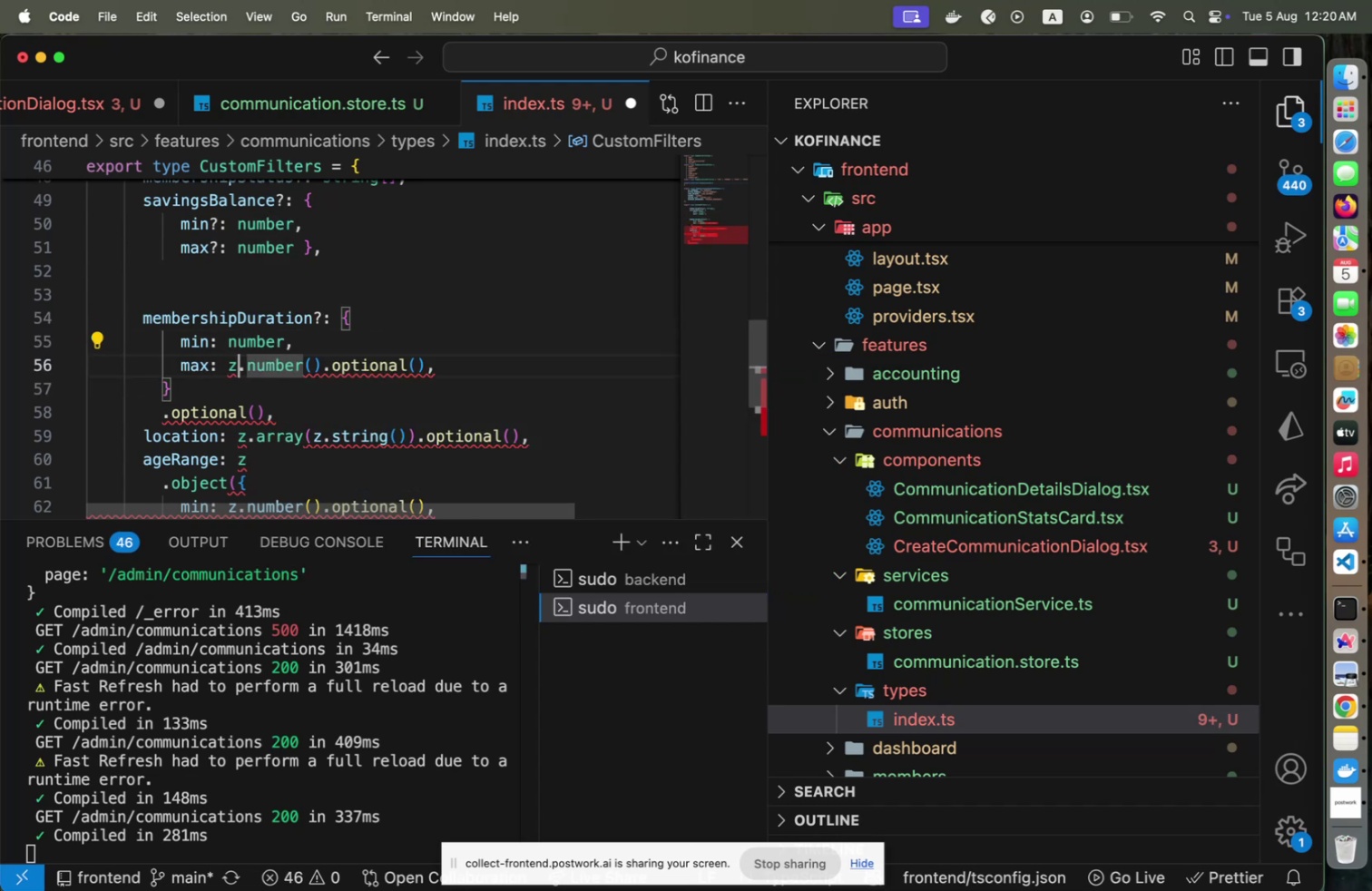 
key(ArrowLeft)
 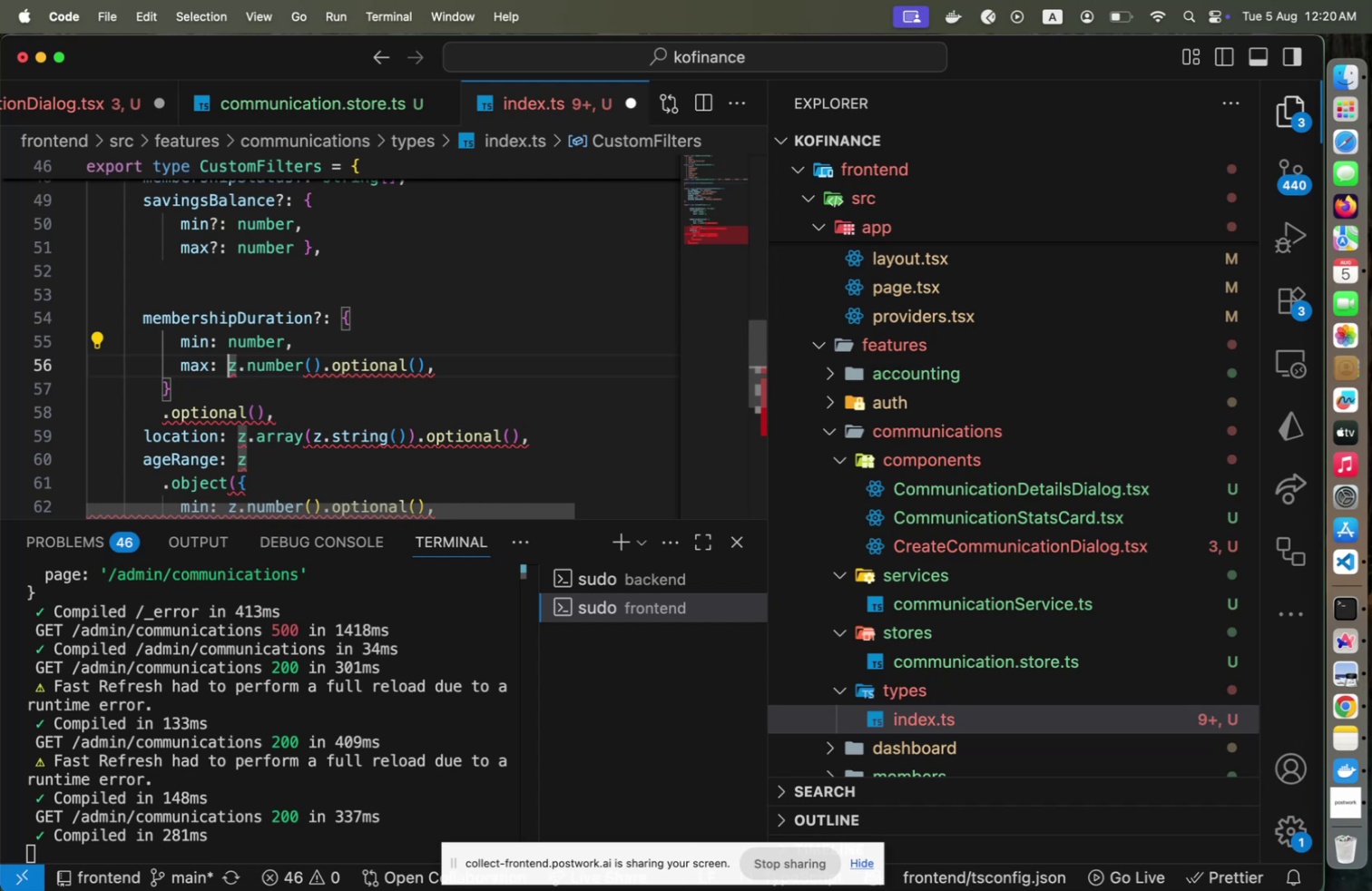 
key(ArrowLeft)
 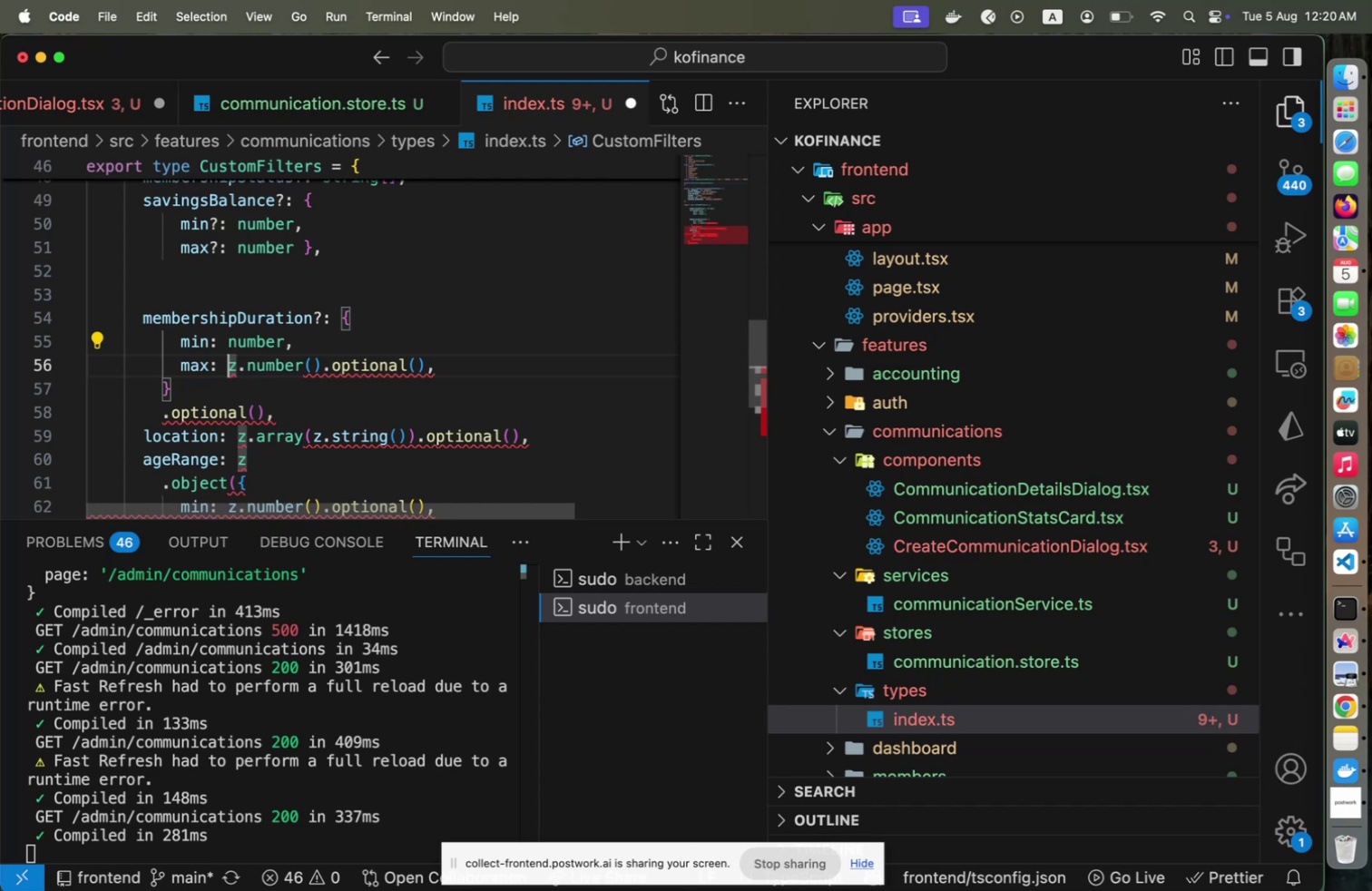 
key(Shift+End)
 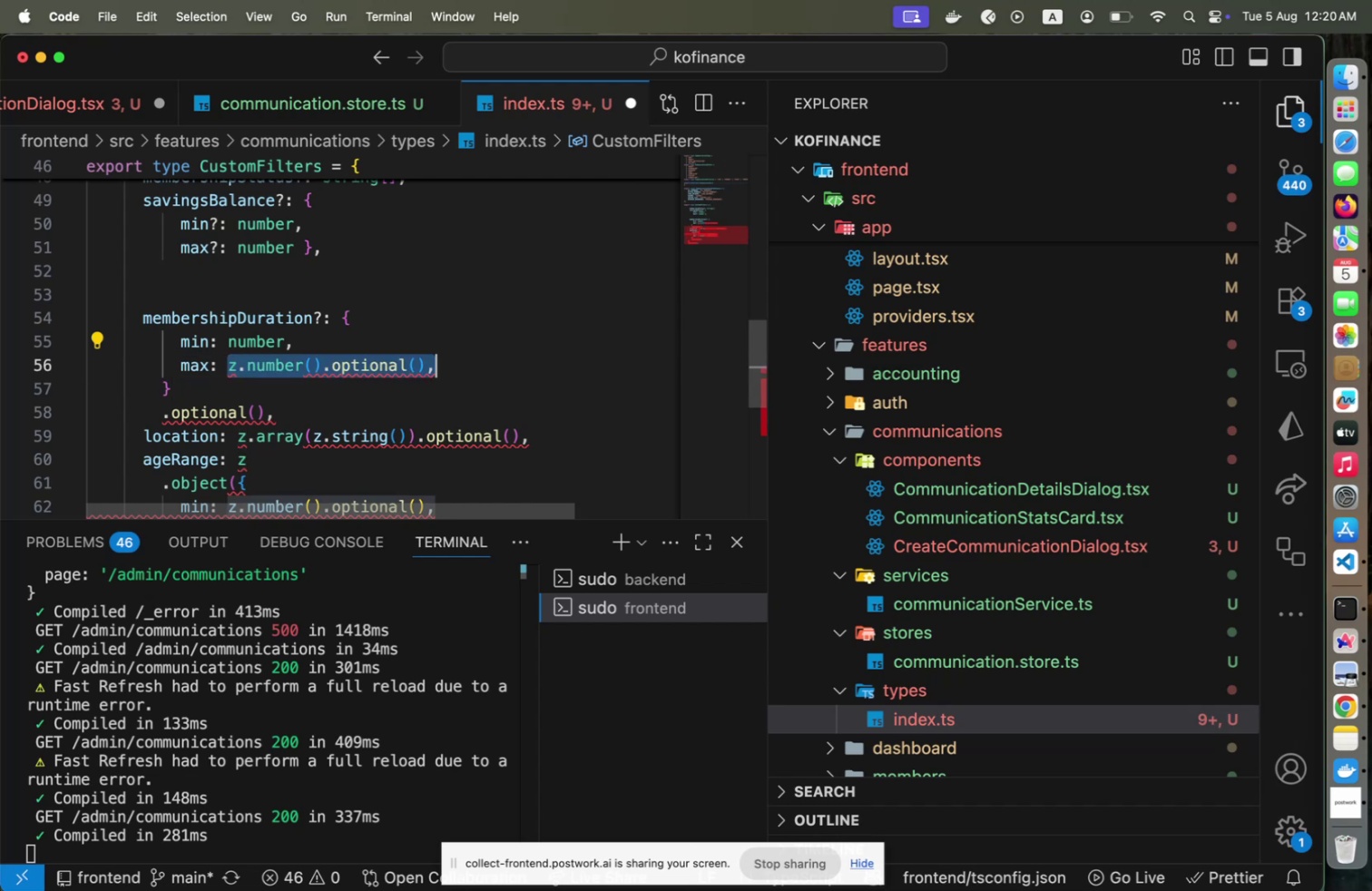 
key(Shift+ArrowLeft)
 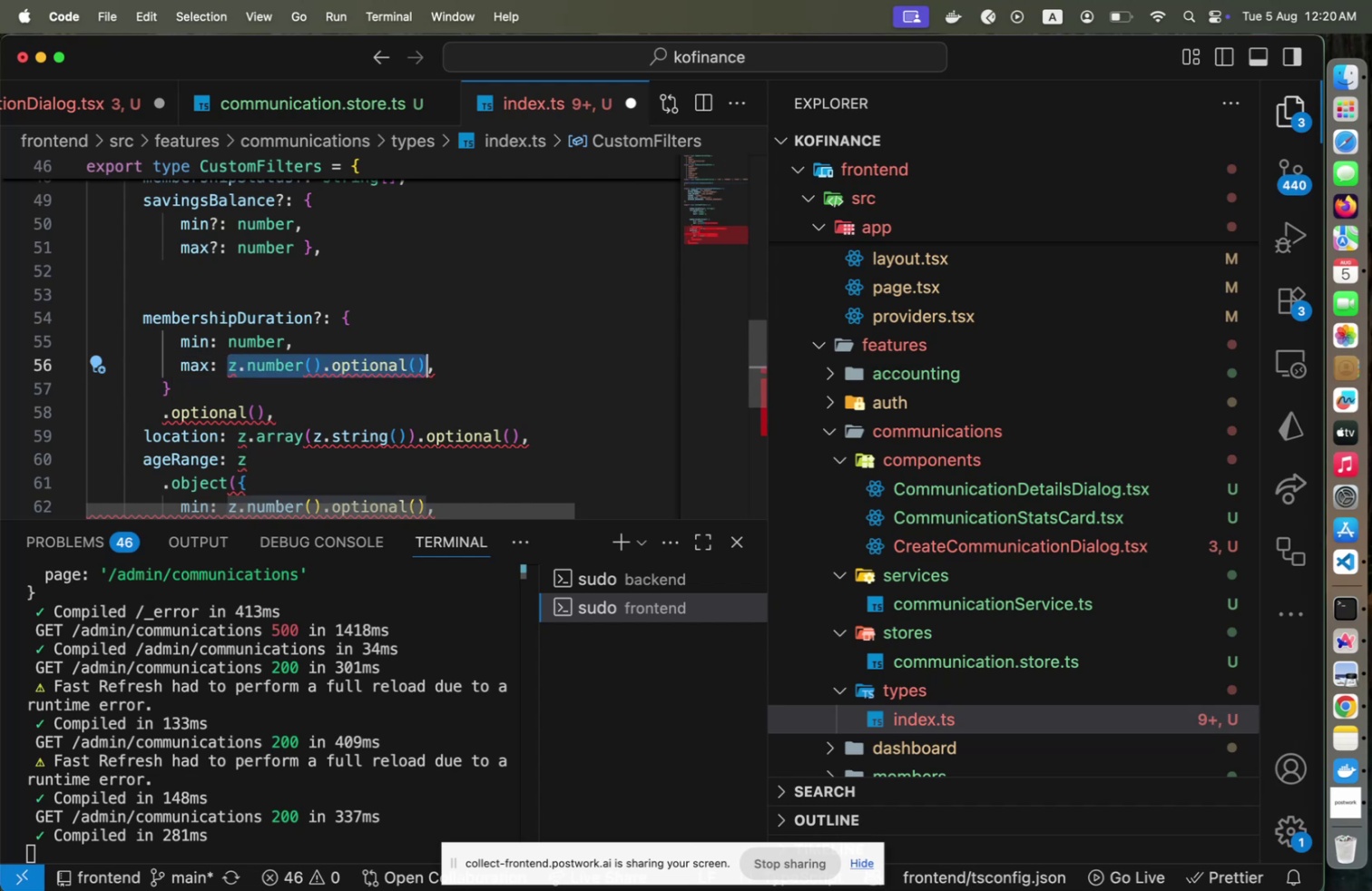 
type(number)
 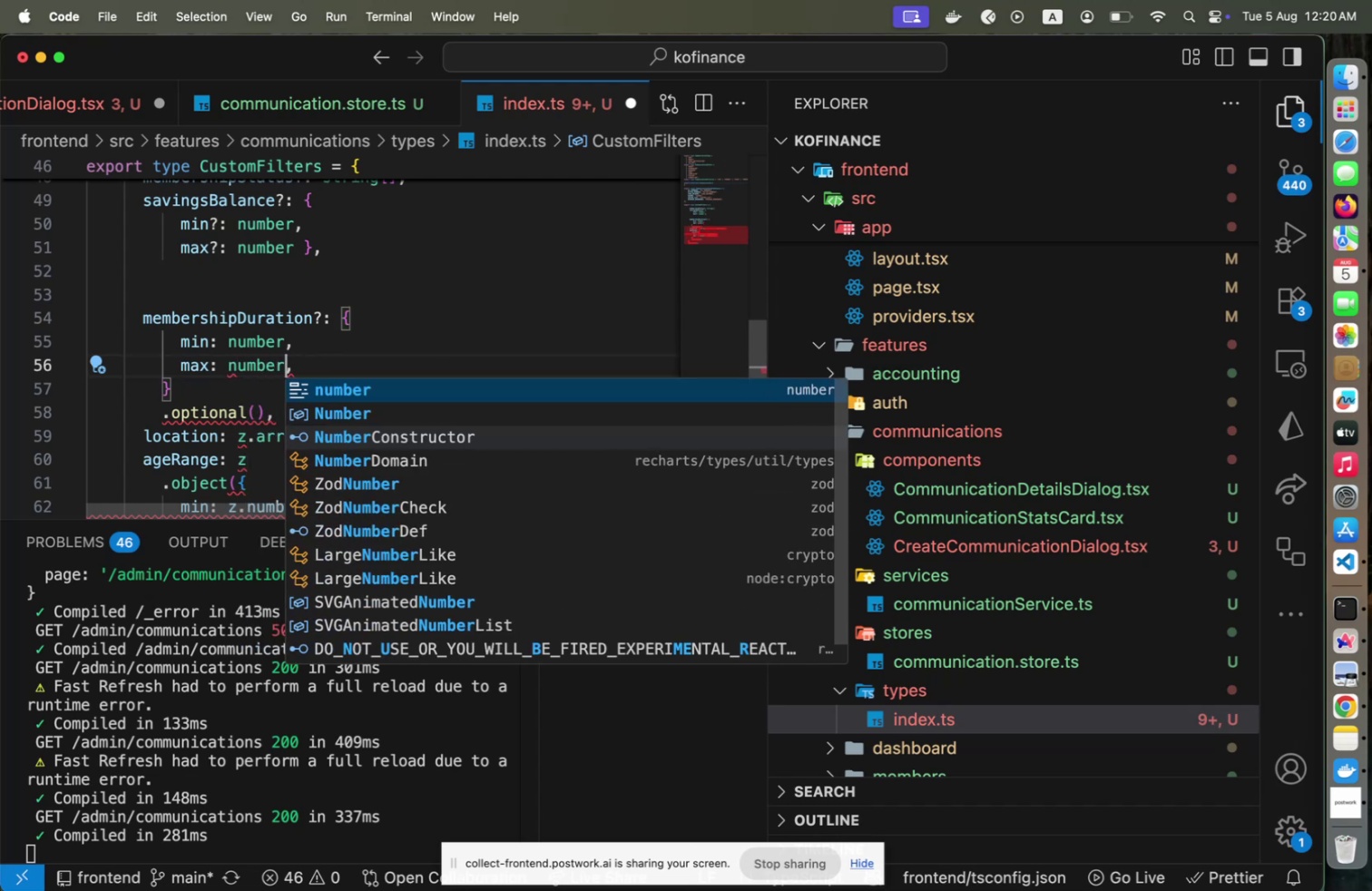 
key(ArrowRight)
 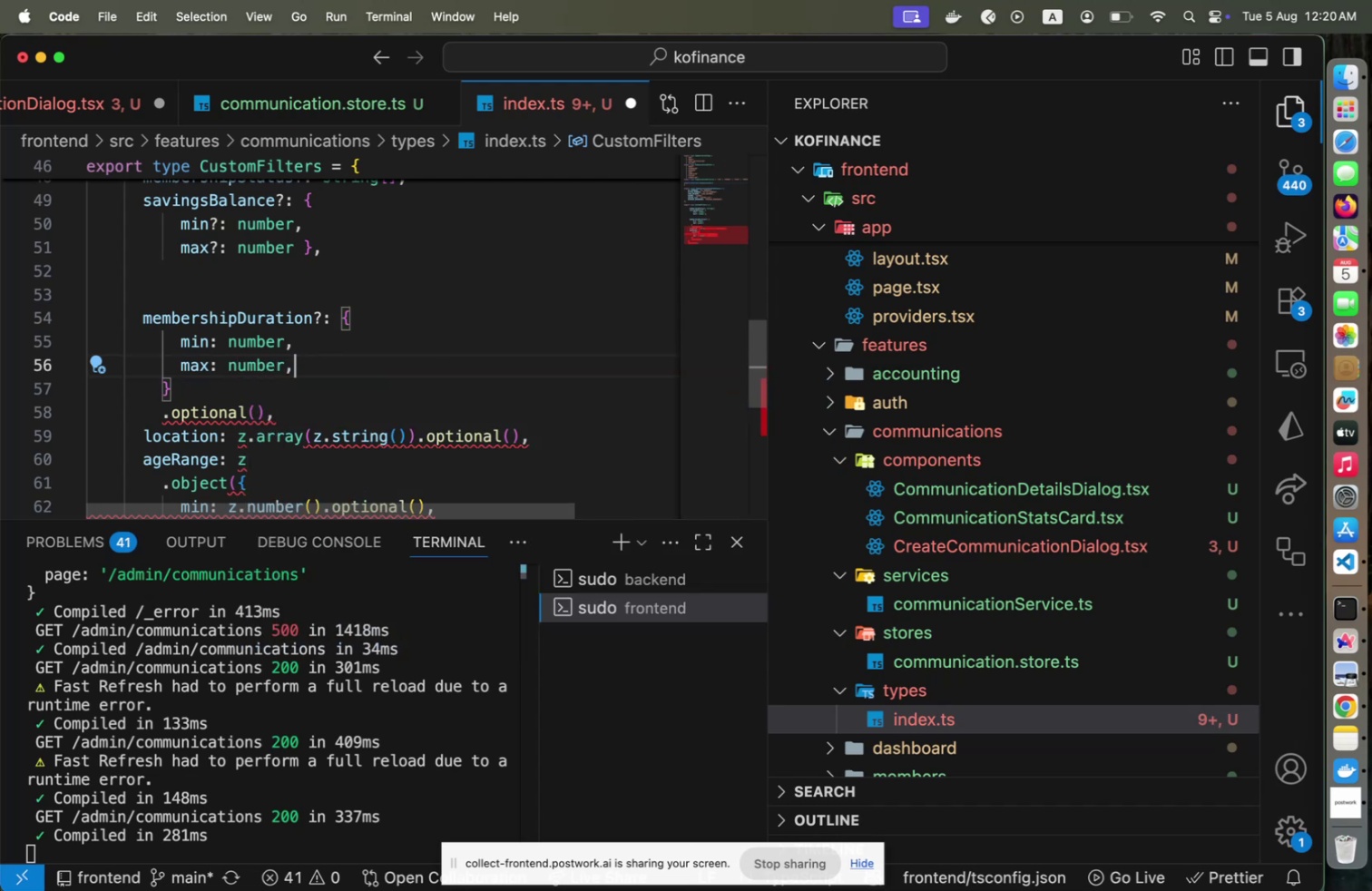 
key(ArrowDown)
 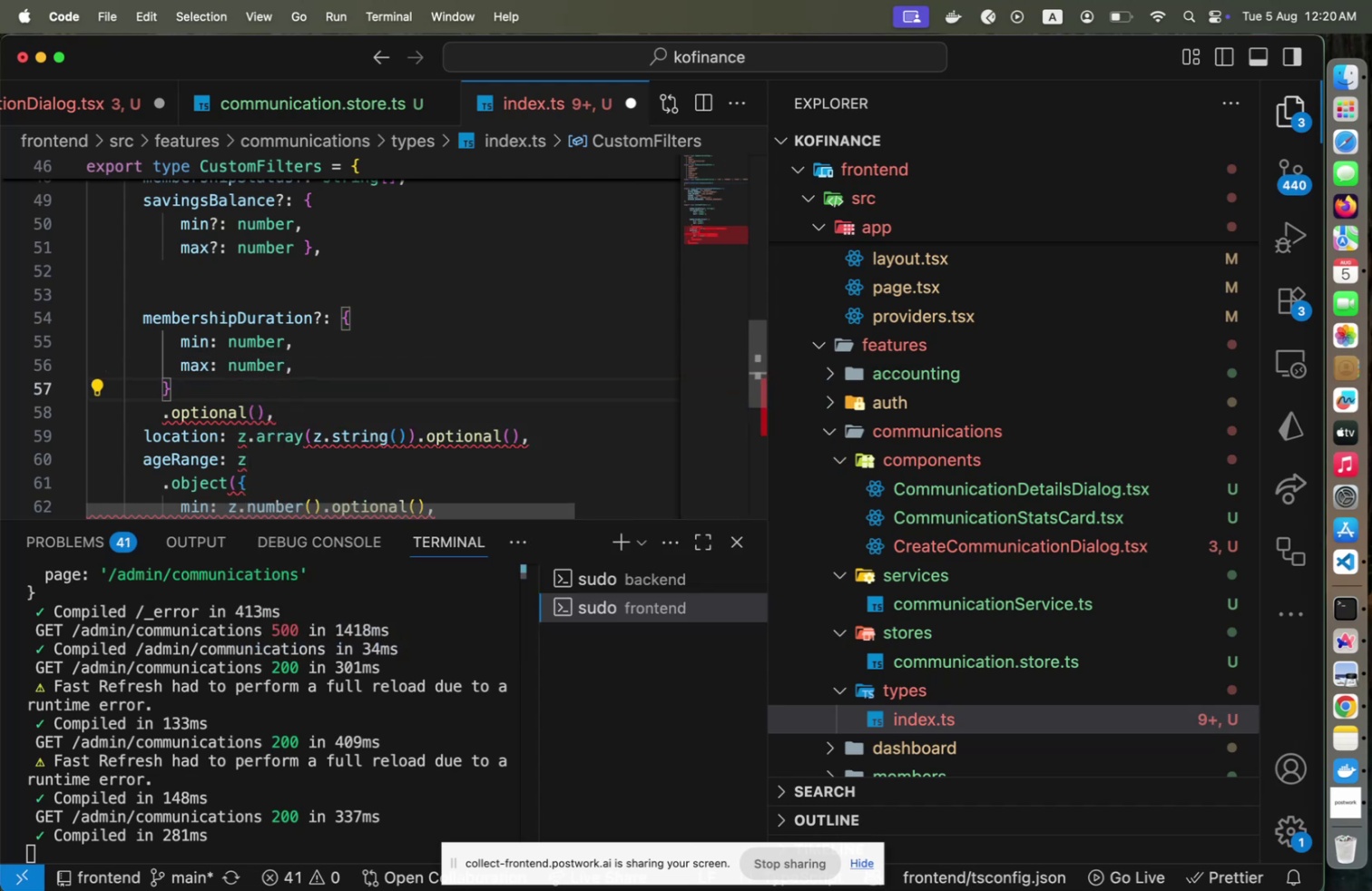 
key(ArrowDown)
 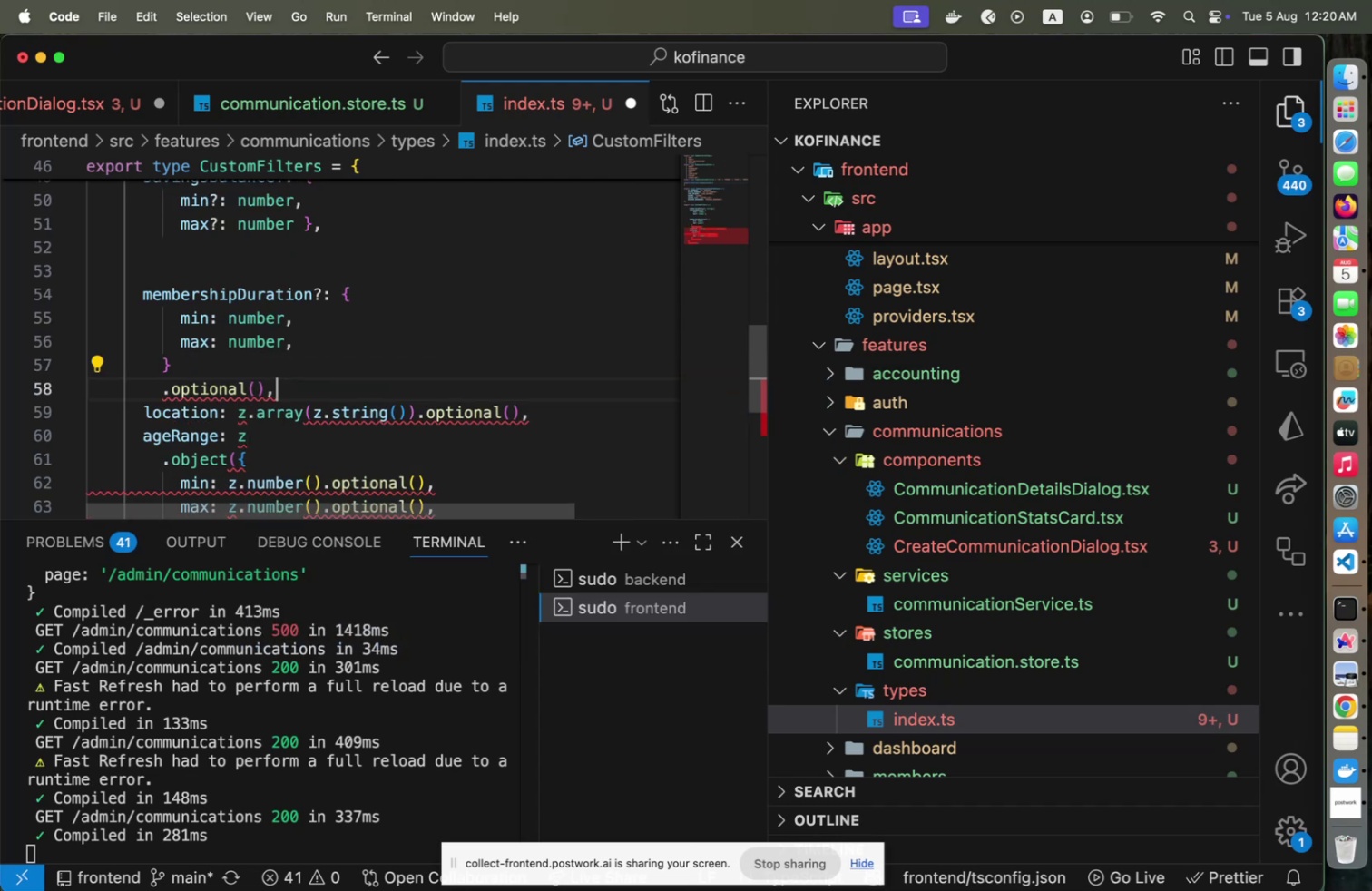 
key(Home)
 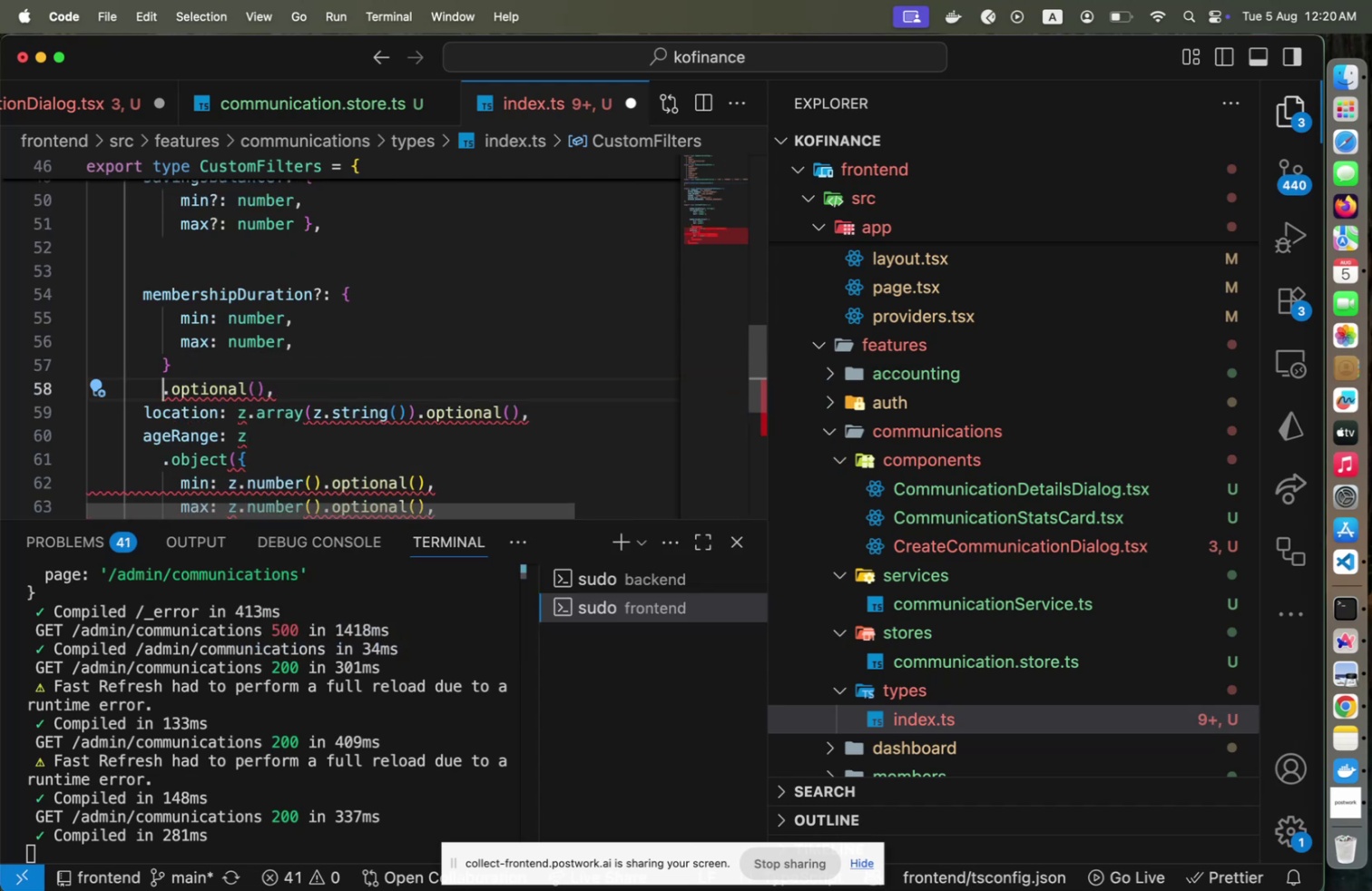 
key(Shift+End)
 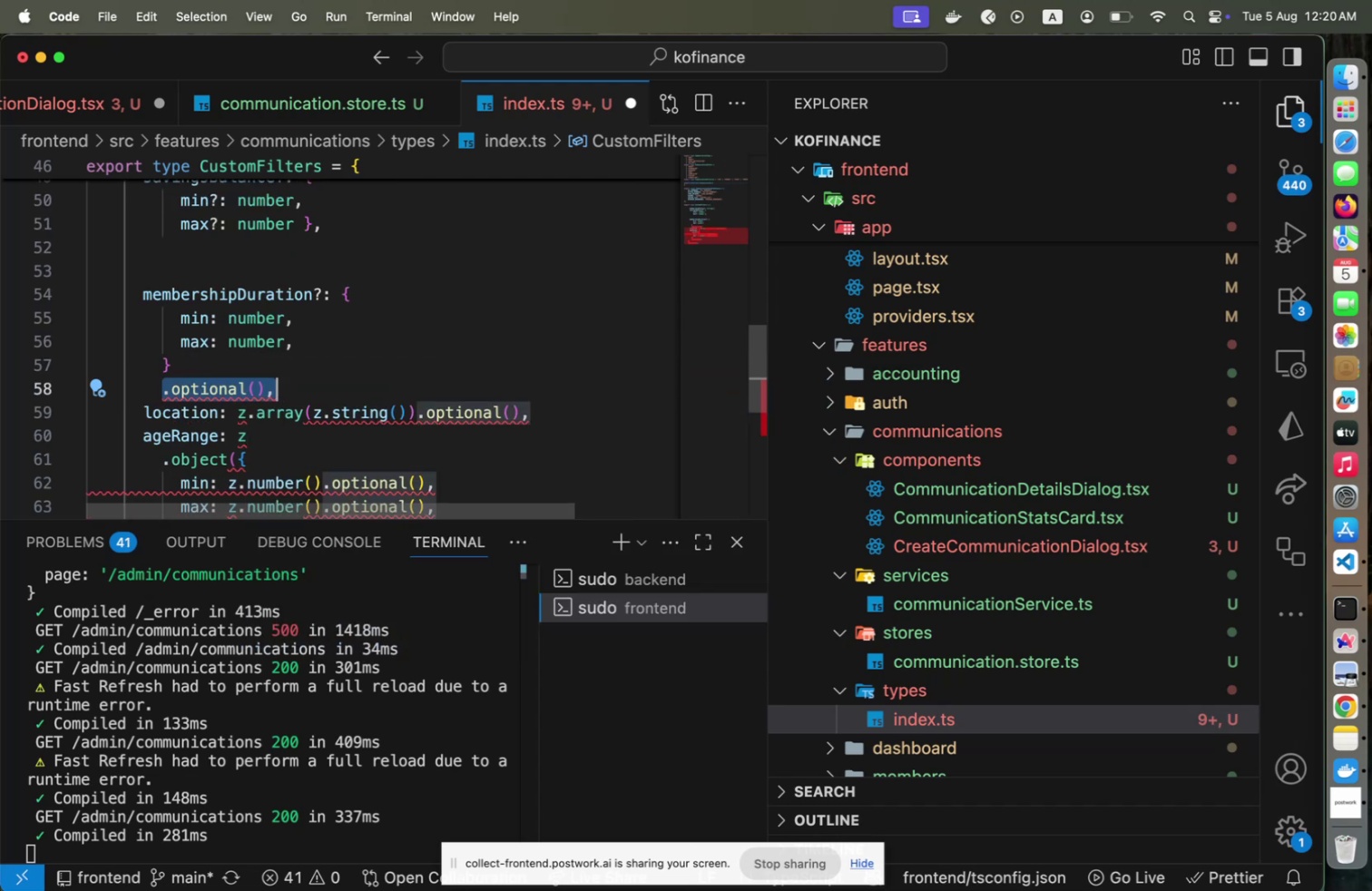 
key(Backspace)
 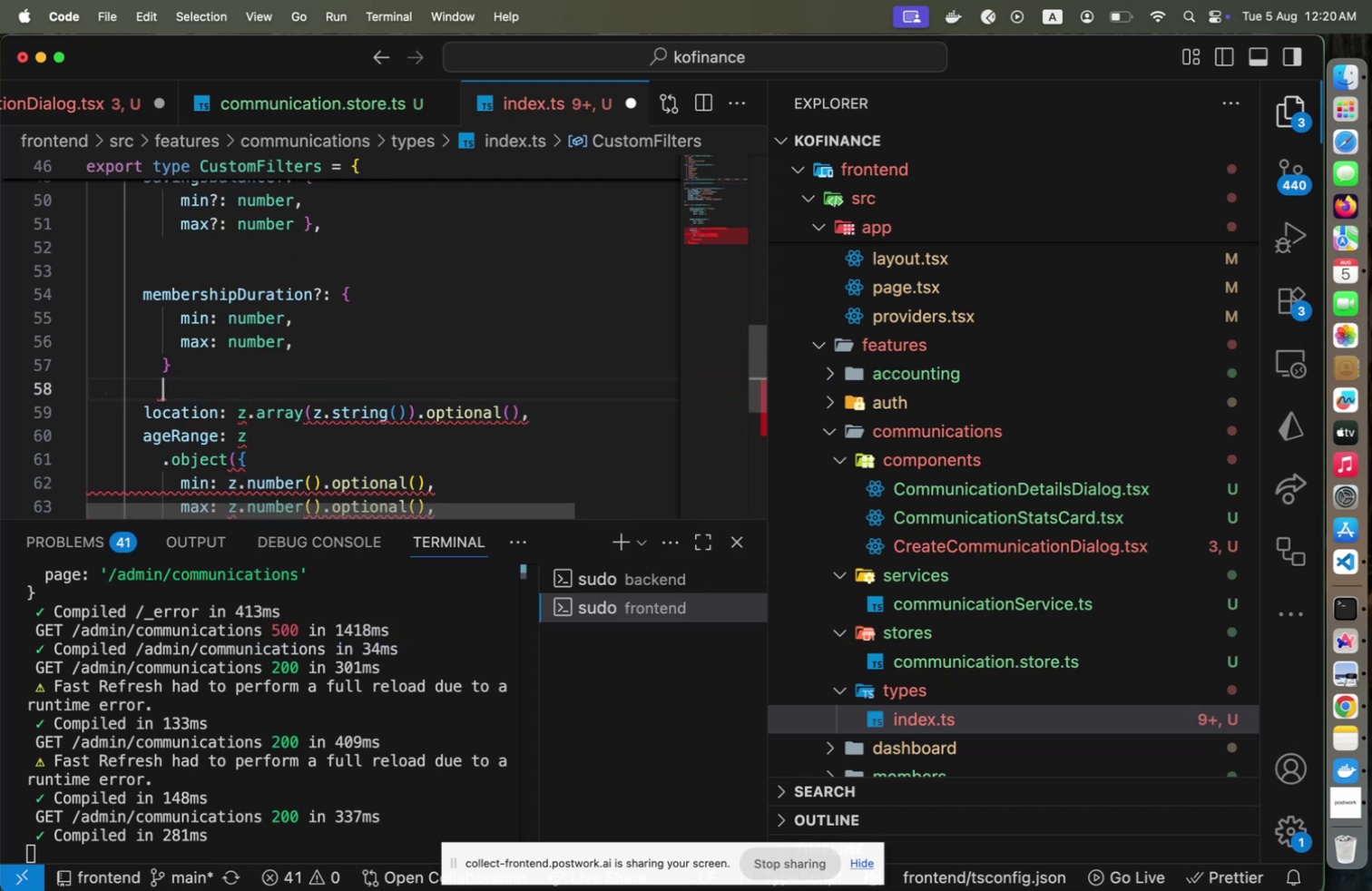 
key(ArrowDown)
 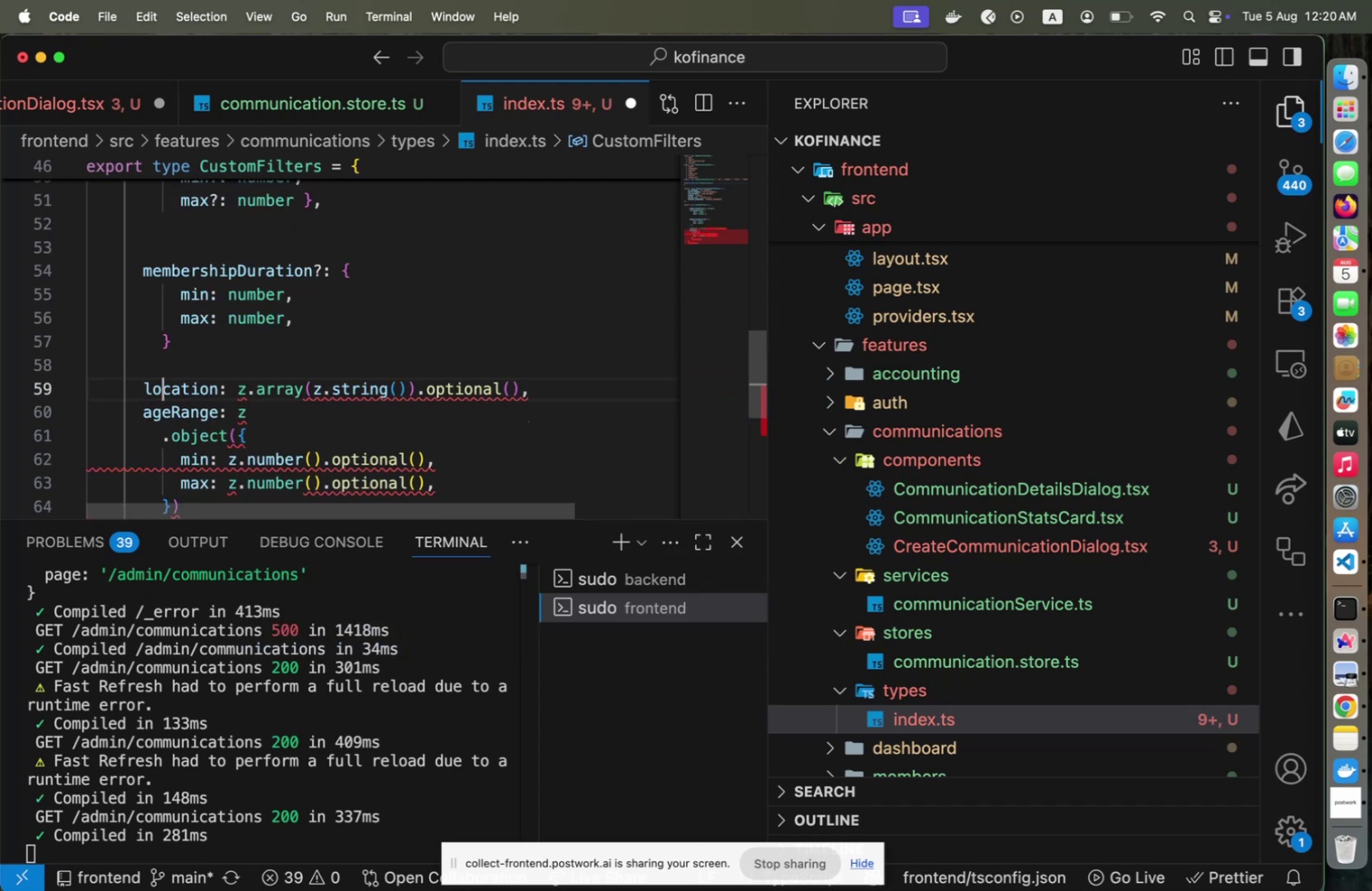 
hold_key(key=ArrowRight, duration=0.92)
 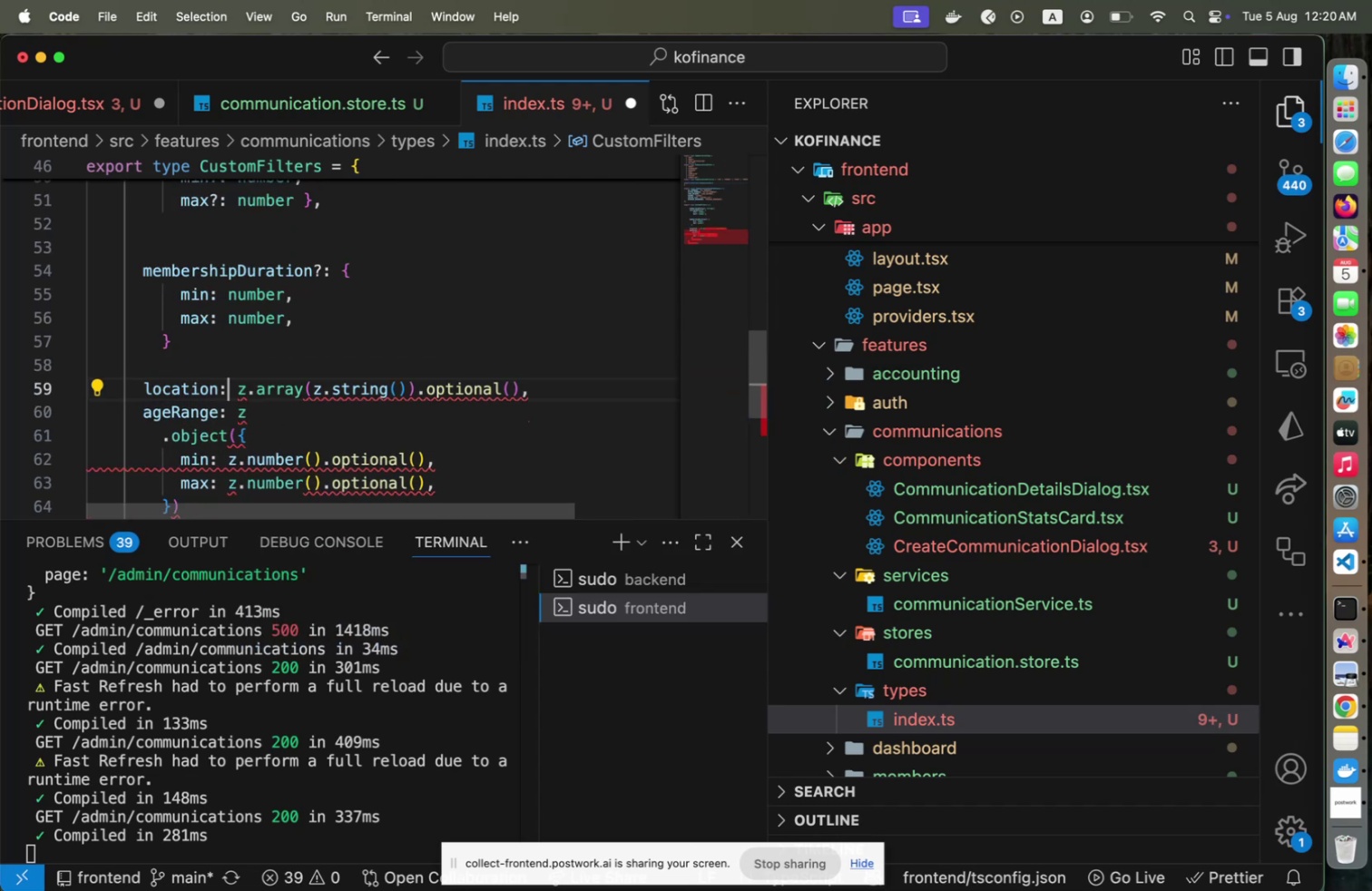 
key(ArrowRight)
 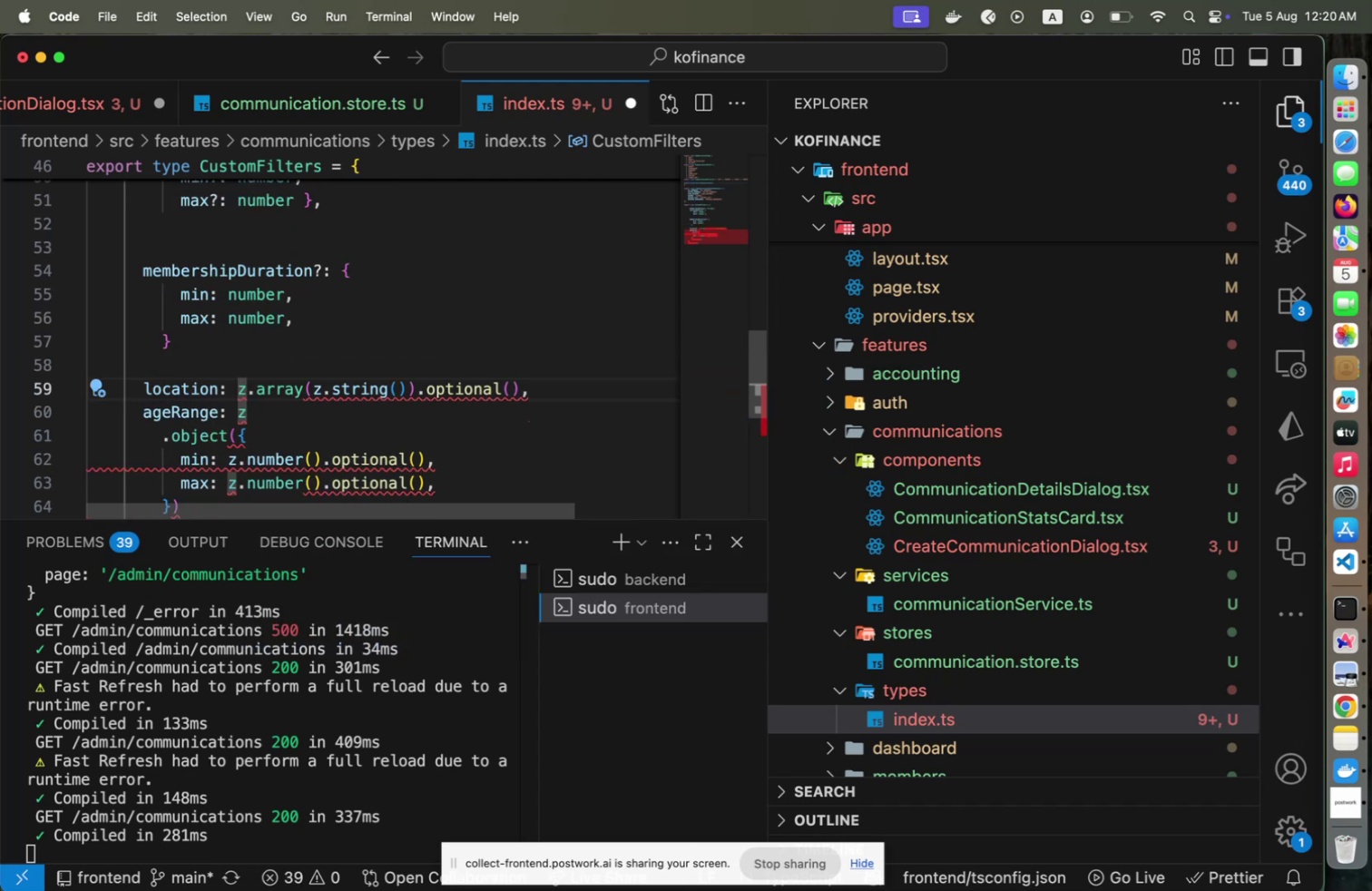 
hold_key(key=ArrowRight, duration=0.37)
 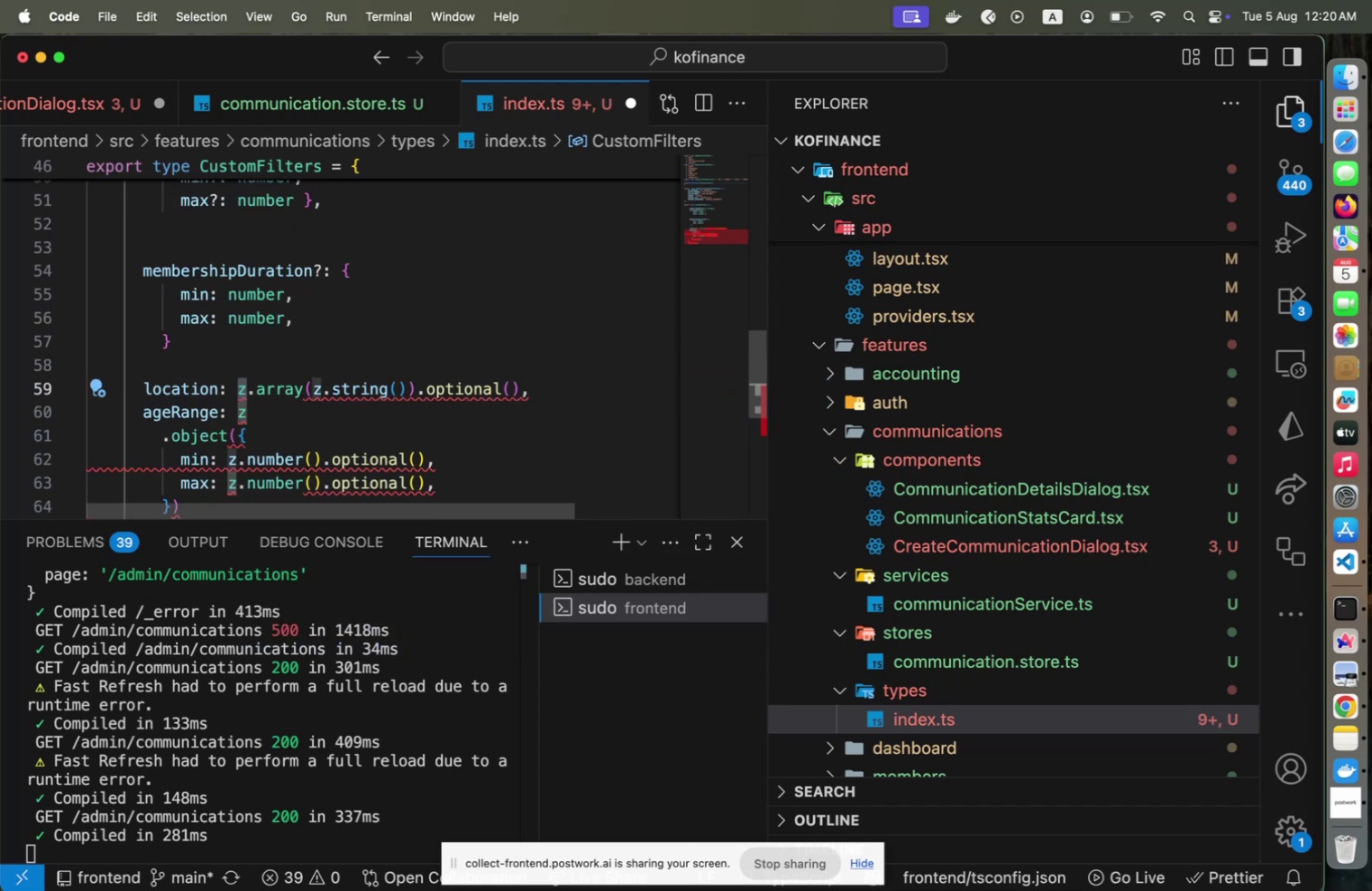 
key(Shift+End)
 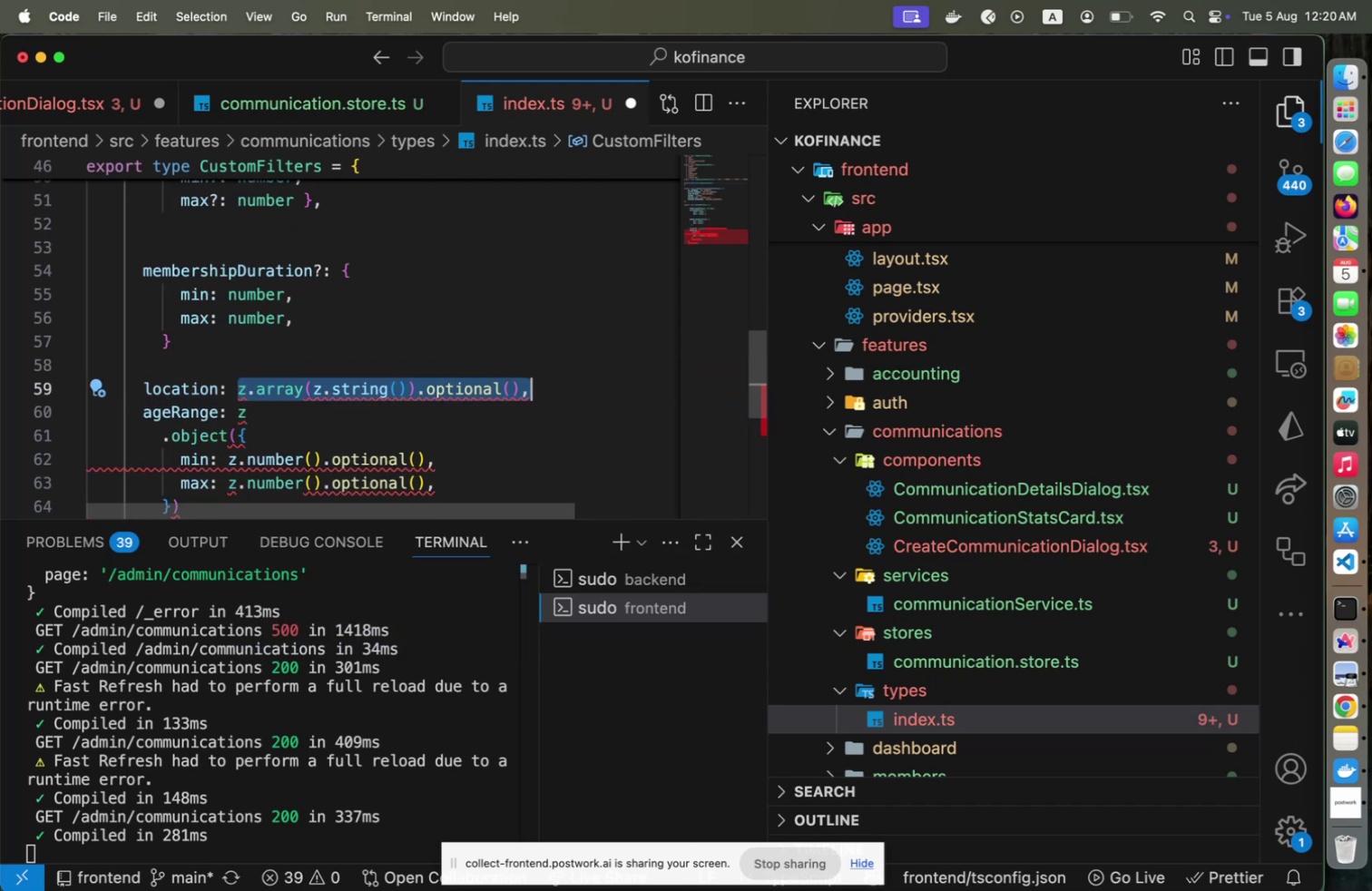 
key(Shift+ArrowLeft)
 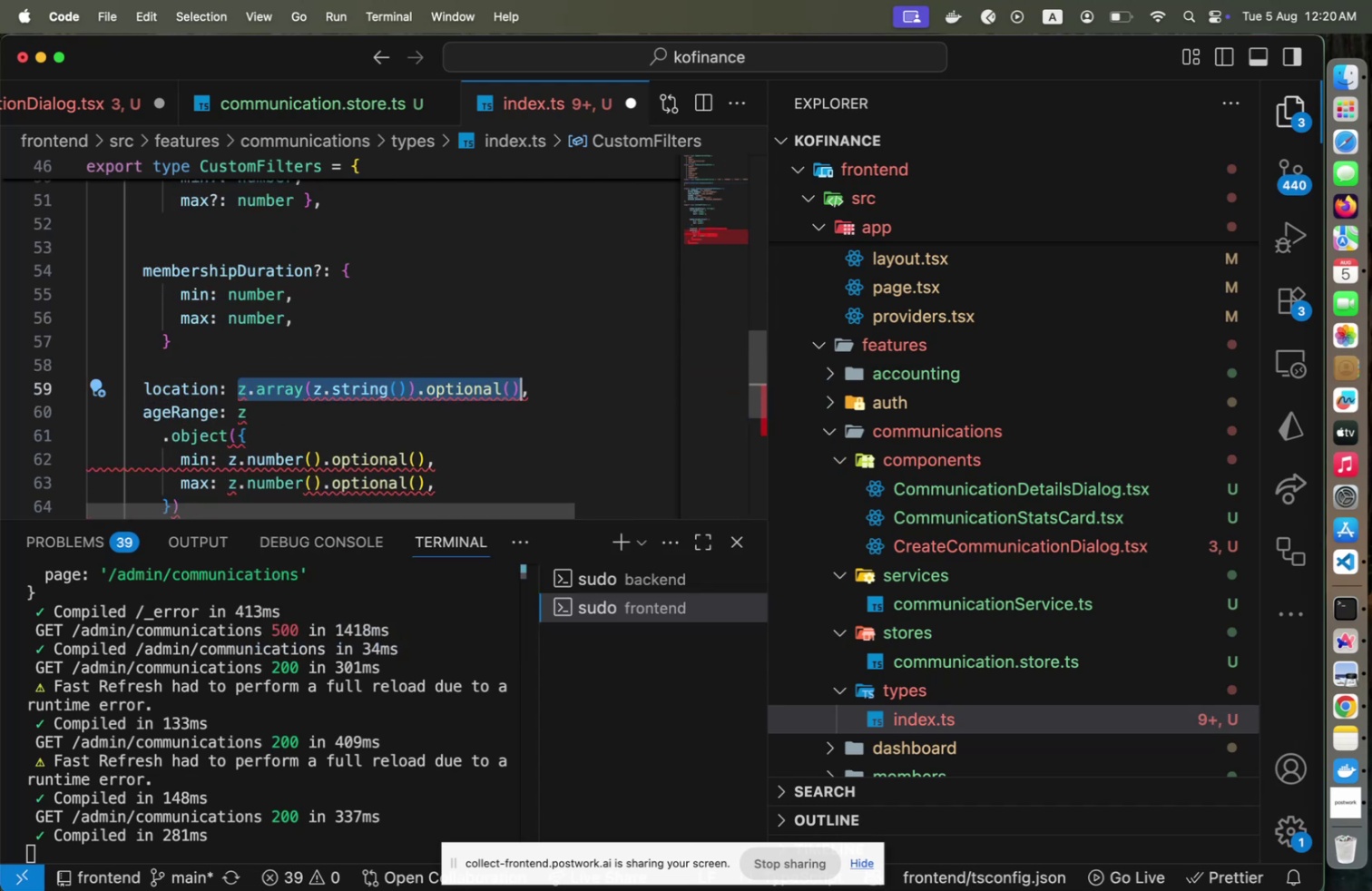 
type(string[])
 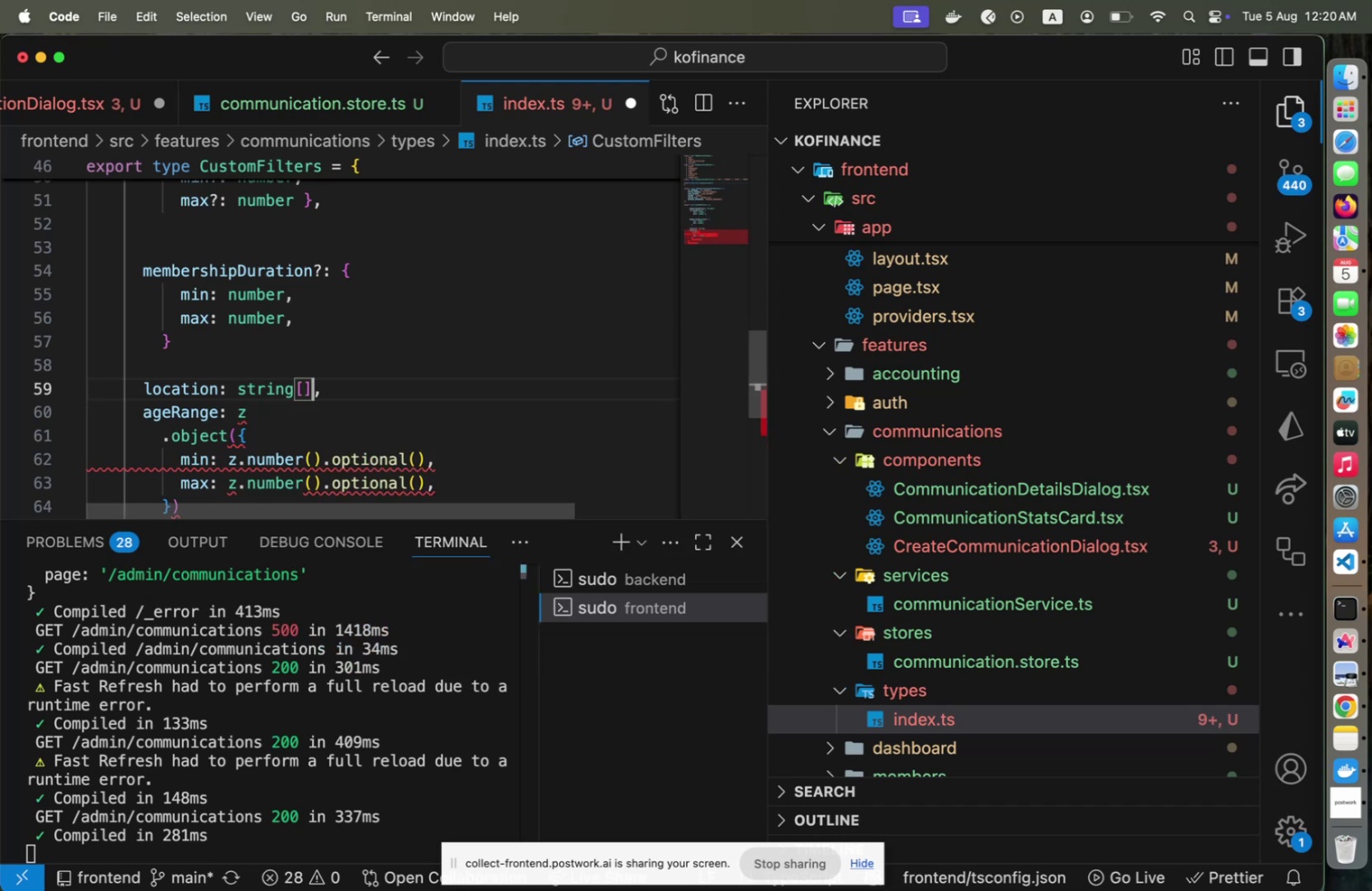 
key(ArrowLeft)
 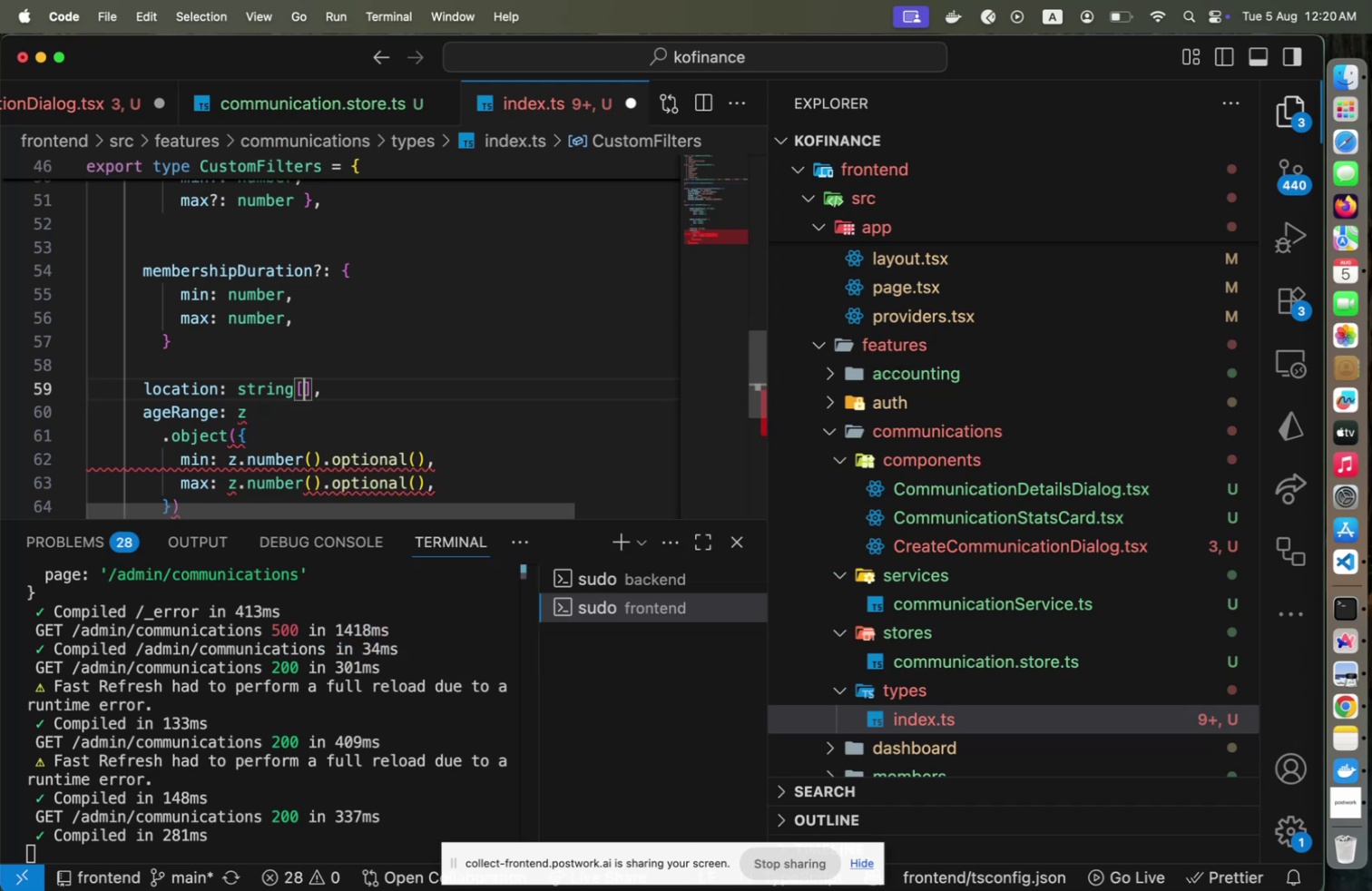 
key(ArrowLeft)
 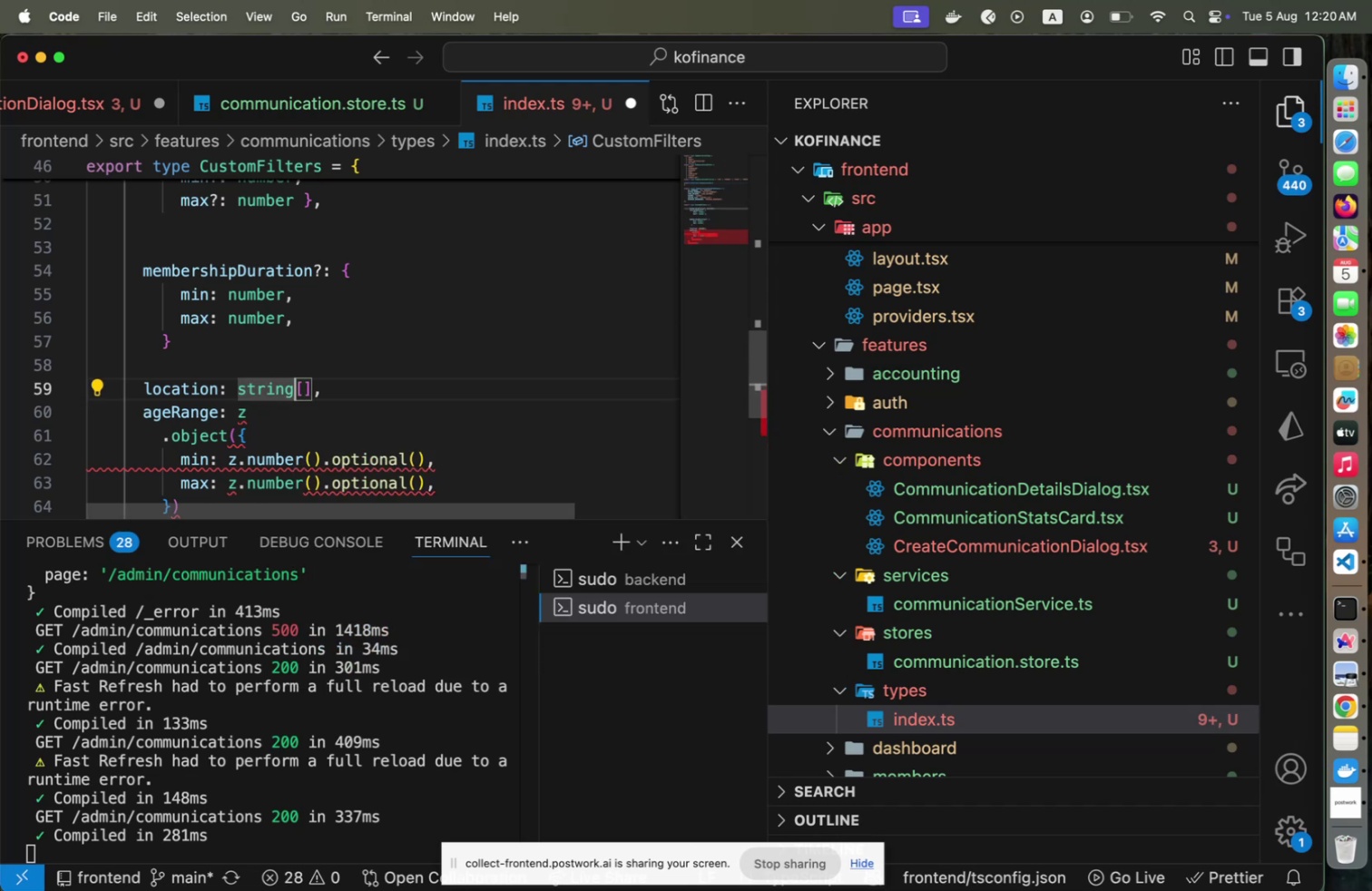 
key(ArrowLeft)
 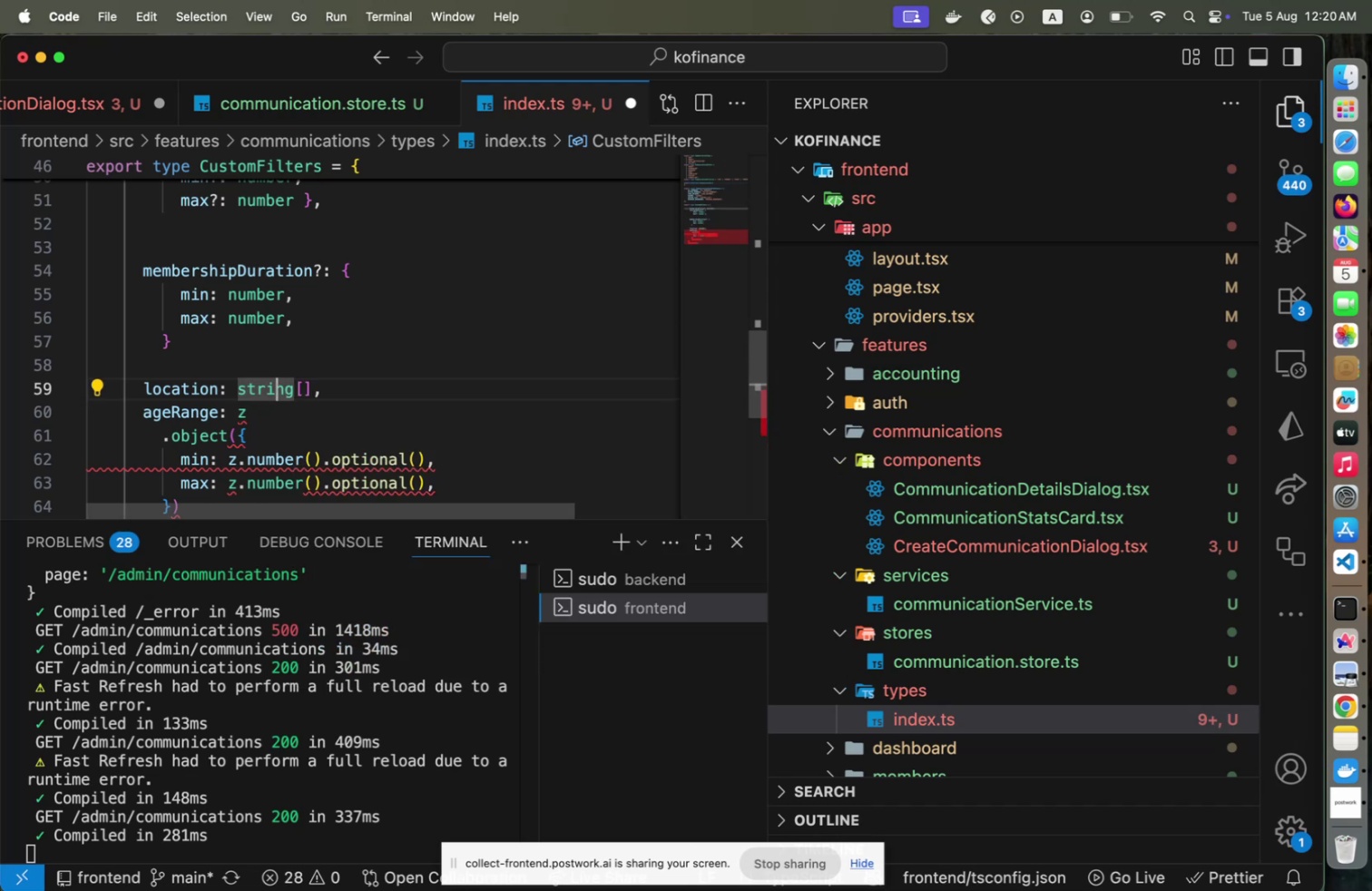 
key(ArrowLeft)
 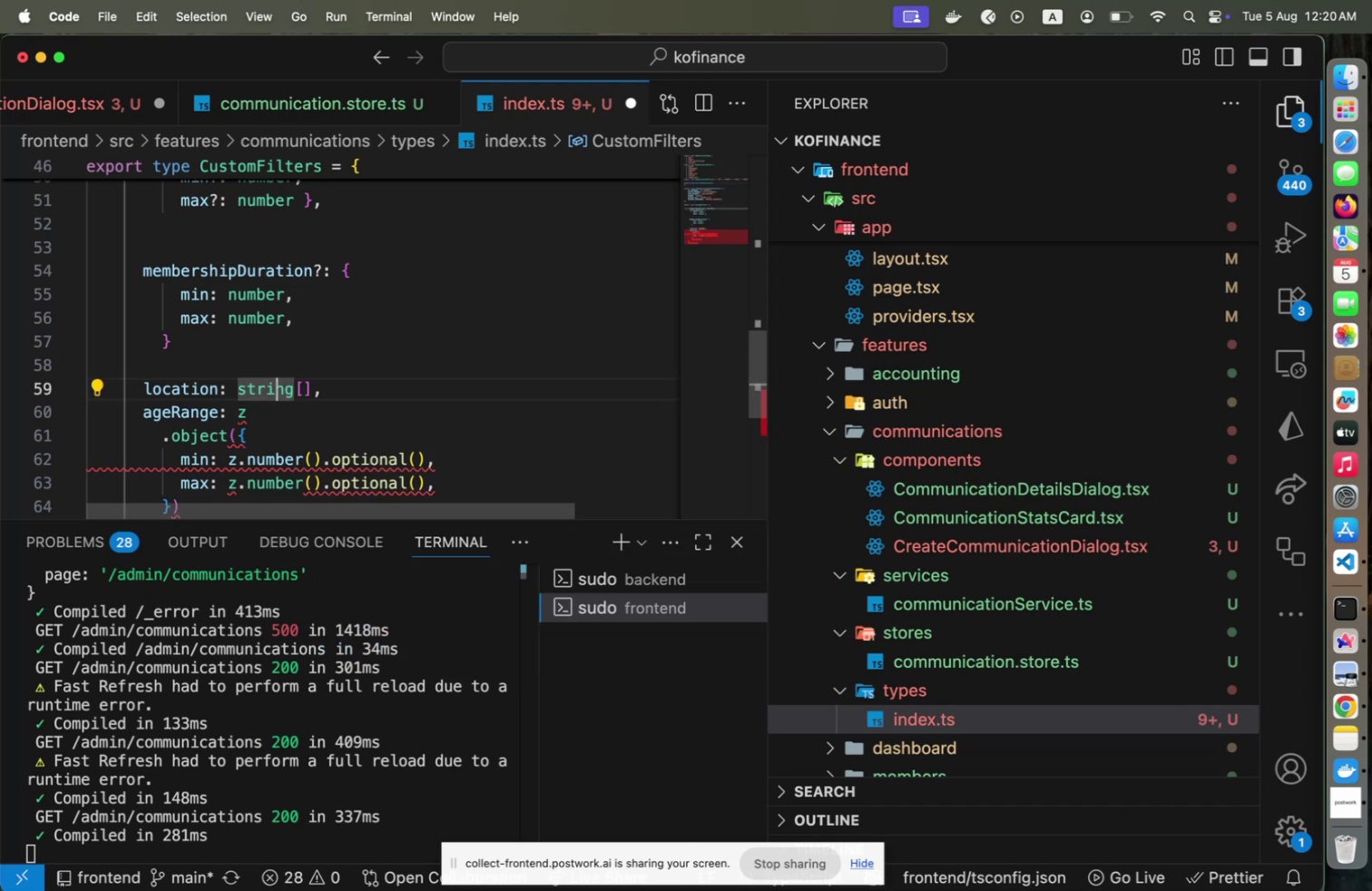 
key(ArrowLeft)
 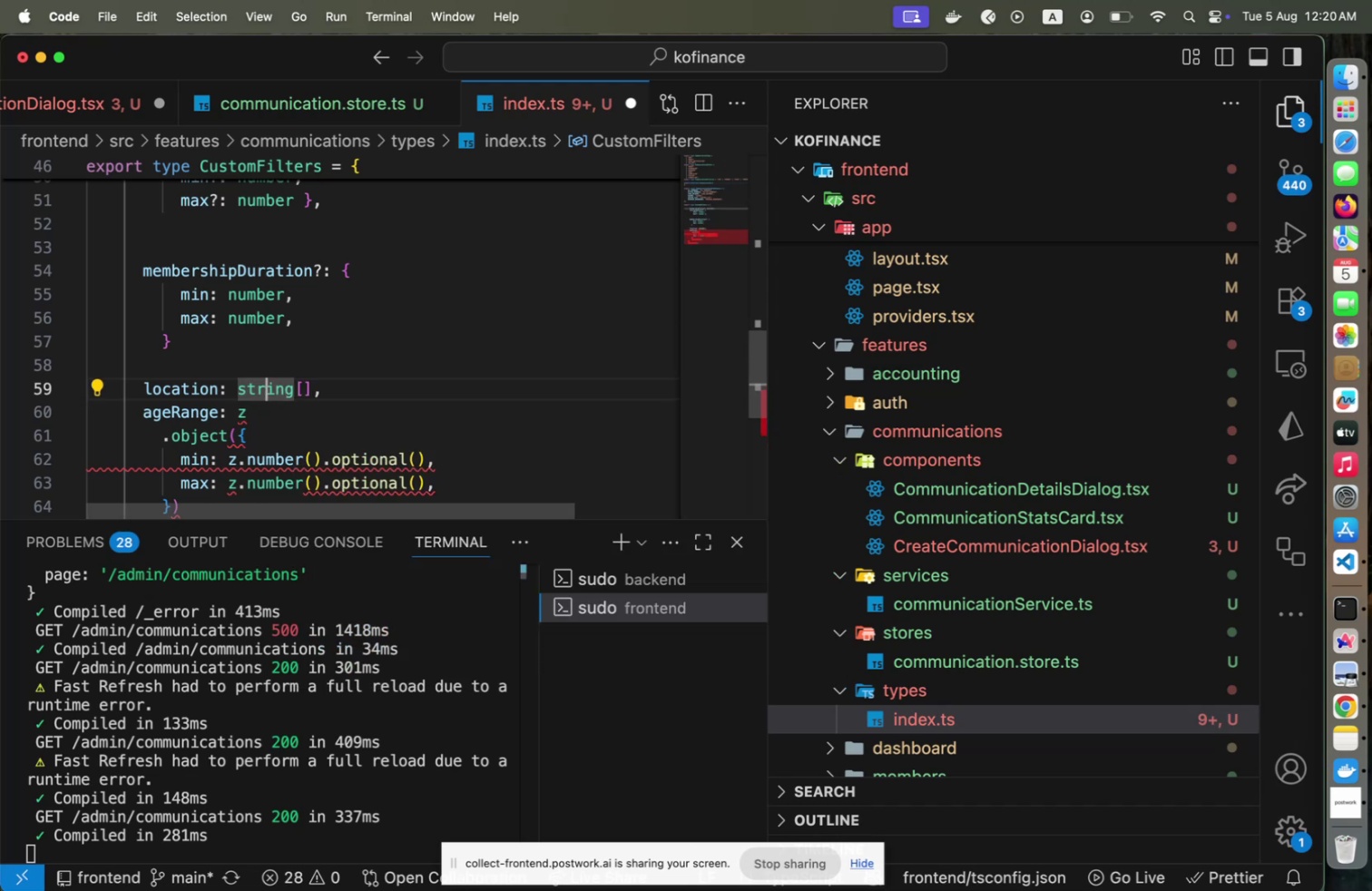 
key(ArrowLeft)
 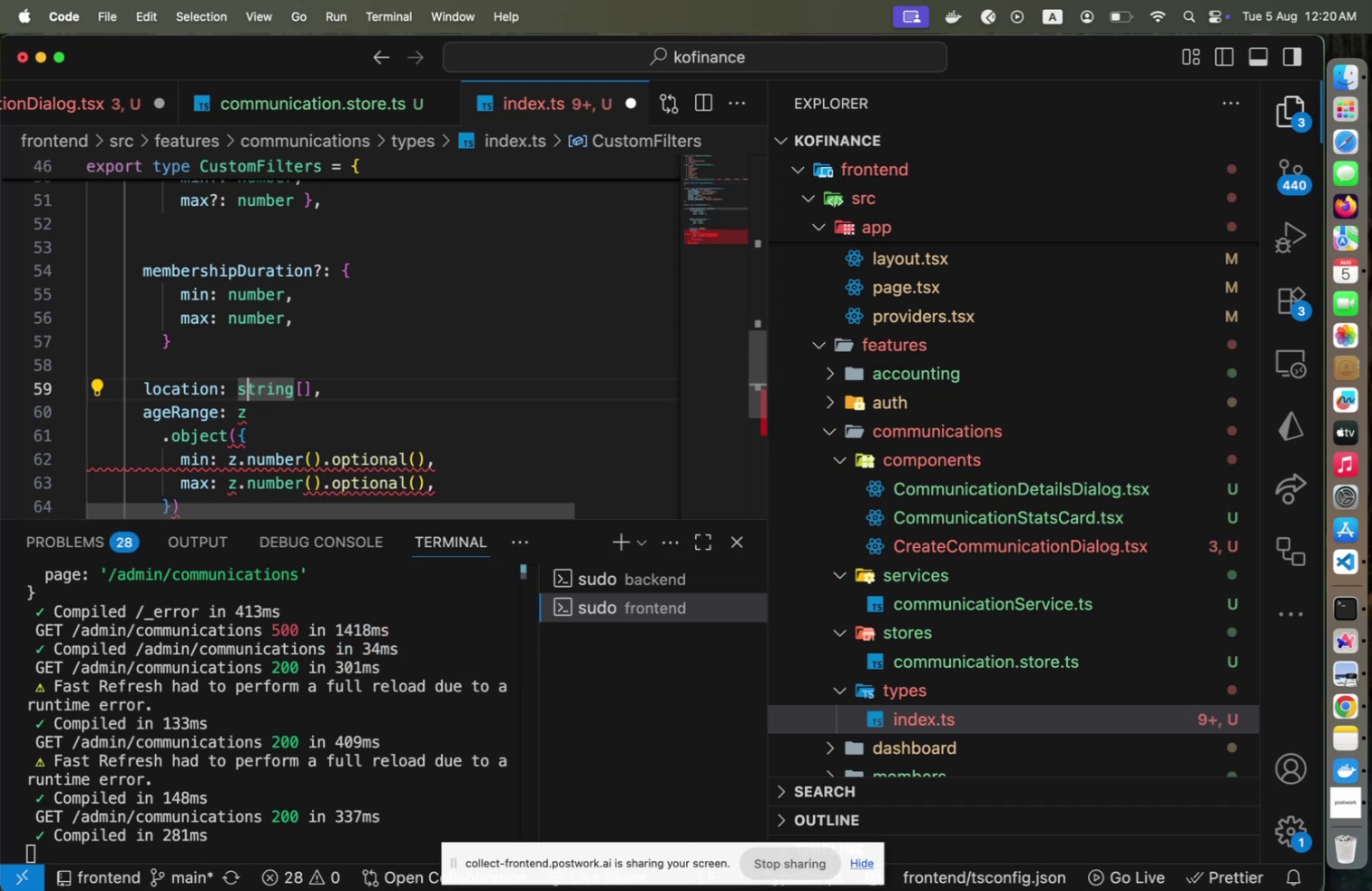 
key(ArrowLeft)
 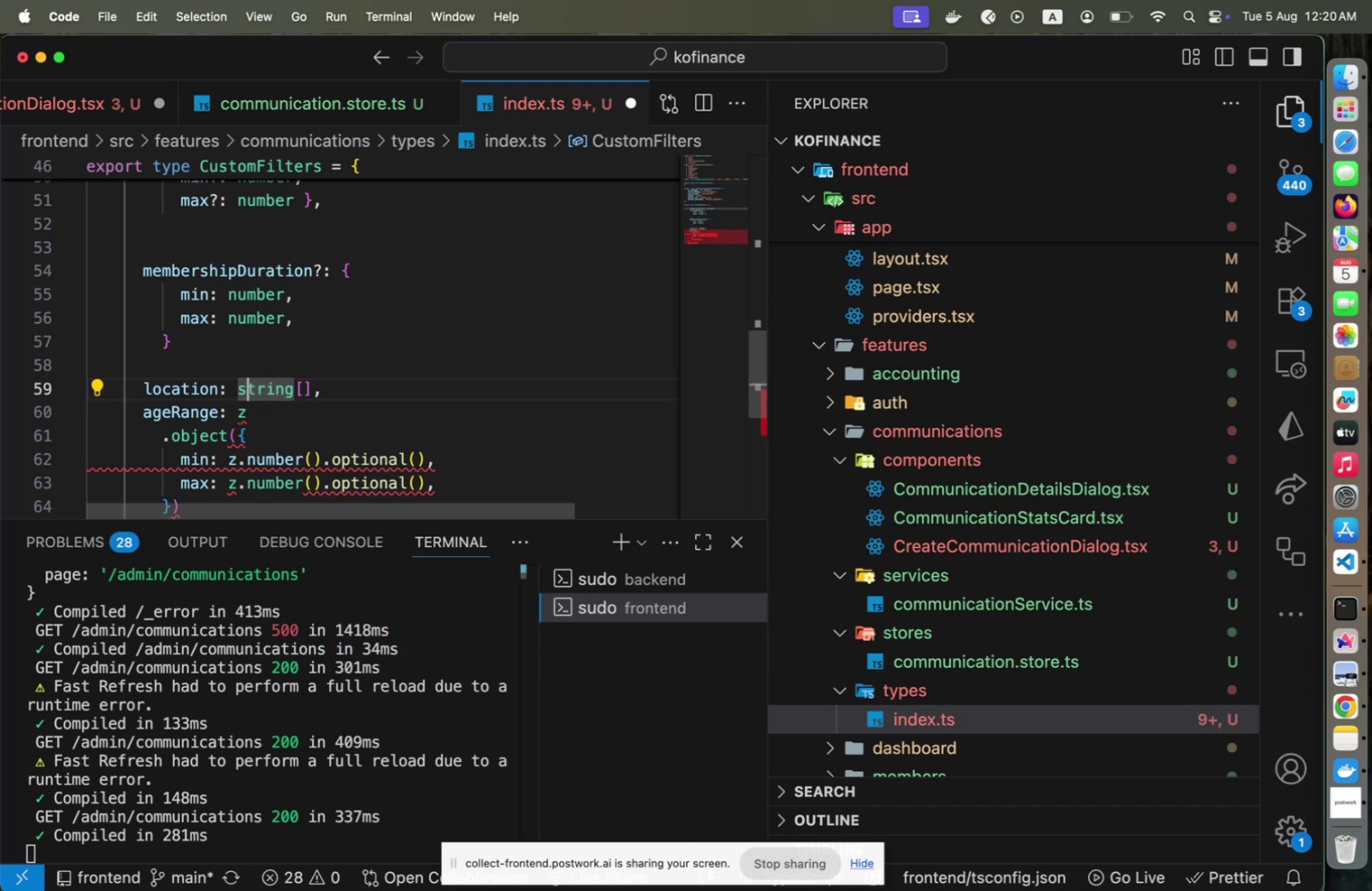 
key(ArrowLeft)
 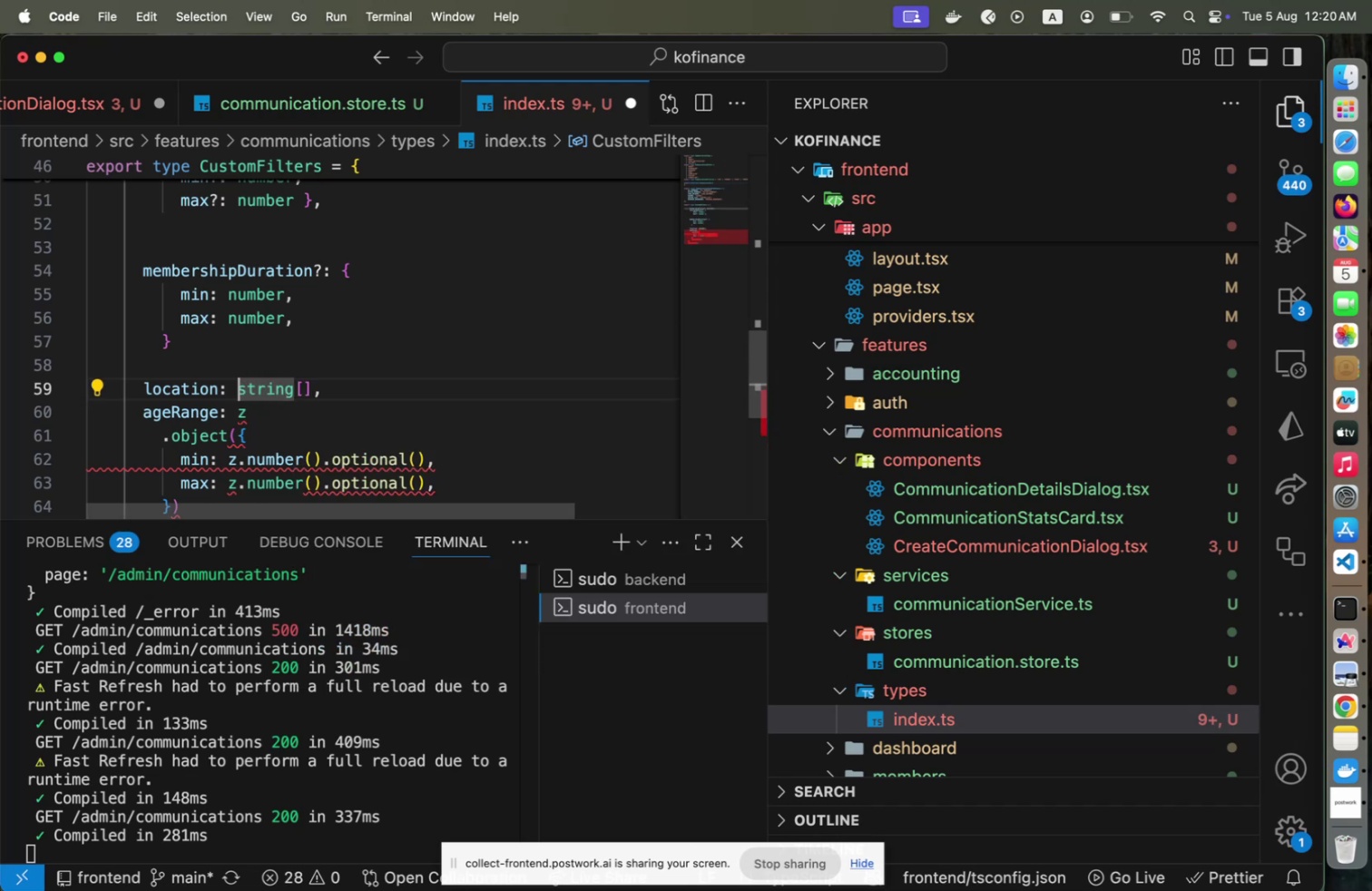 
key(ArrowLeft)
 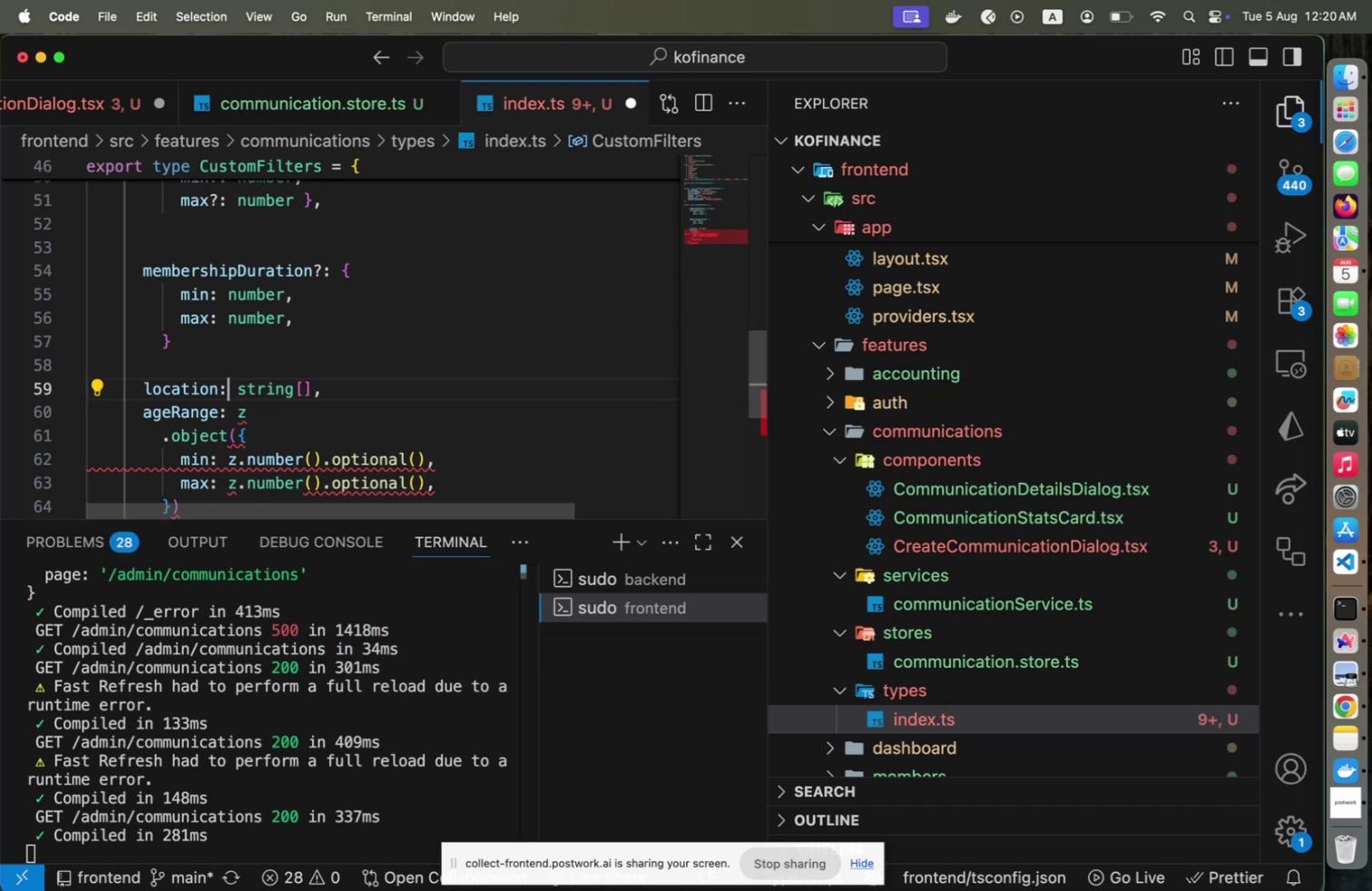 
key(ArrowLeft)
 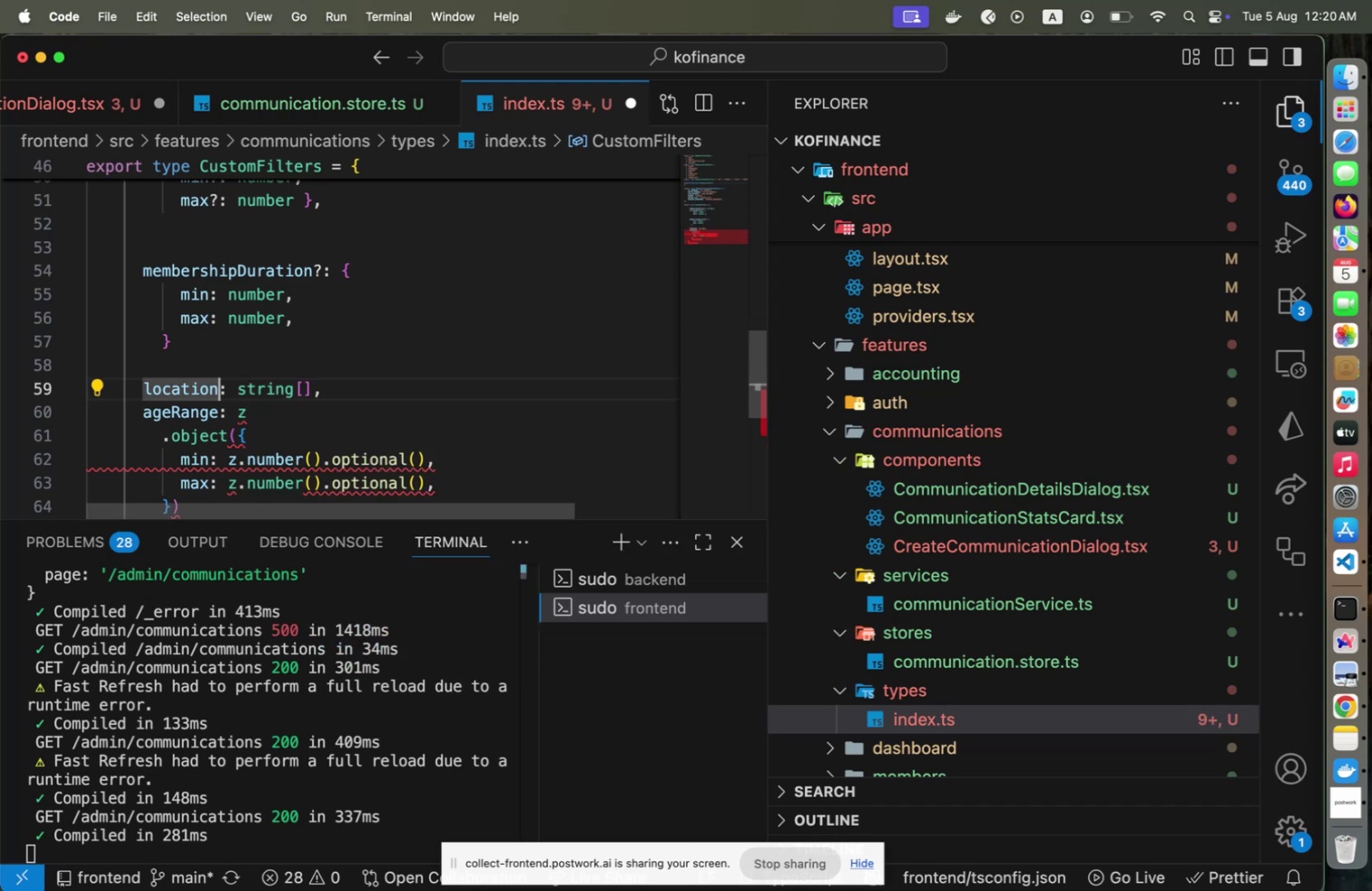 
key(Shift+Slash)
 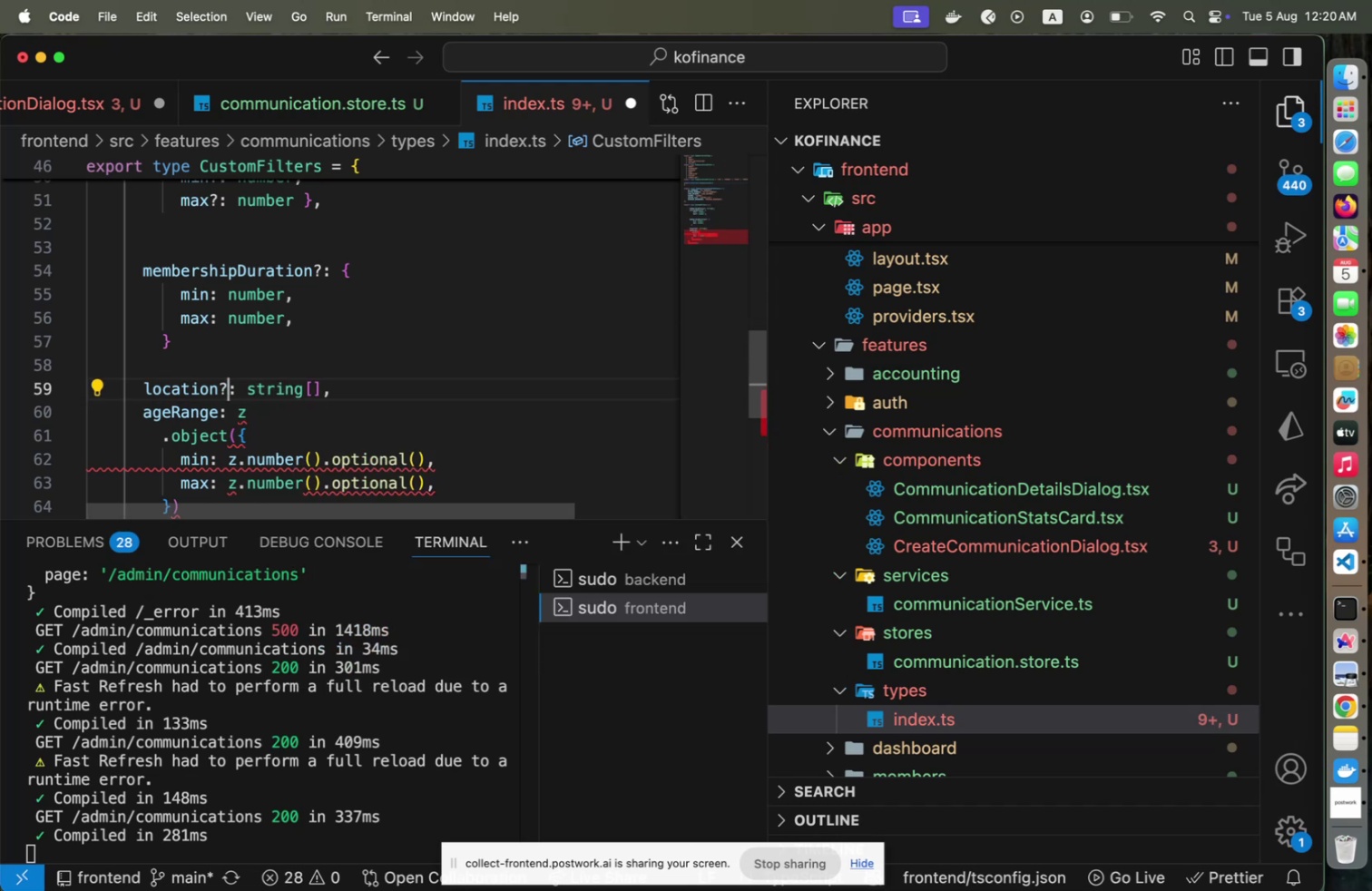 
key(ArrowDown)
 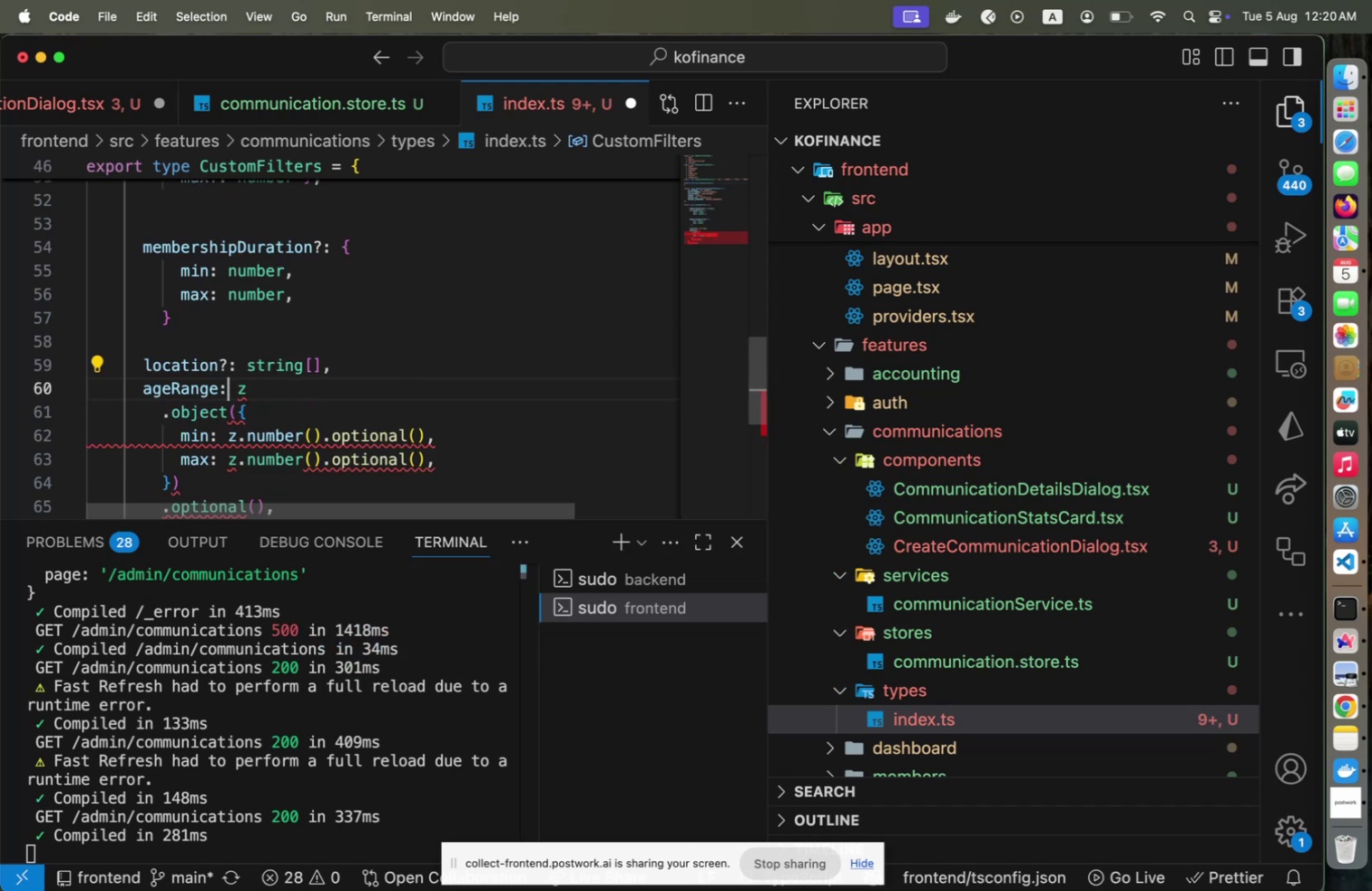 
key(ArrowLeft)
 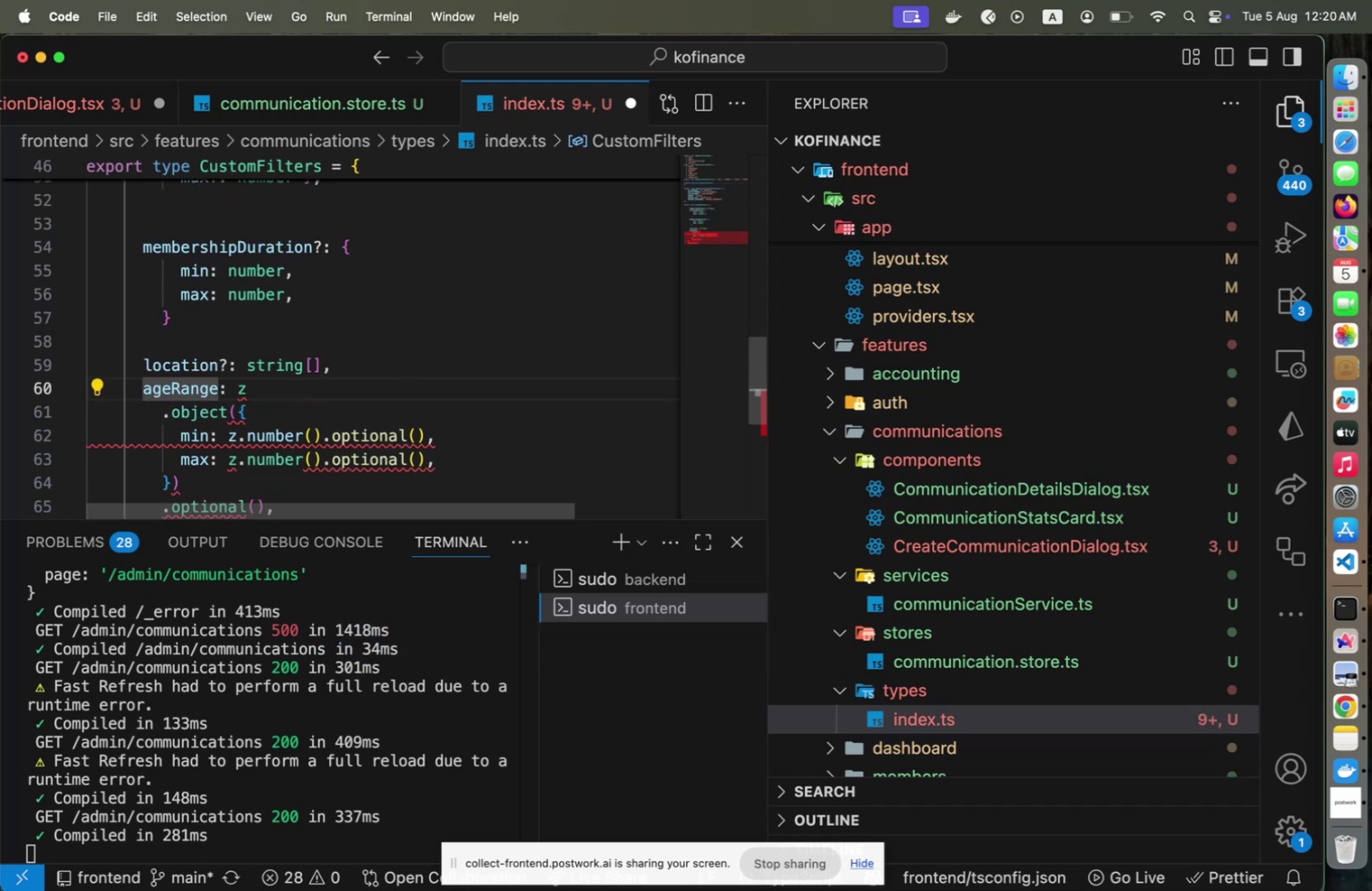 
key(ArrowRight)
 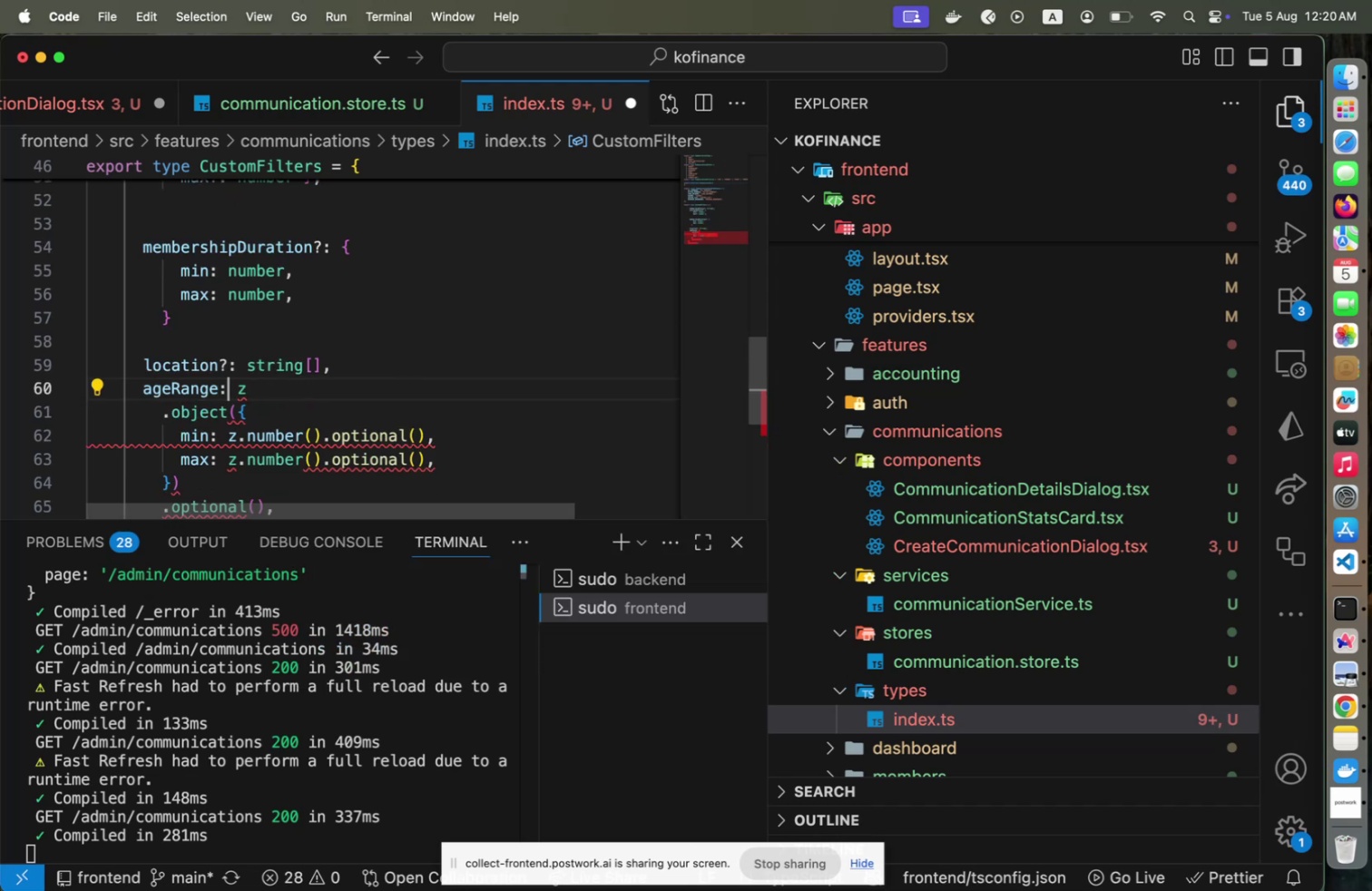 
key(ArrowRight)
 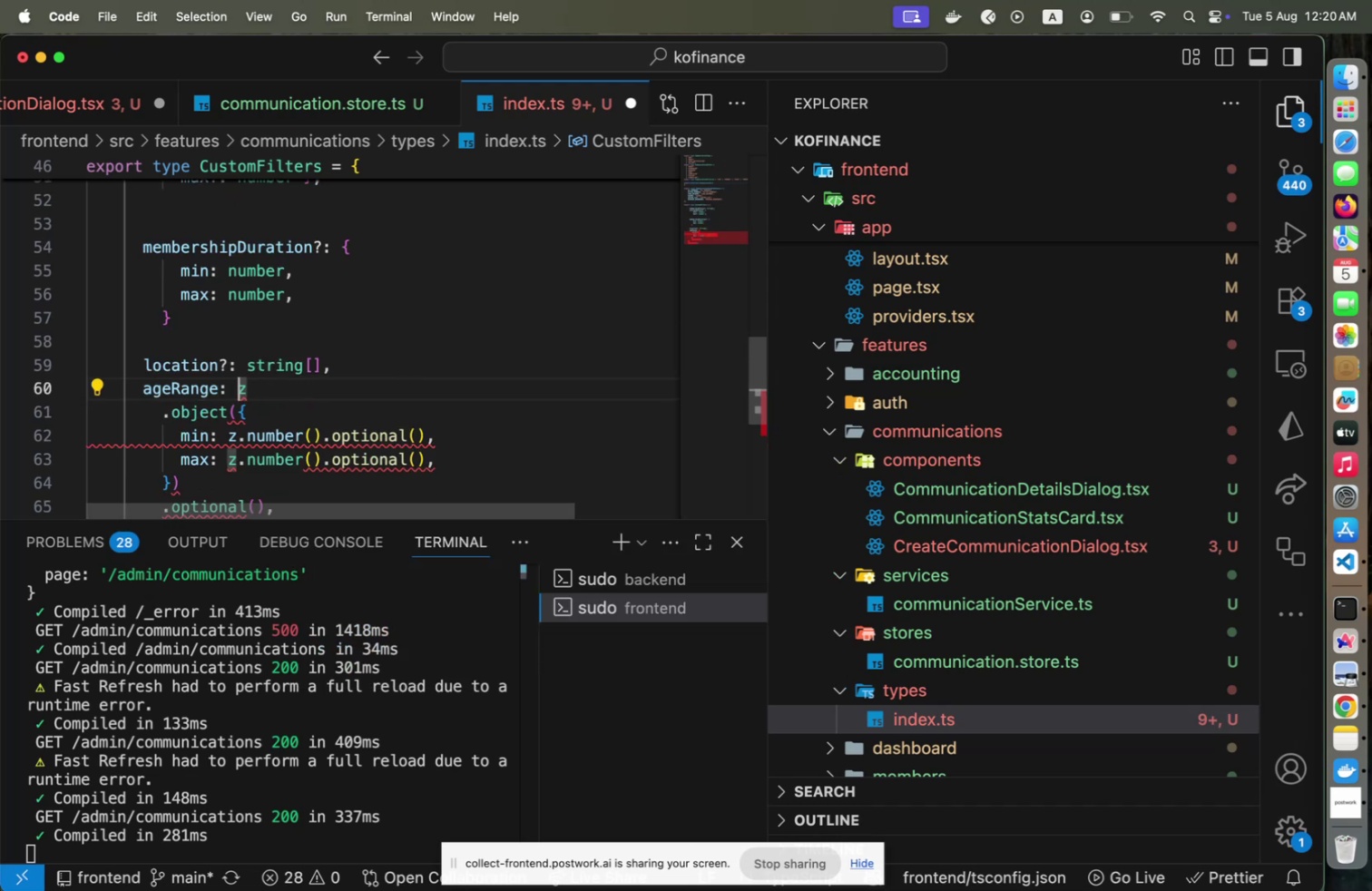 
key(Shift+ArrowDown)
 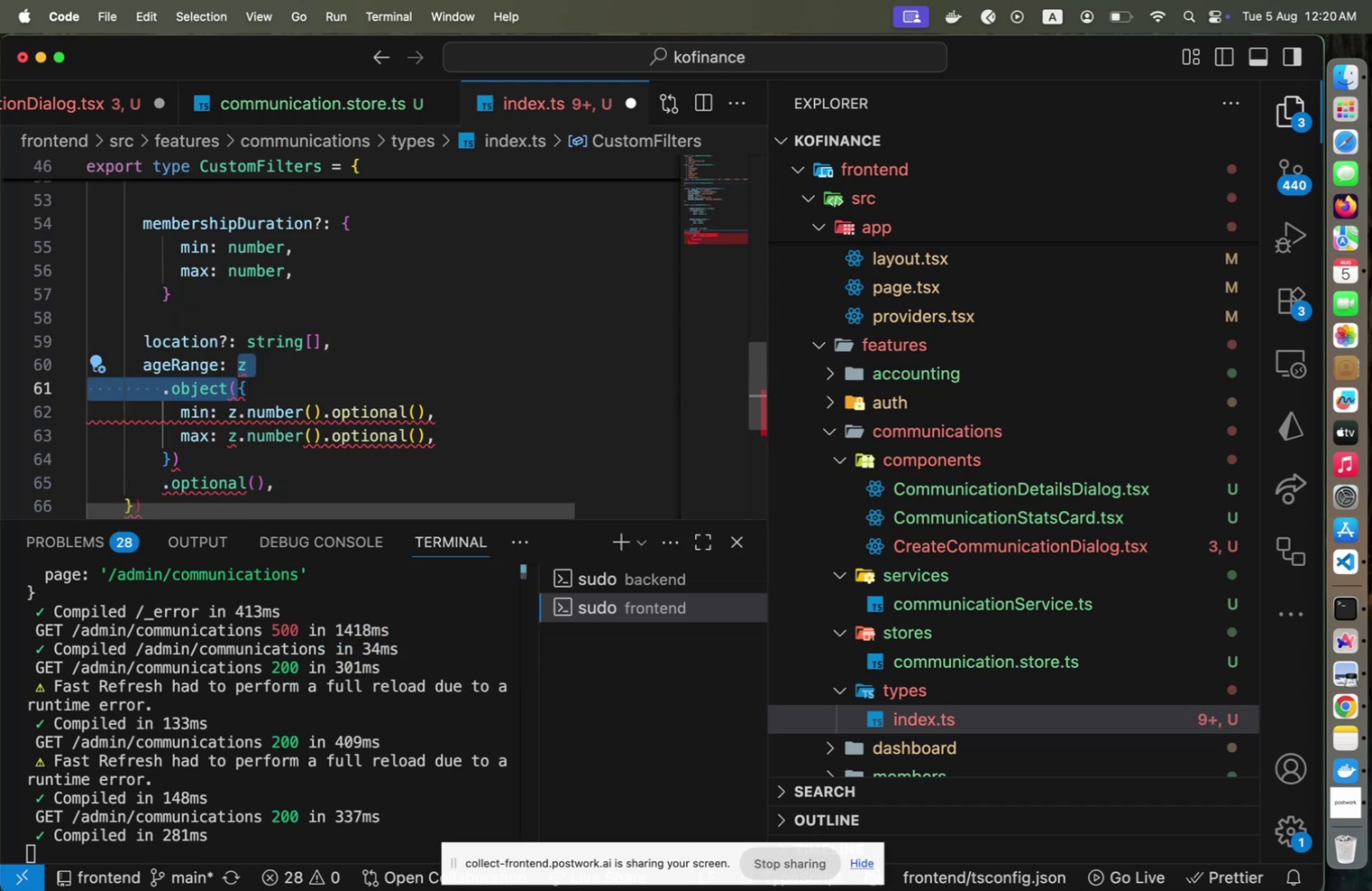 
key(Shift+End)
 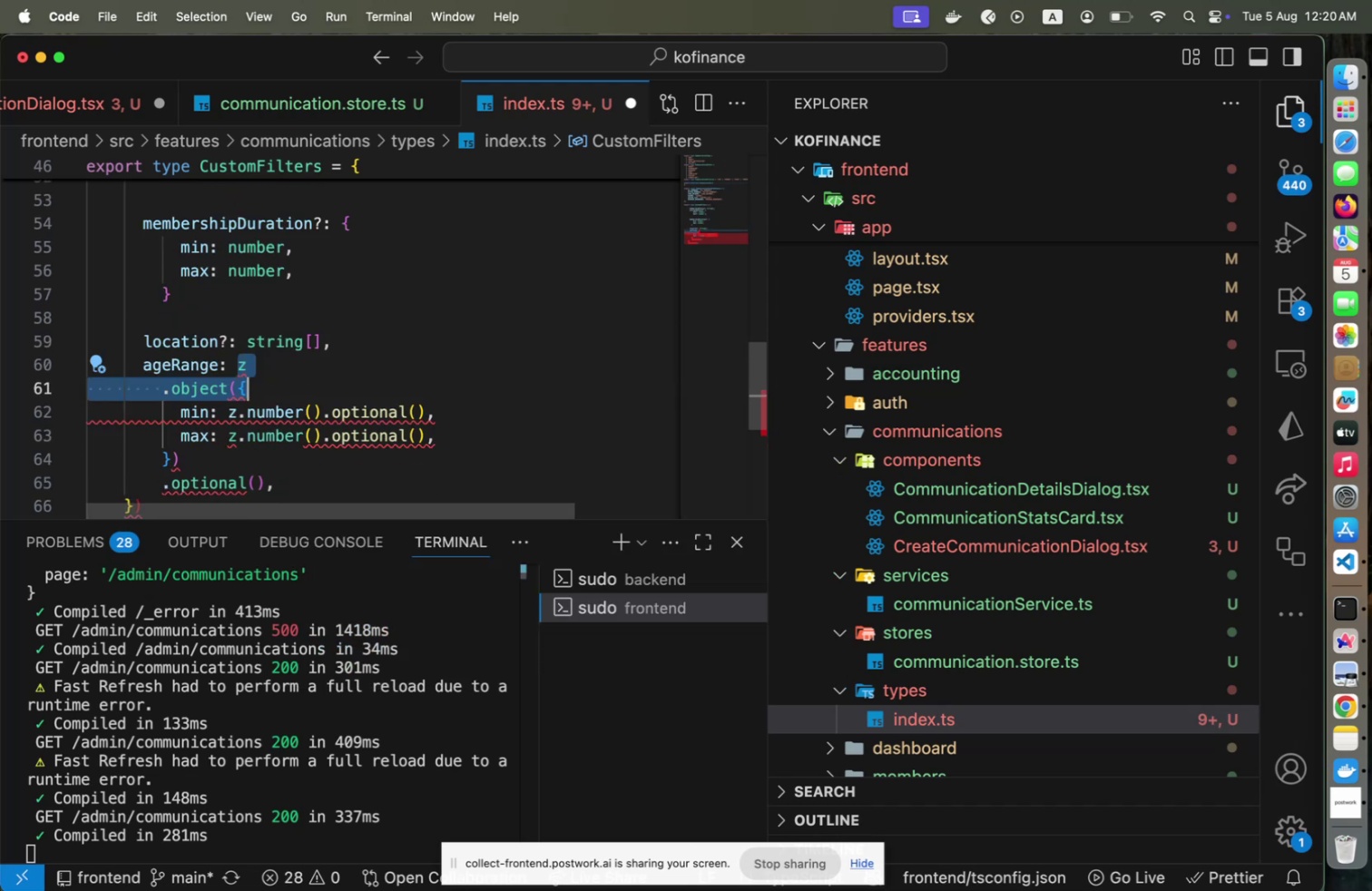 
key(Backspace)
 